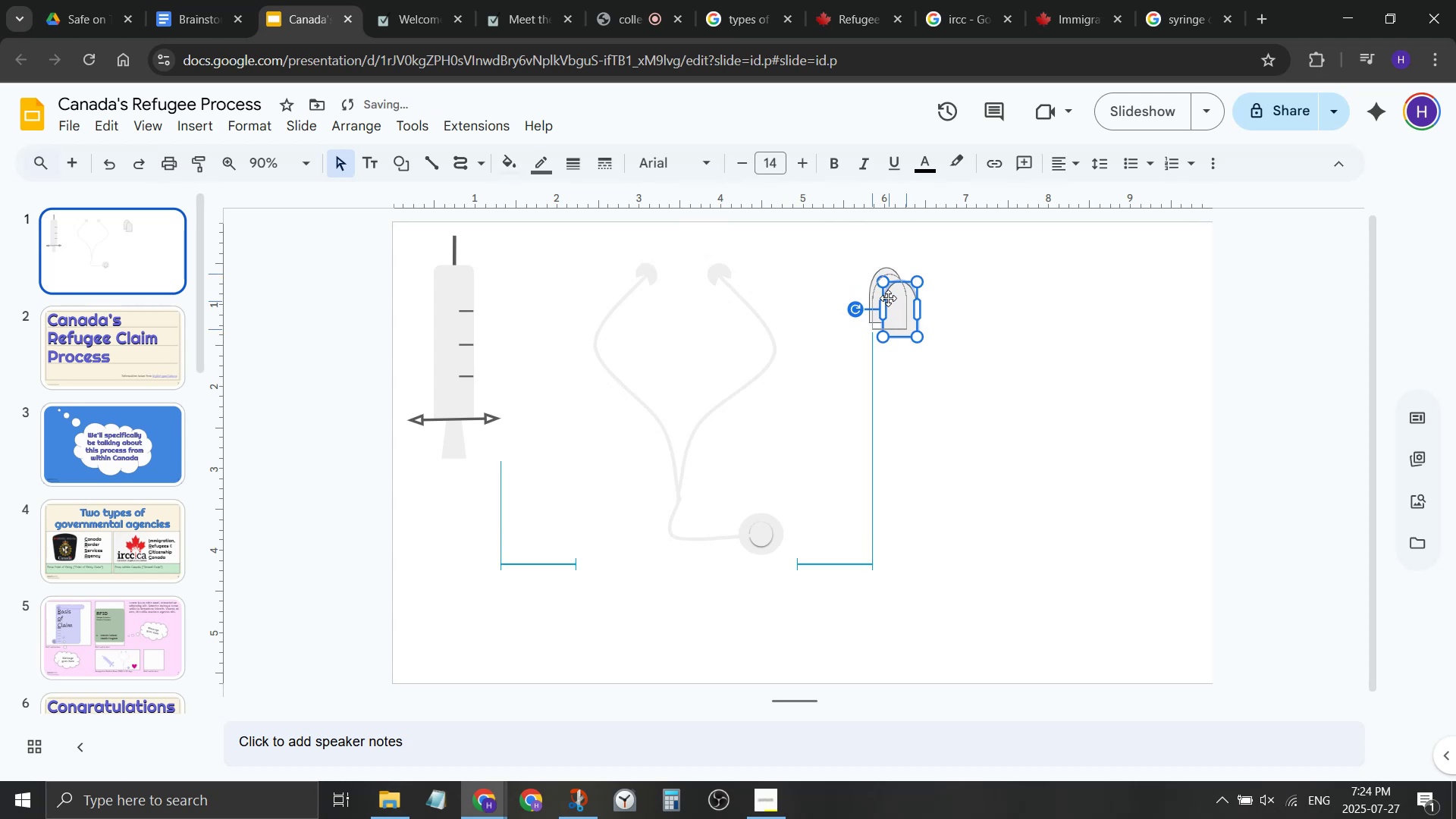 
left_click([1014, 370])
 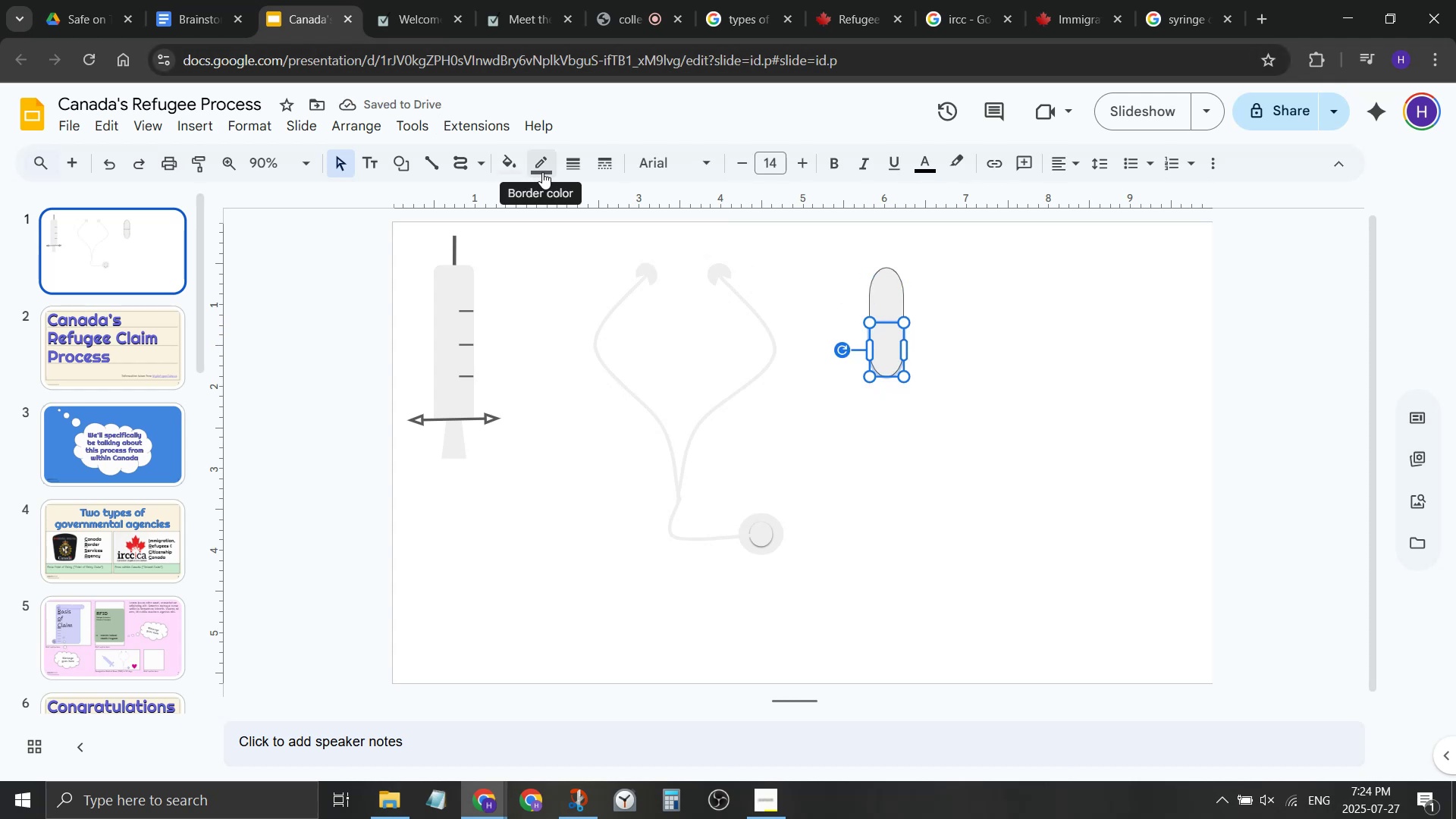 
left_click([943, 308])
 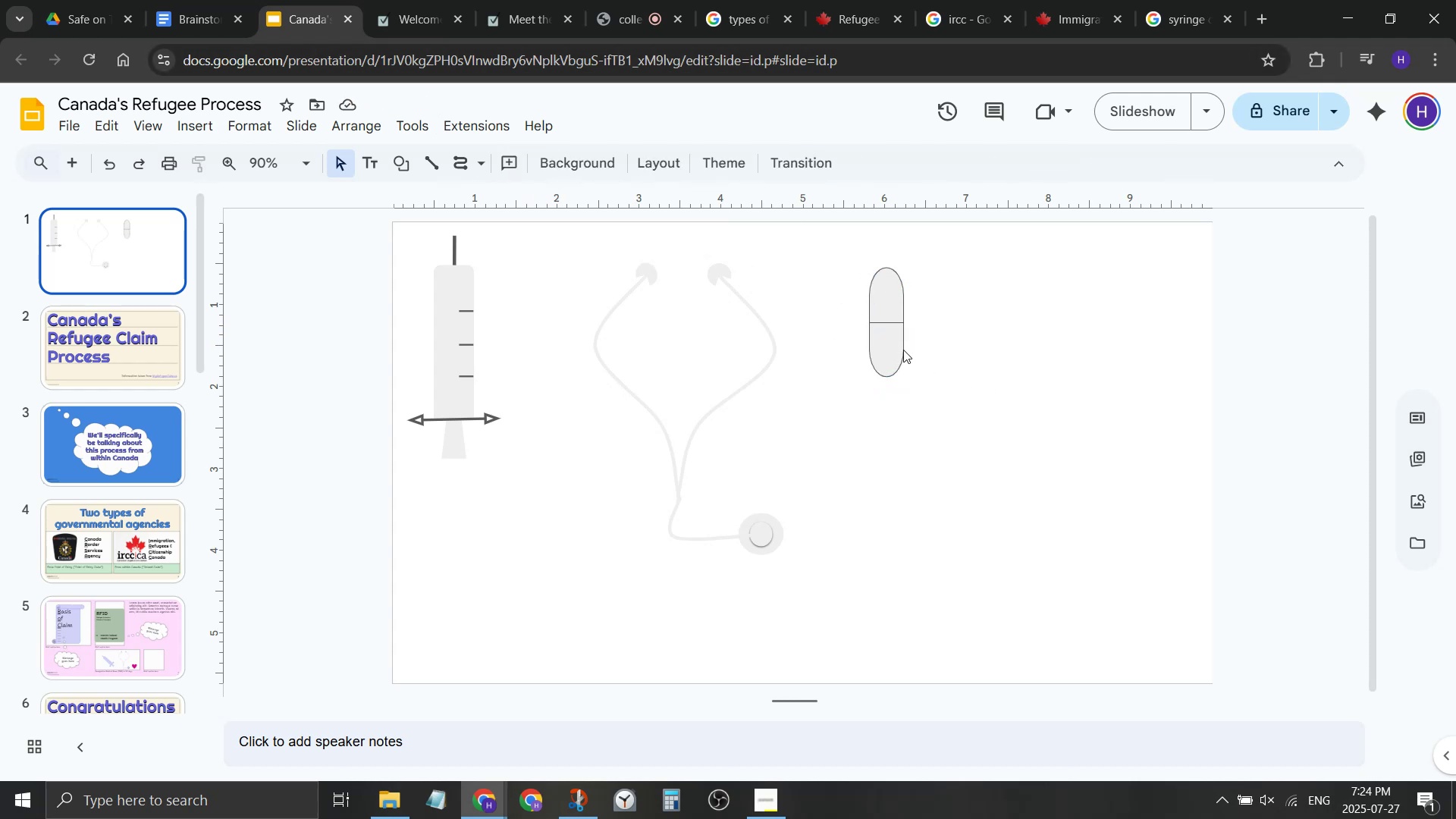 
left_click([887, 290])
 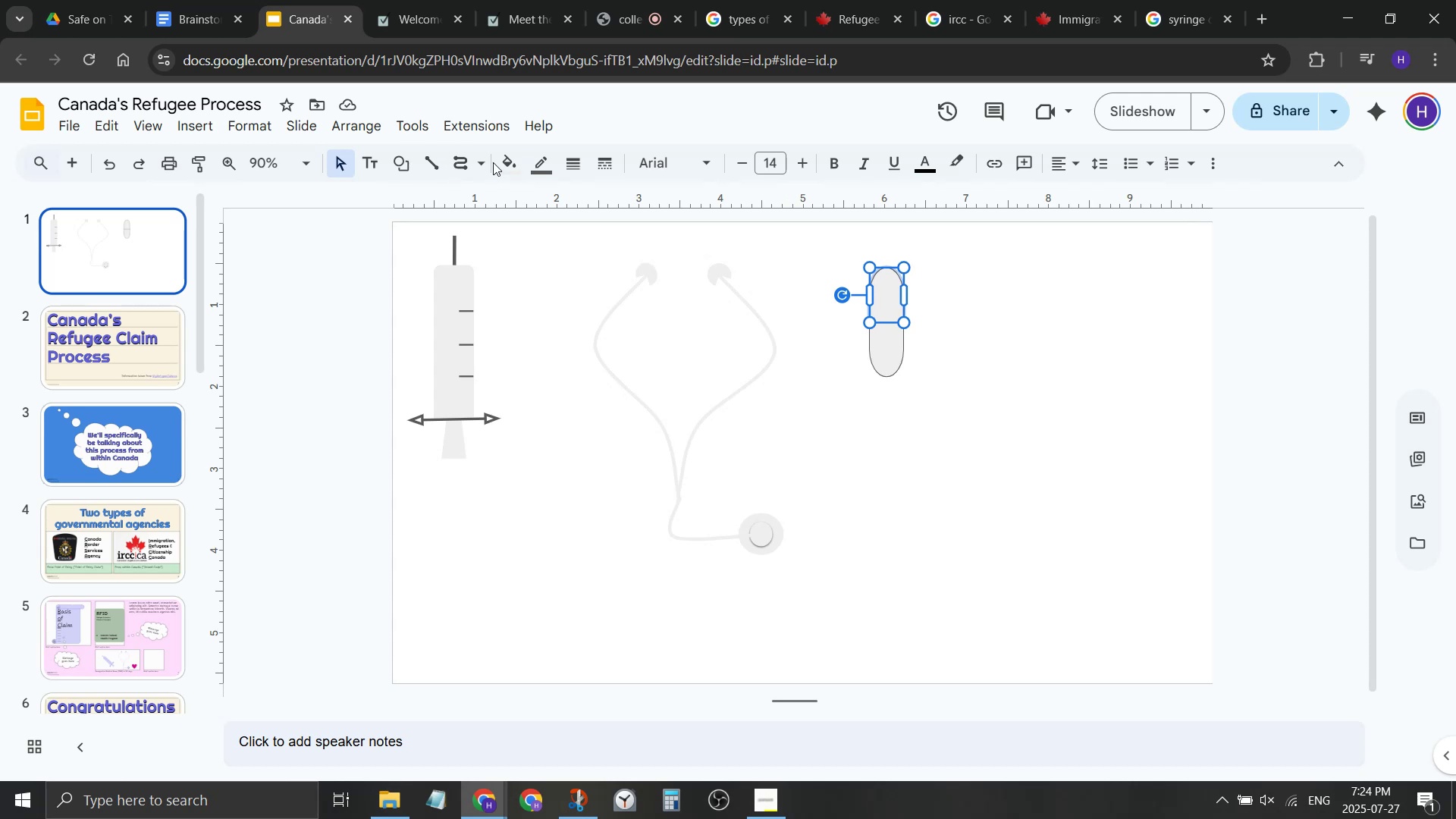 
left_click([541, 163])
 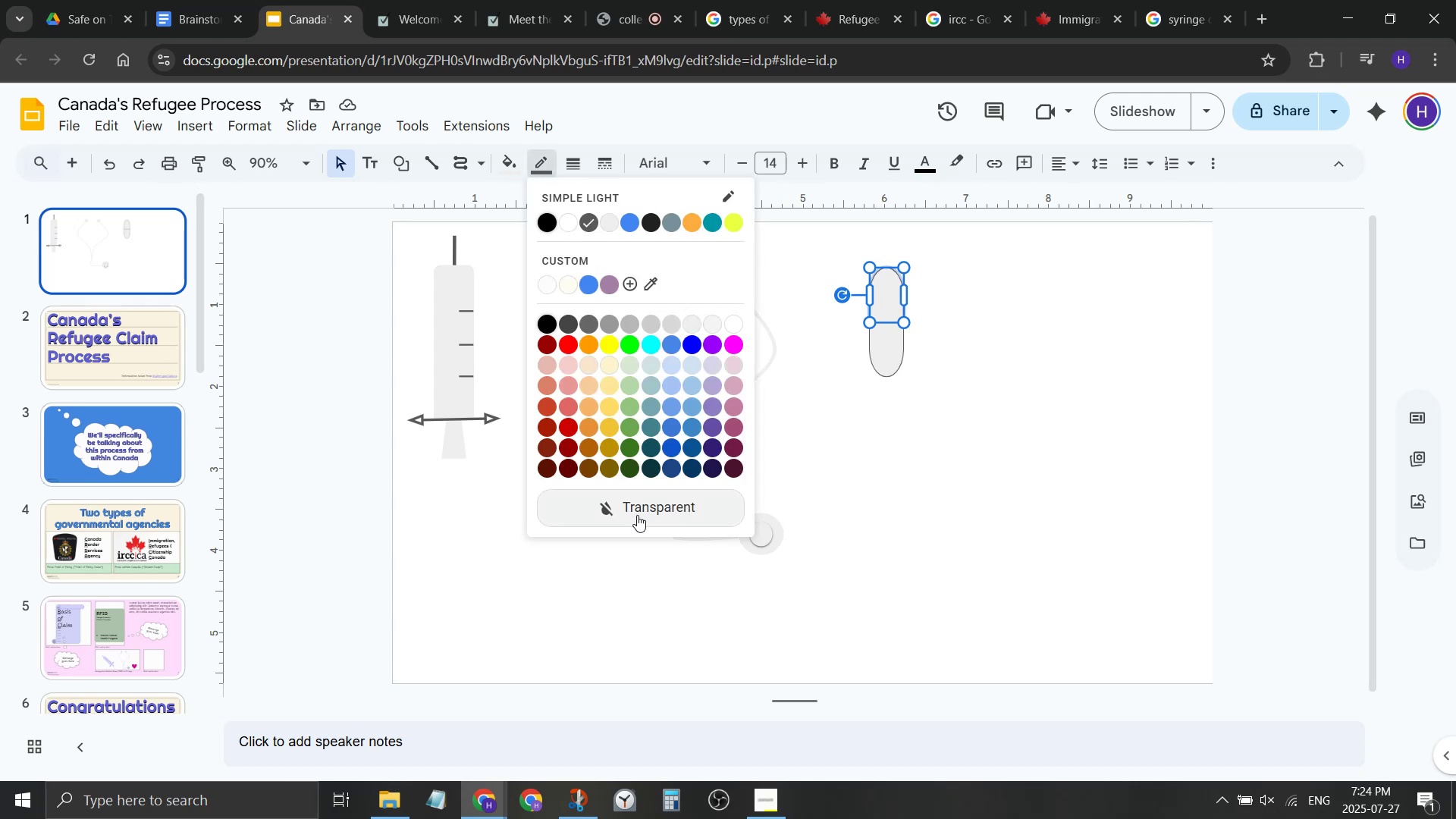 
left_click([637, 516])
 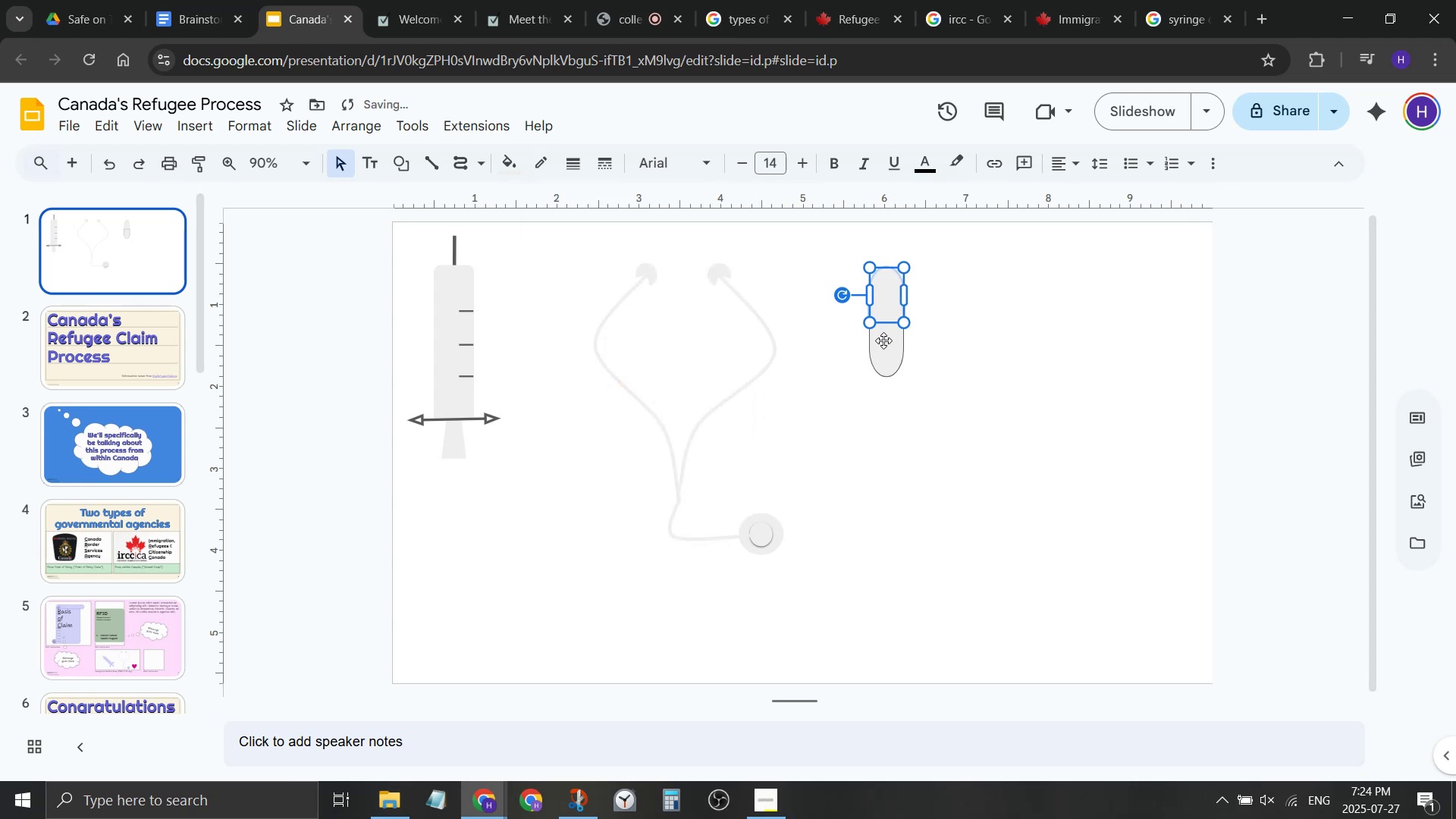 
left_click([884, 340])
 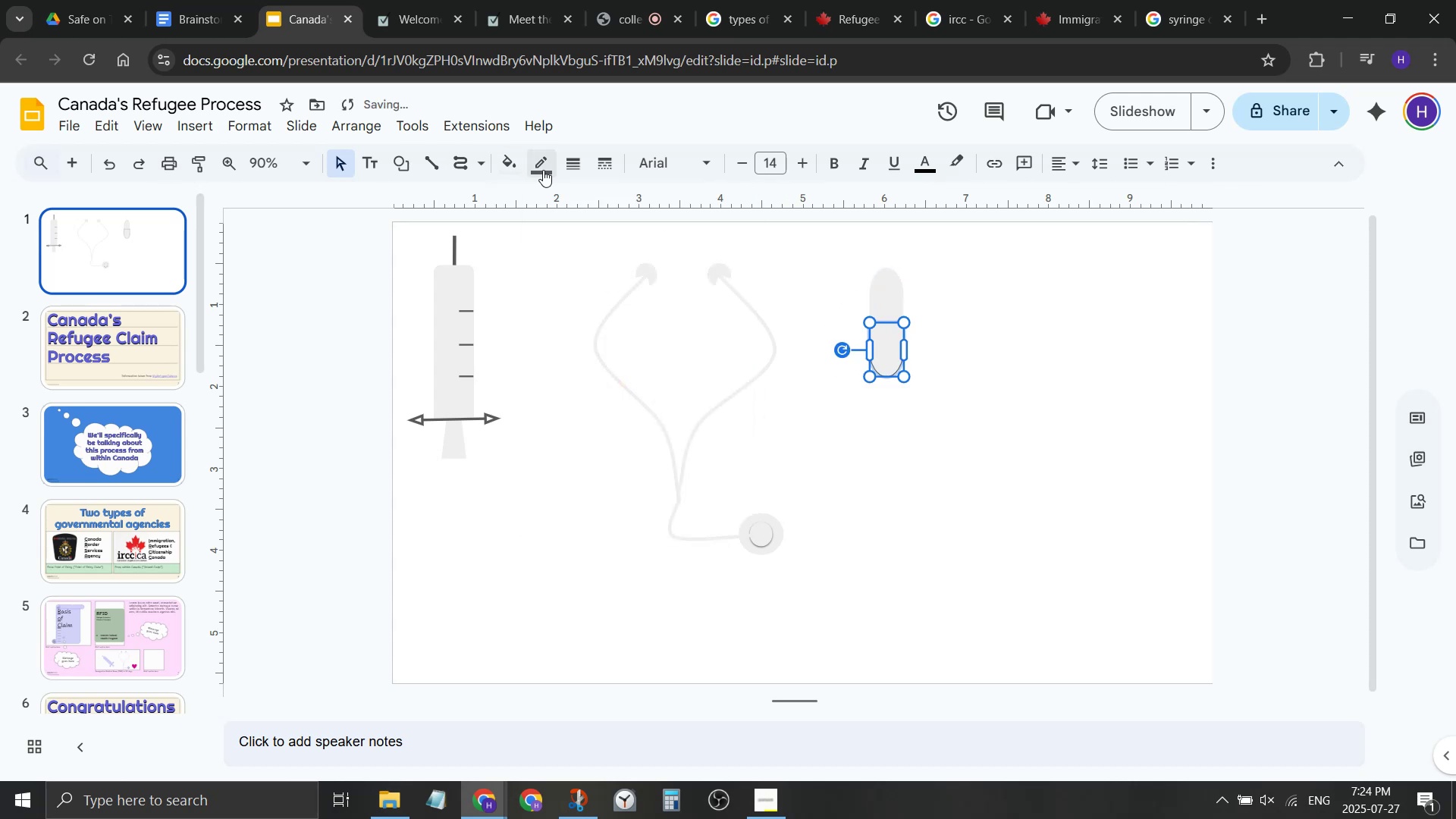 
left_click([543, 170])
 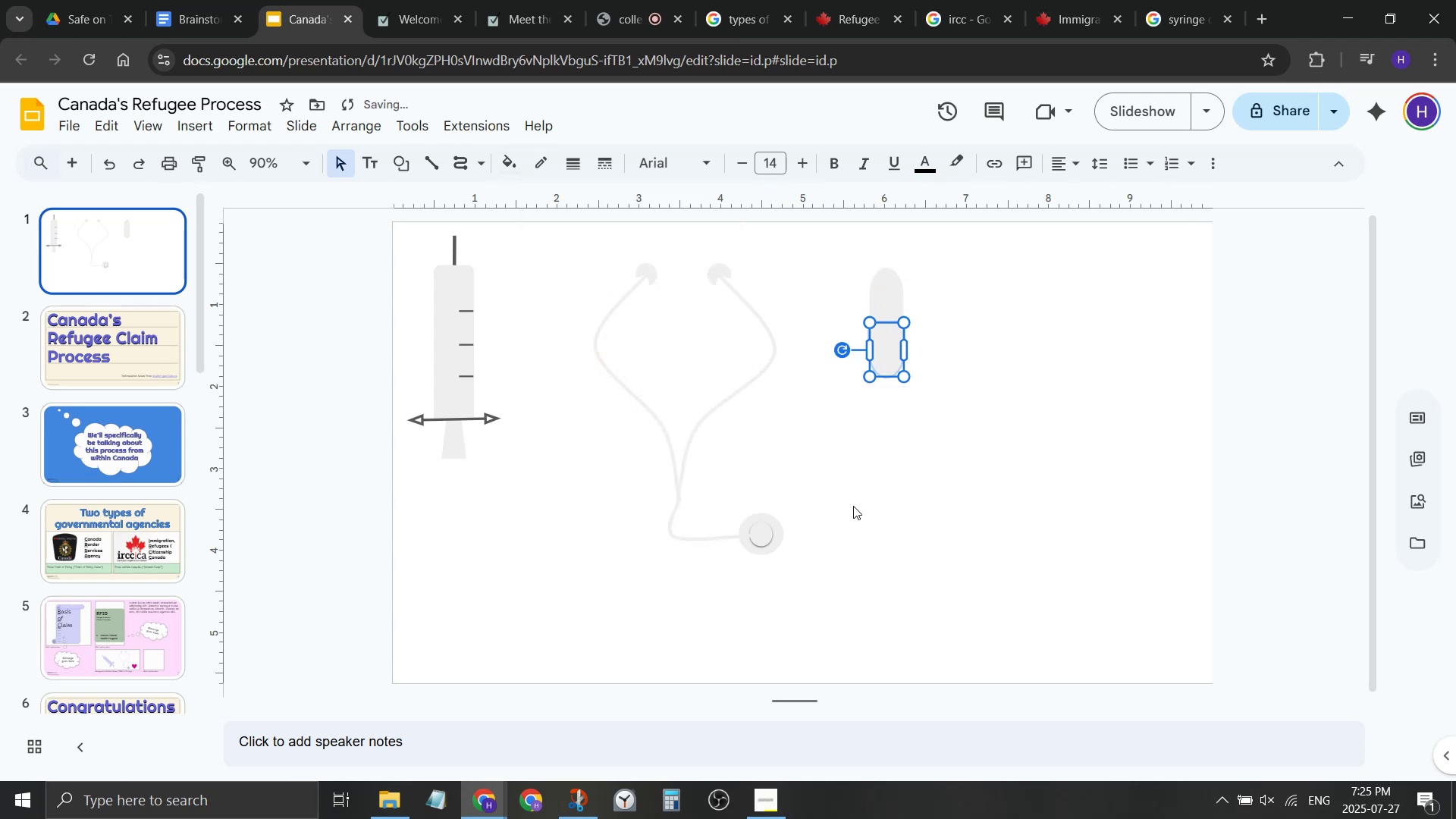 
double_click([1014, 504])
 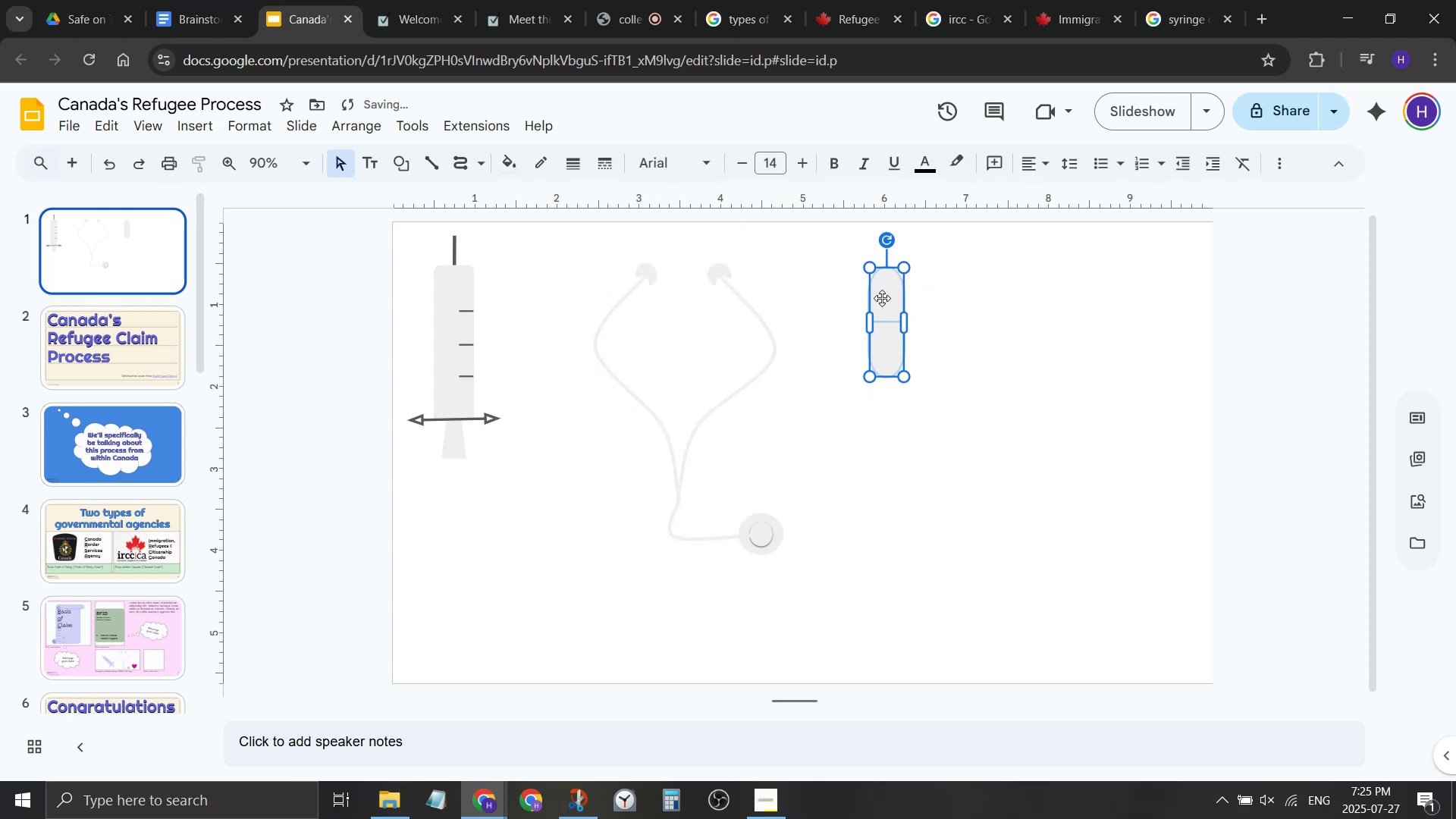 
right_click([884, 300])
 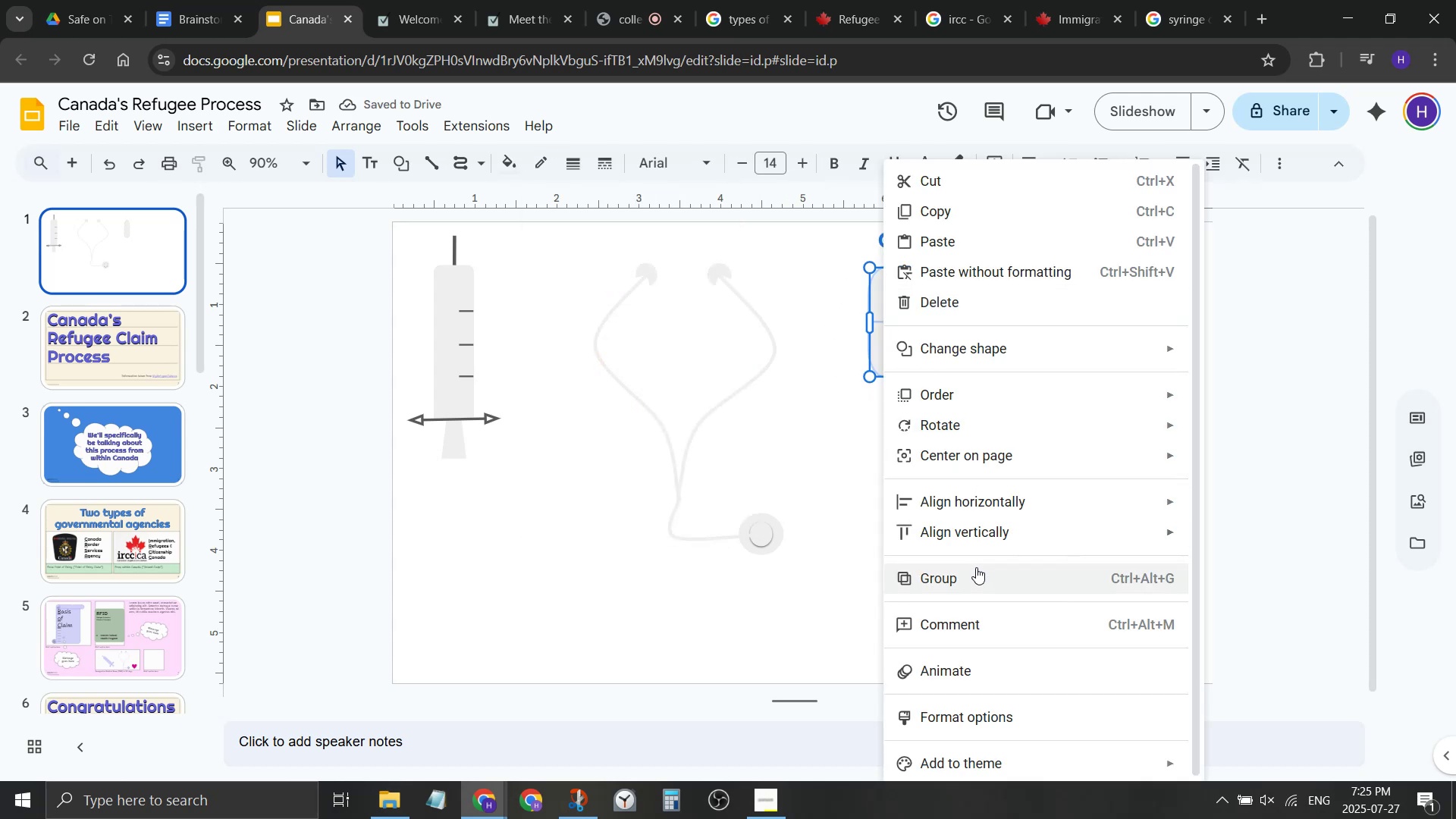 
left_click([976, 569])
 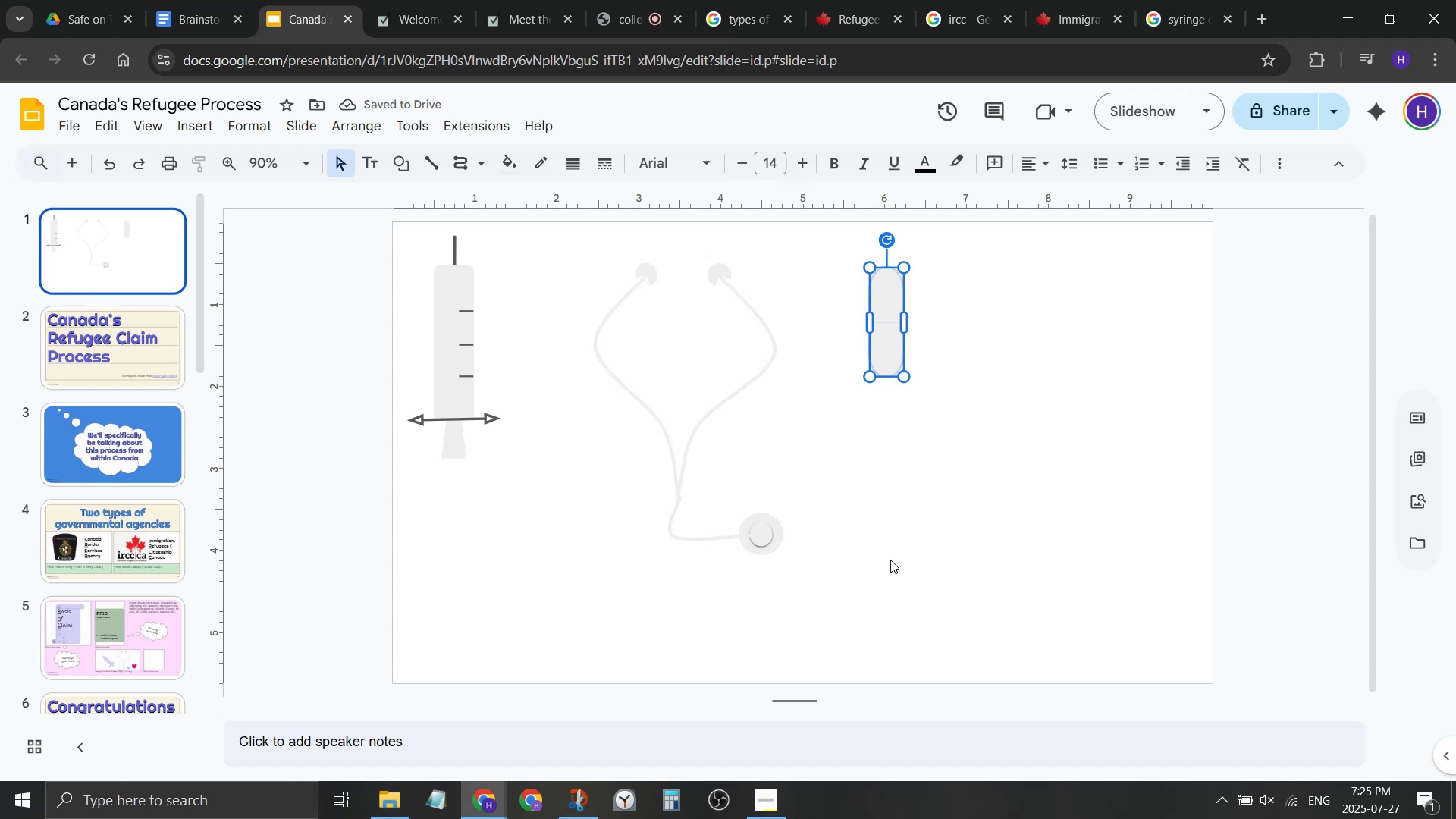 
key(Control+C)
 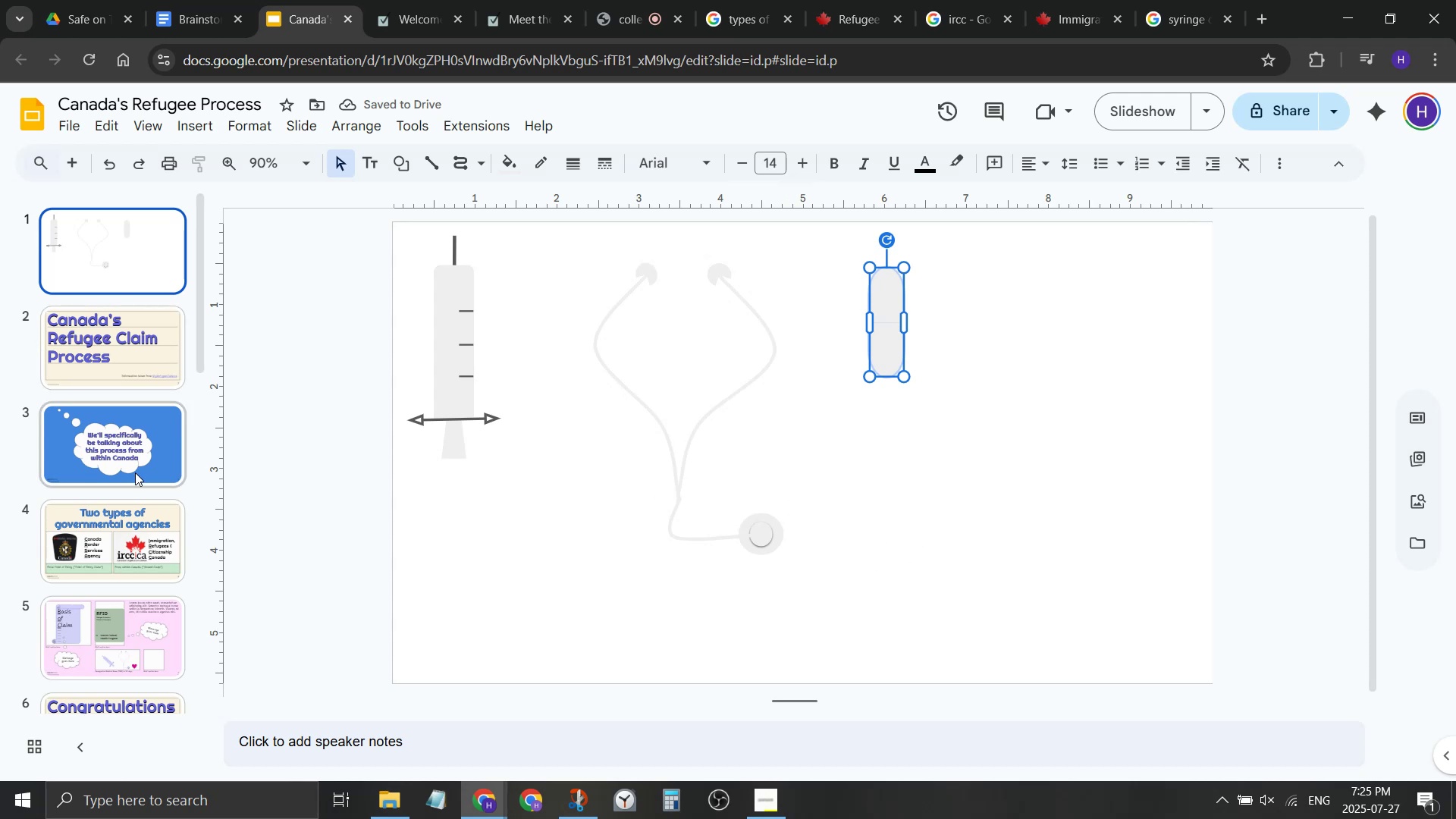 
scroll: coordinate [138, 475], scroll_direction: down, amount: 3.0
 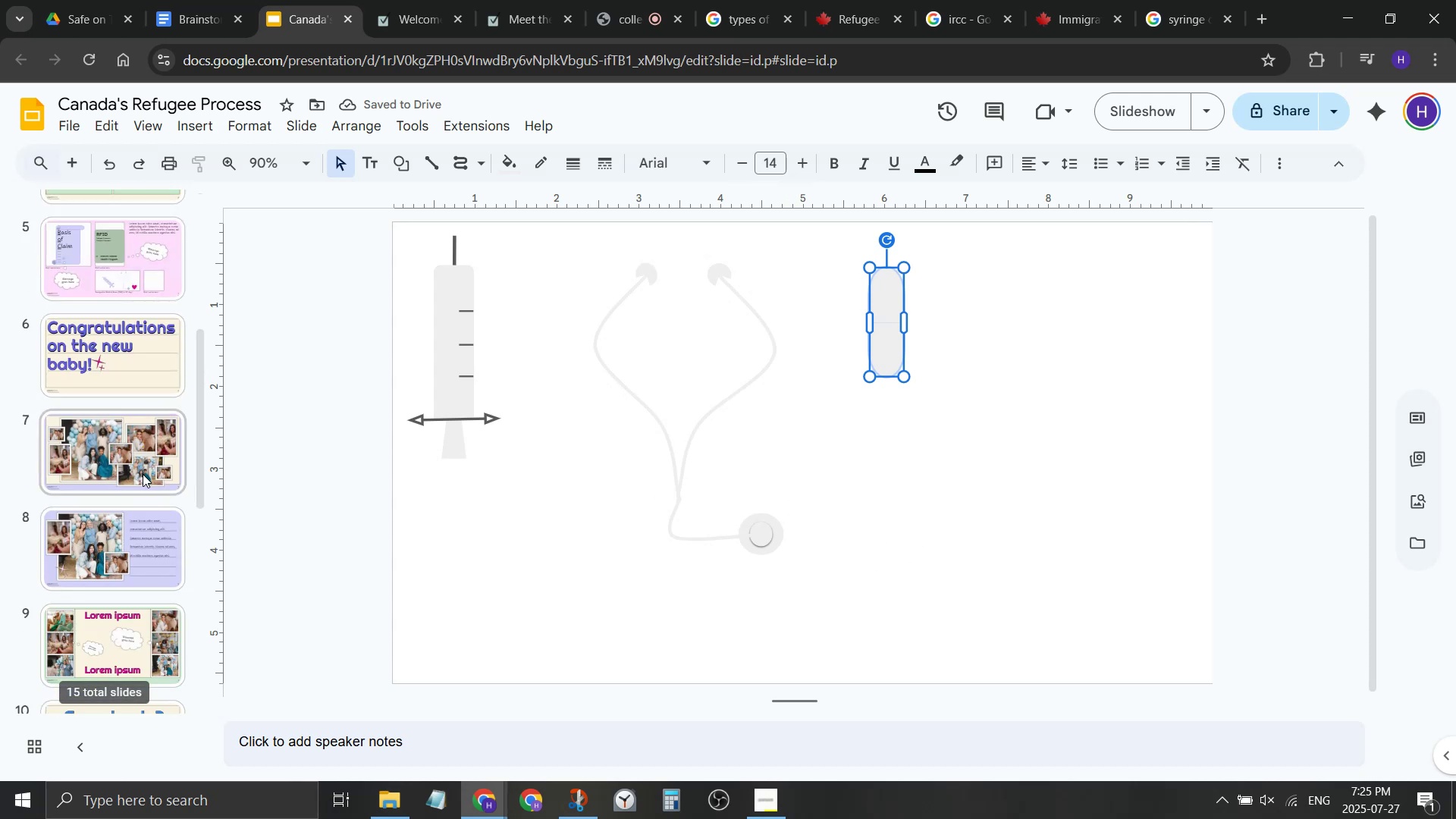 
scroll: coordinate [143, 474], scroll_direction: up, amount: 2.0
 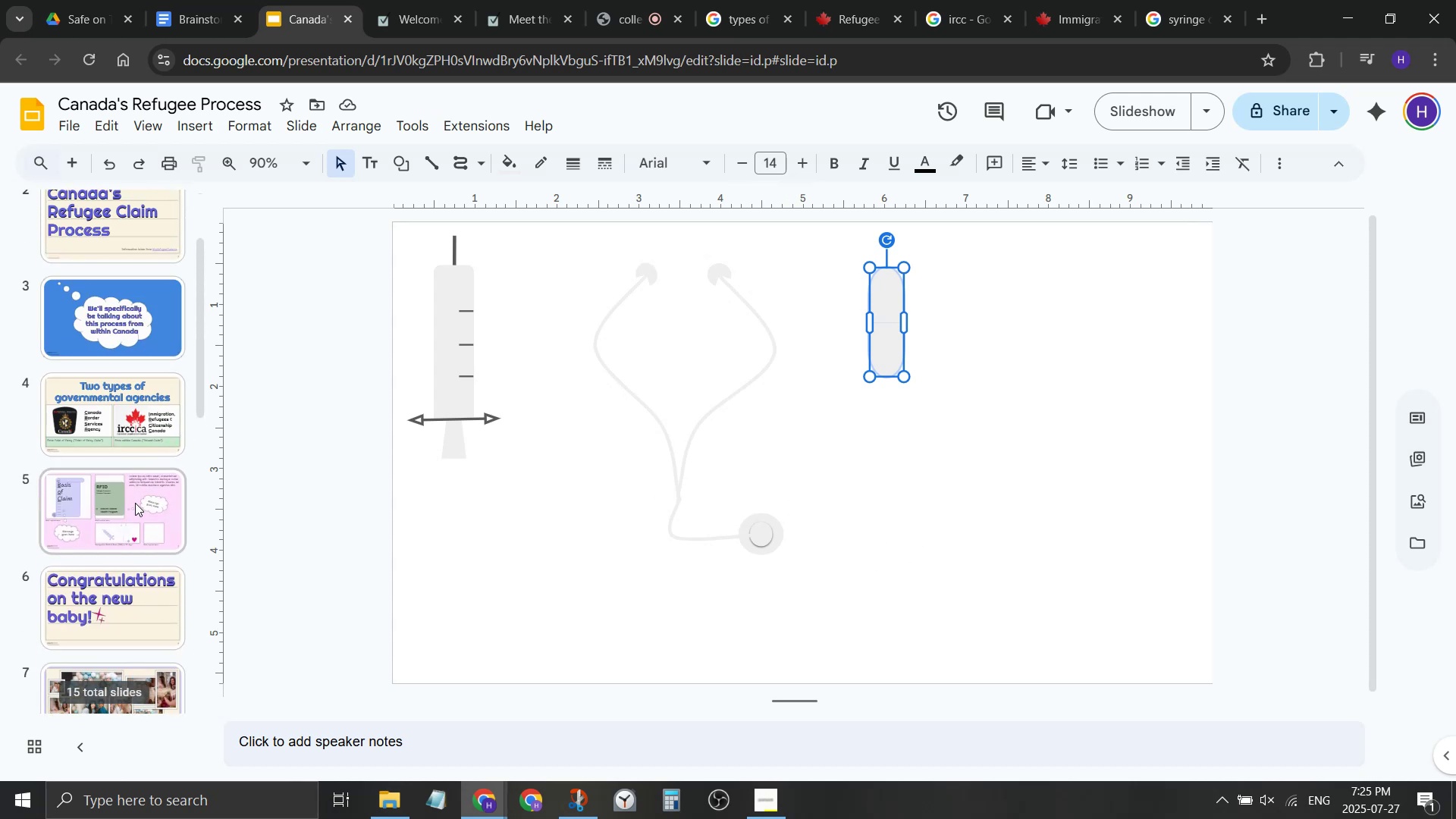 
left_click([135, 503])
 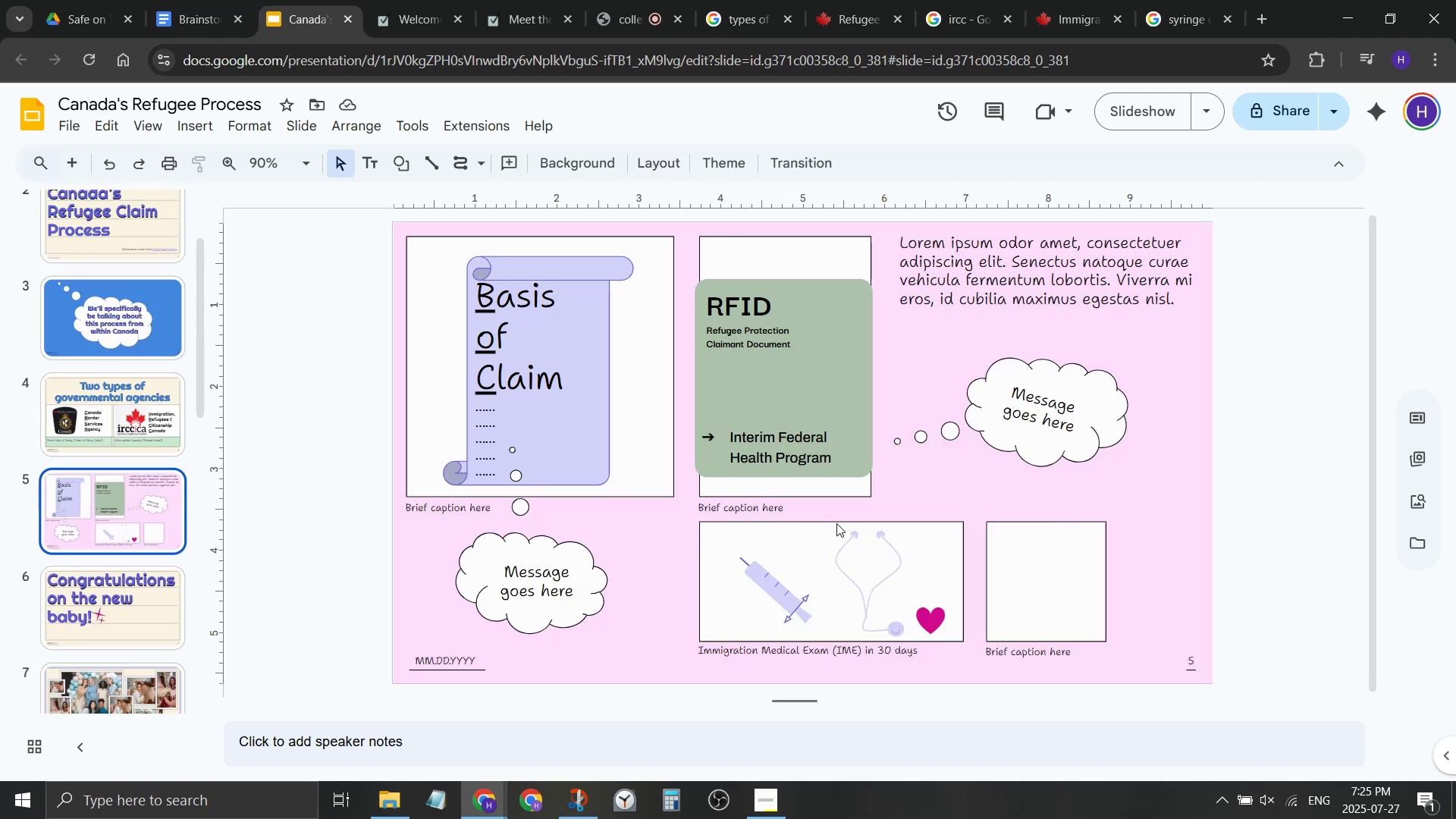 
key(Control+ControlLeft)
 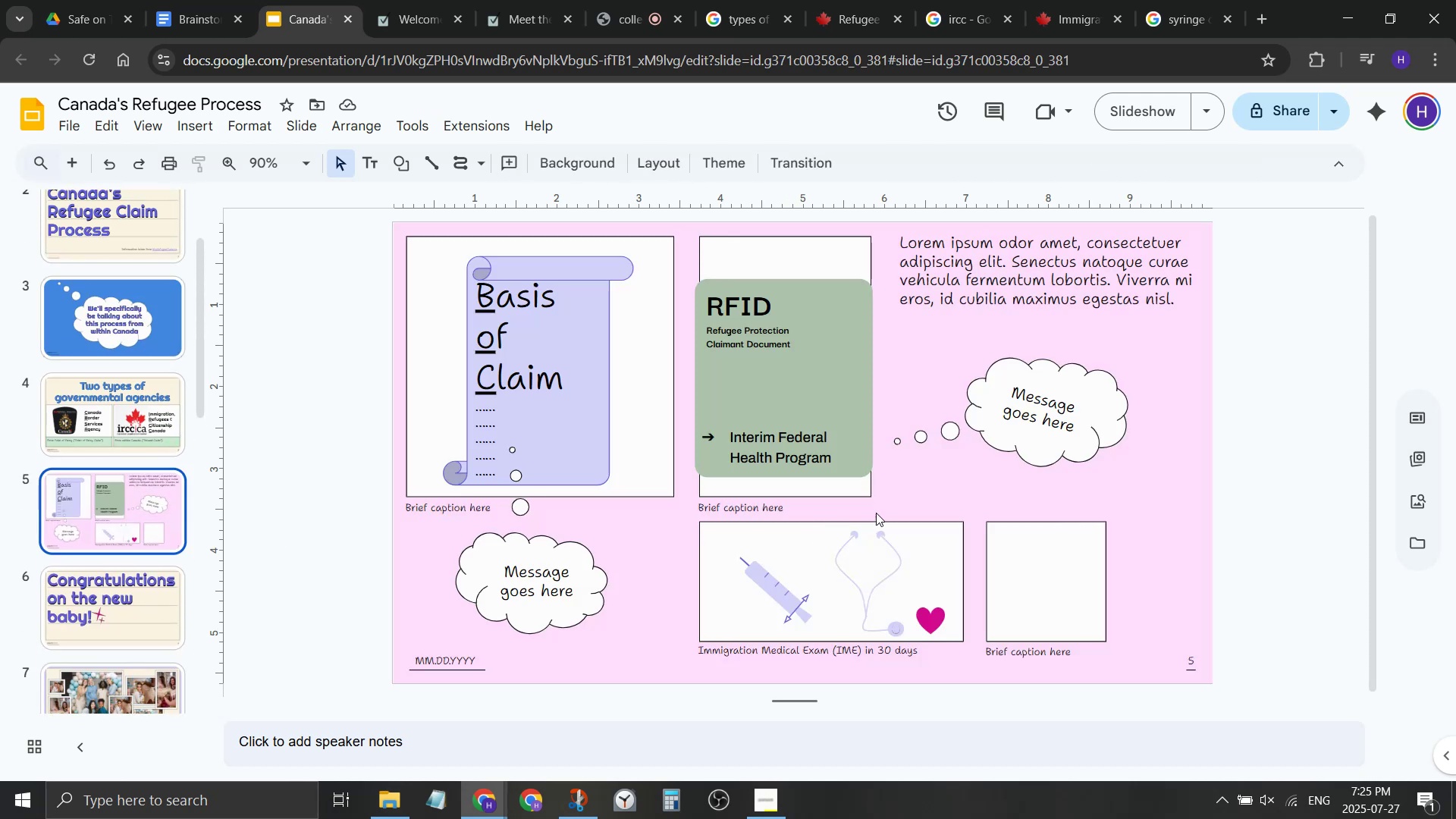 
key(Control+V)
 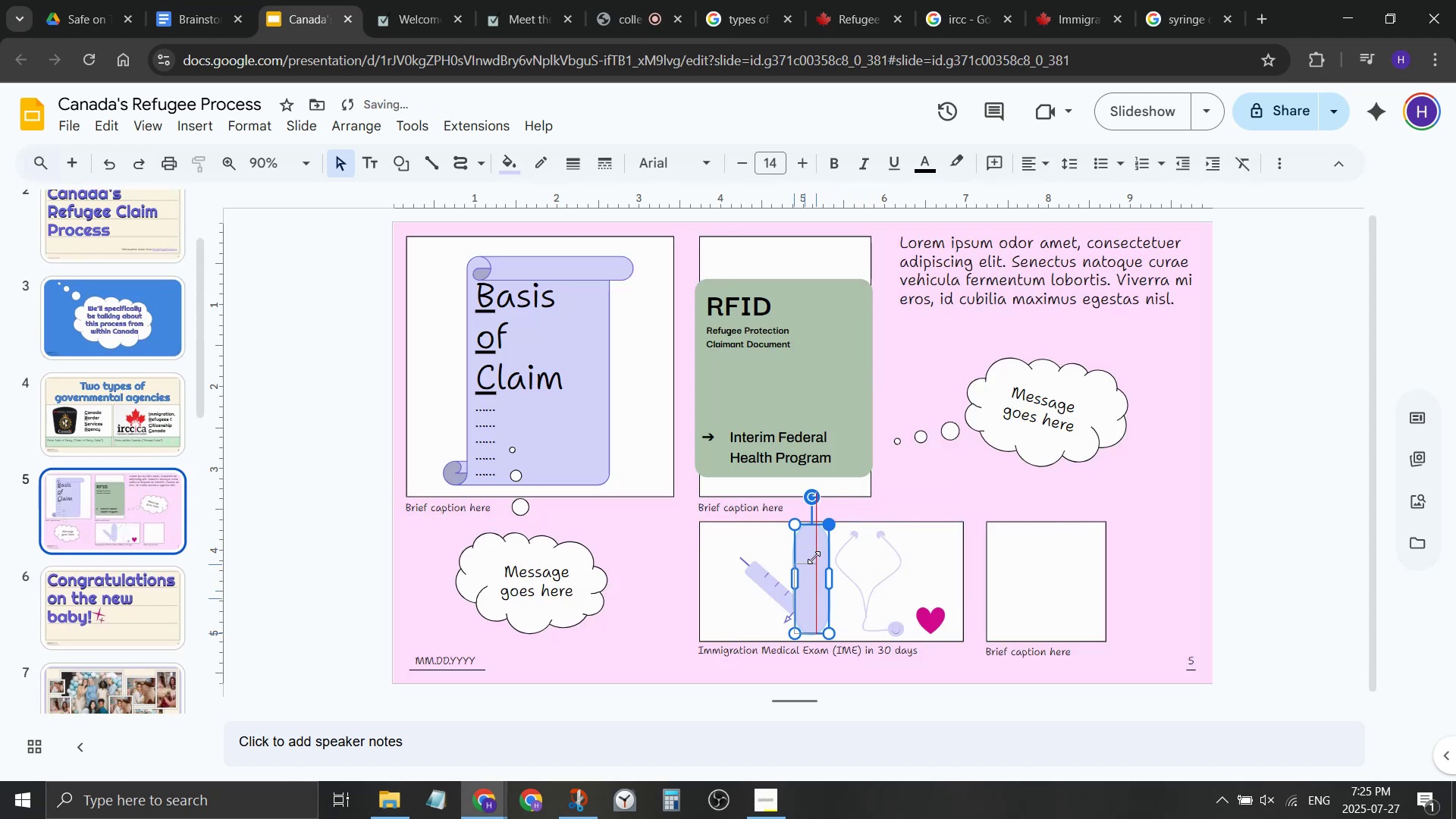 
wait(8.69)
 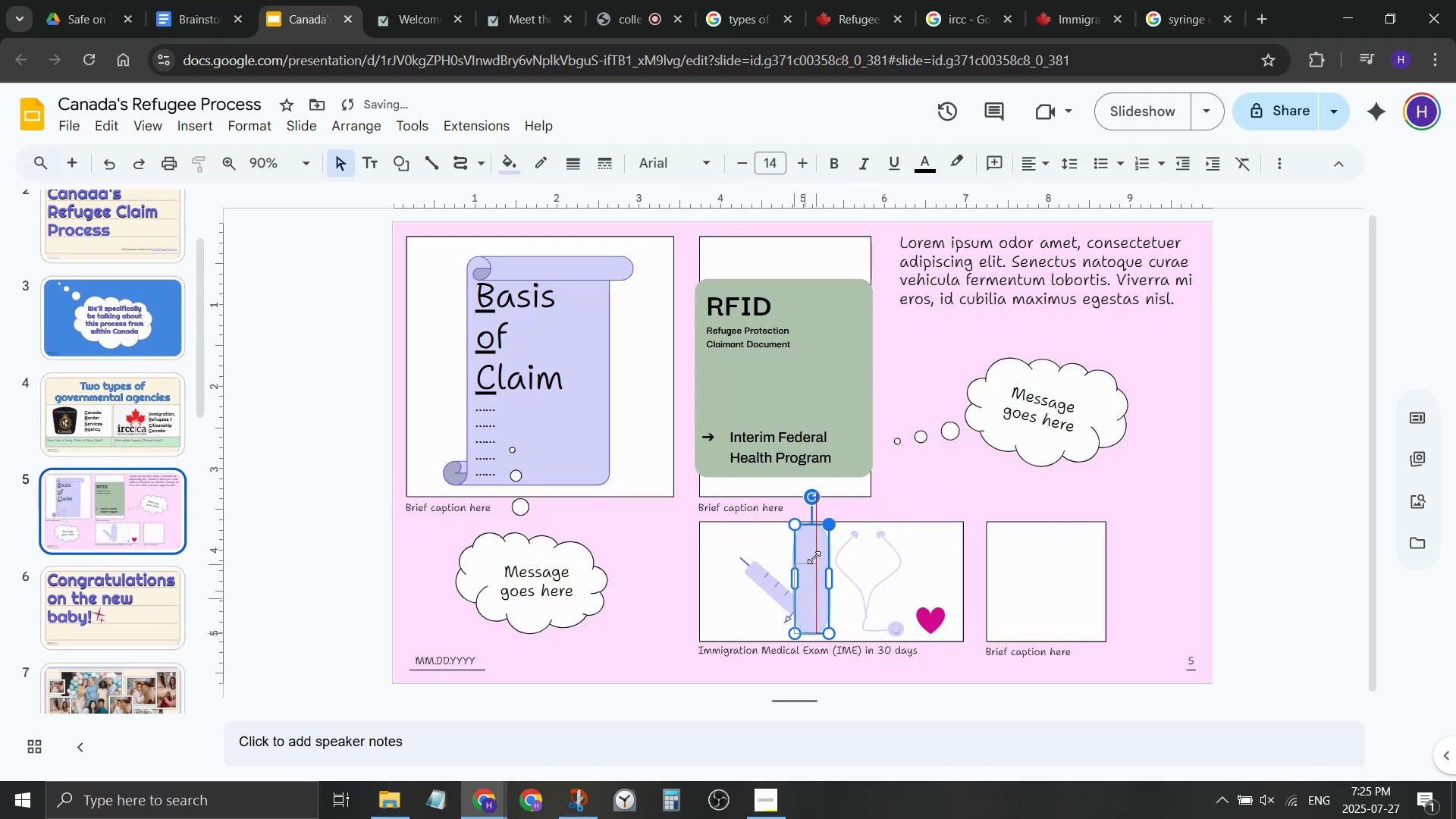 
left_click([774, 548])
 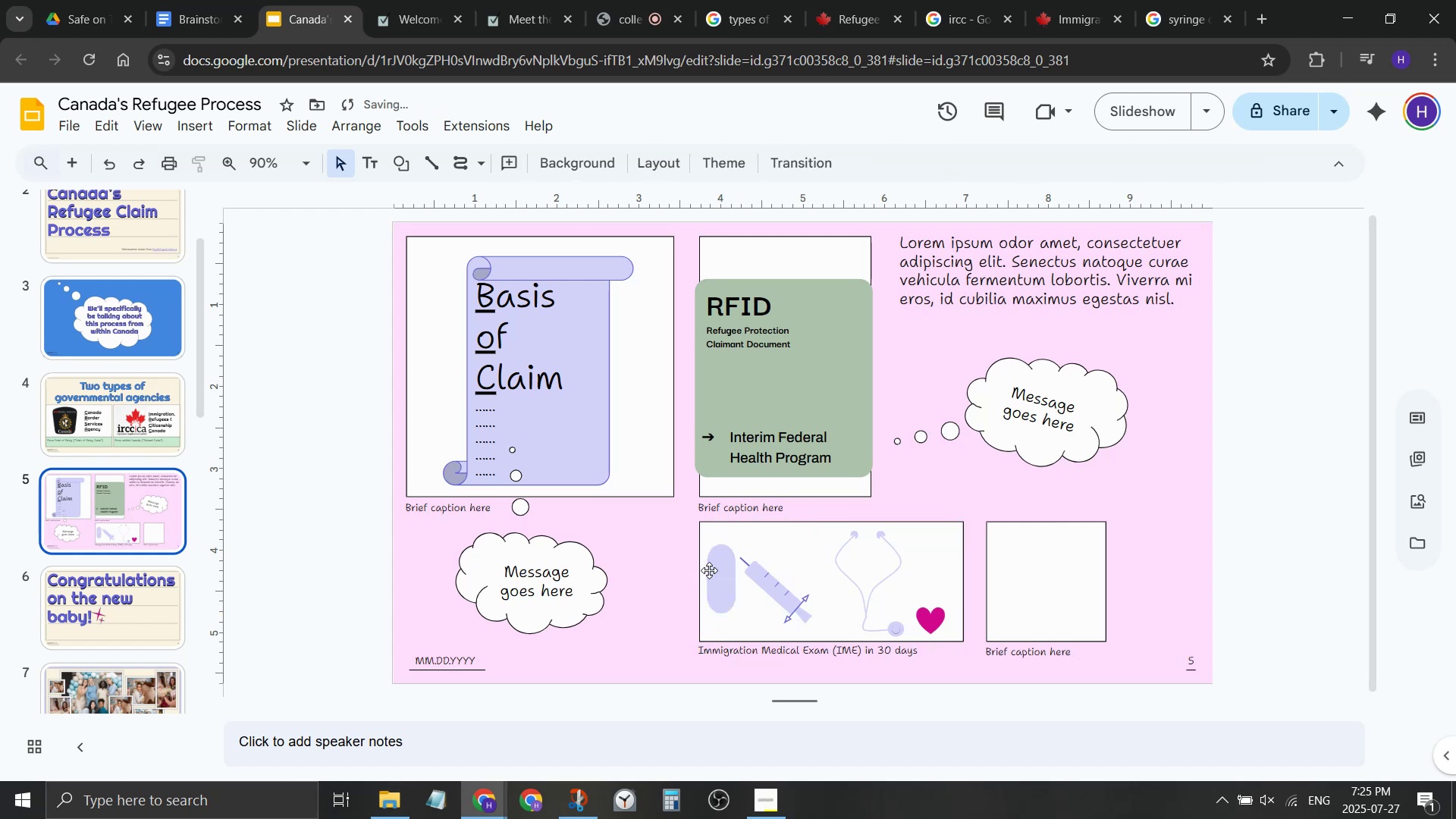 
left_click([713, 569])
 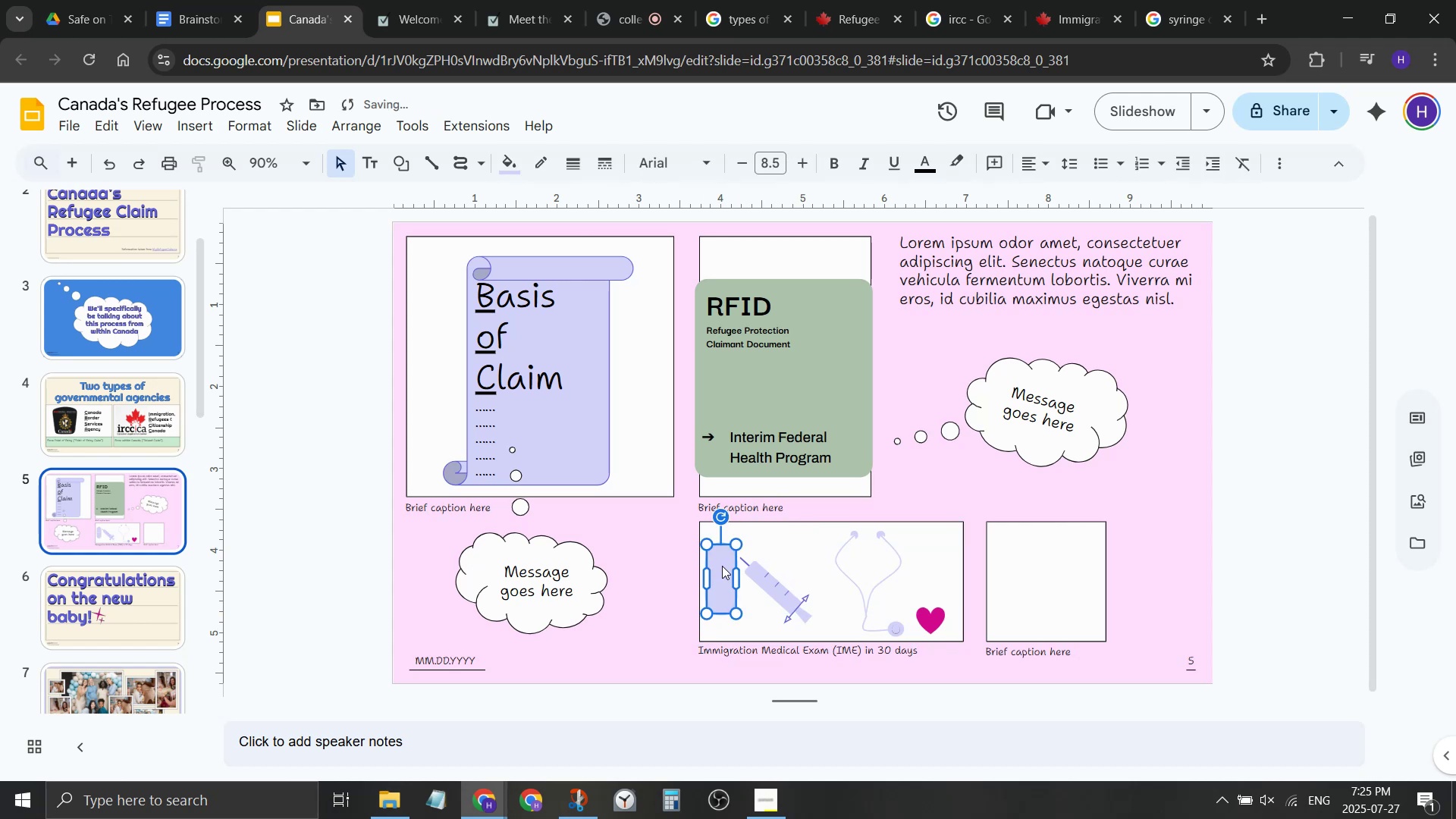 
left_click([722, 566])
 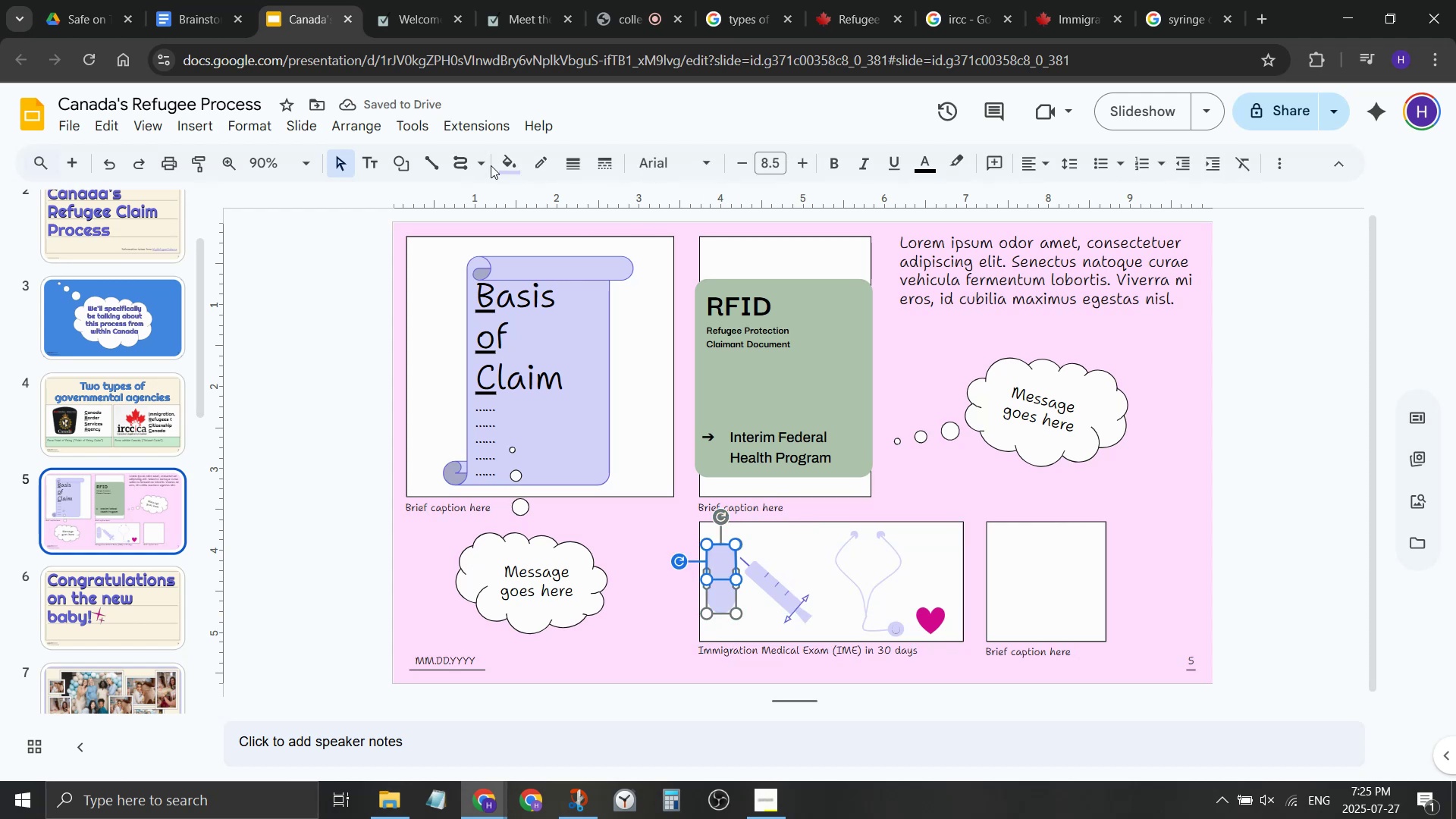 
left_click([496, 164])
 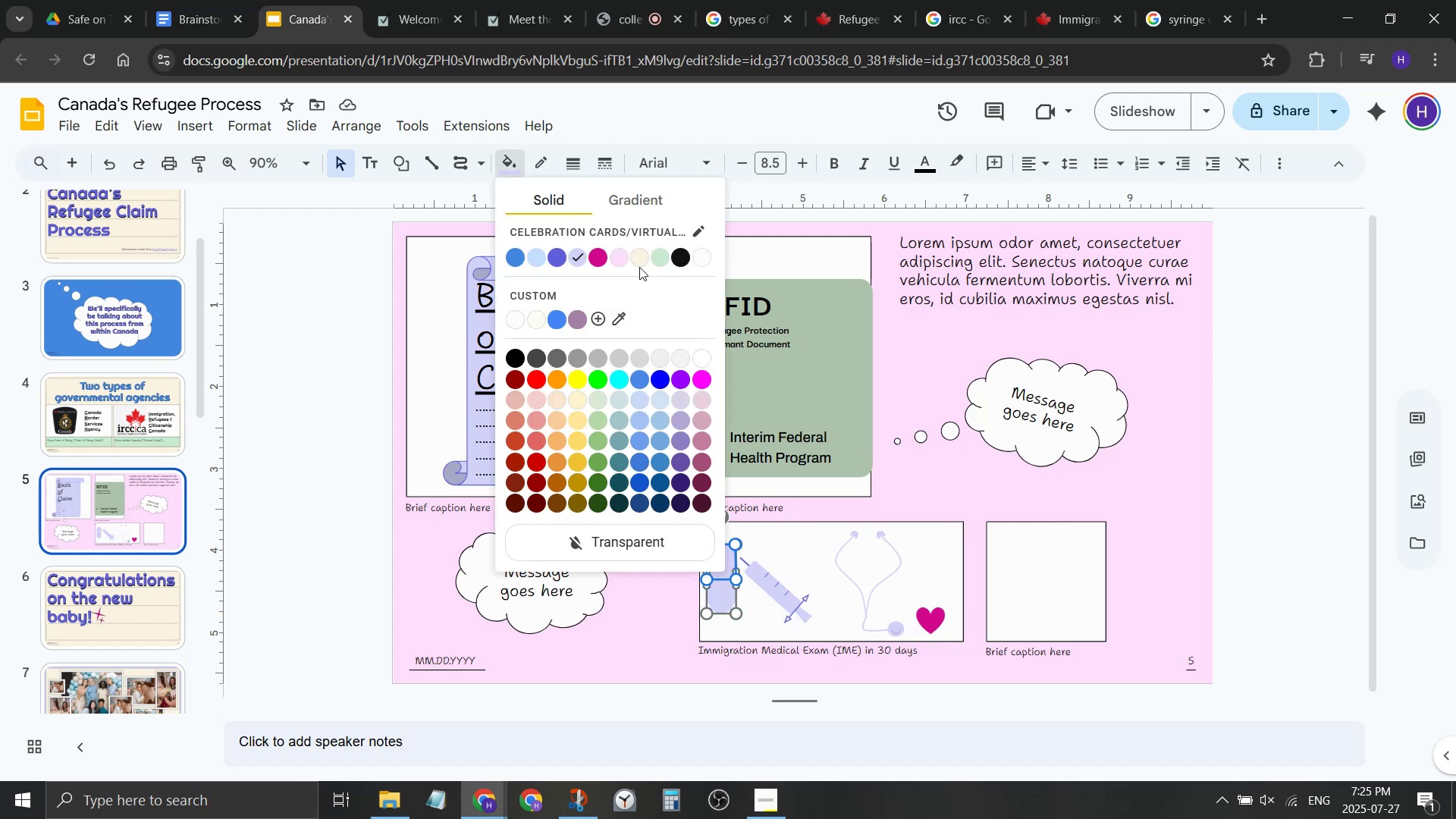 
left_click([639, 264])
 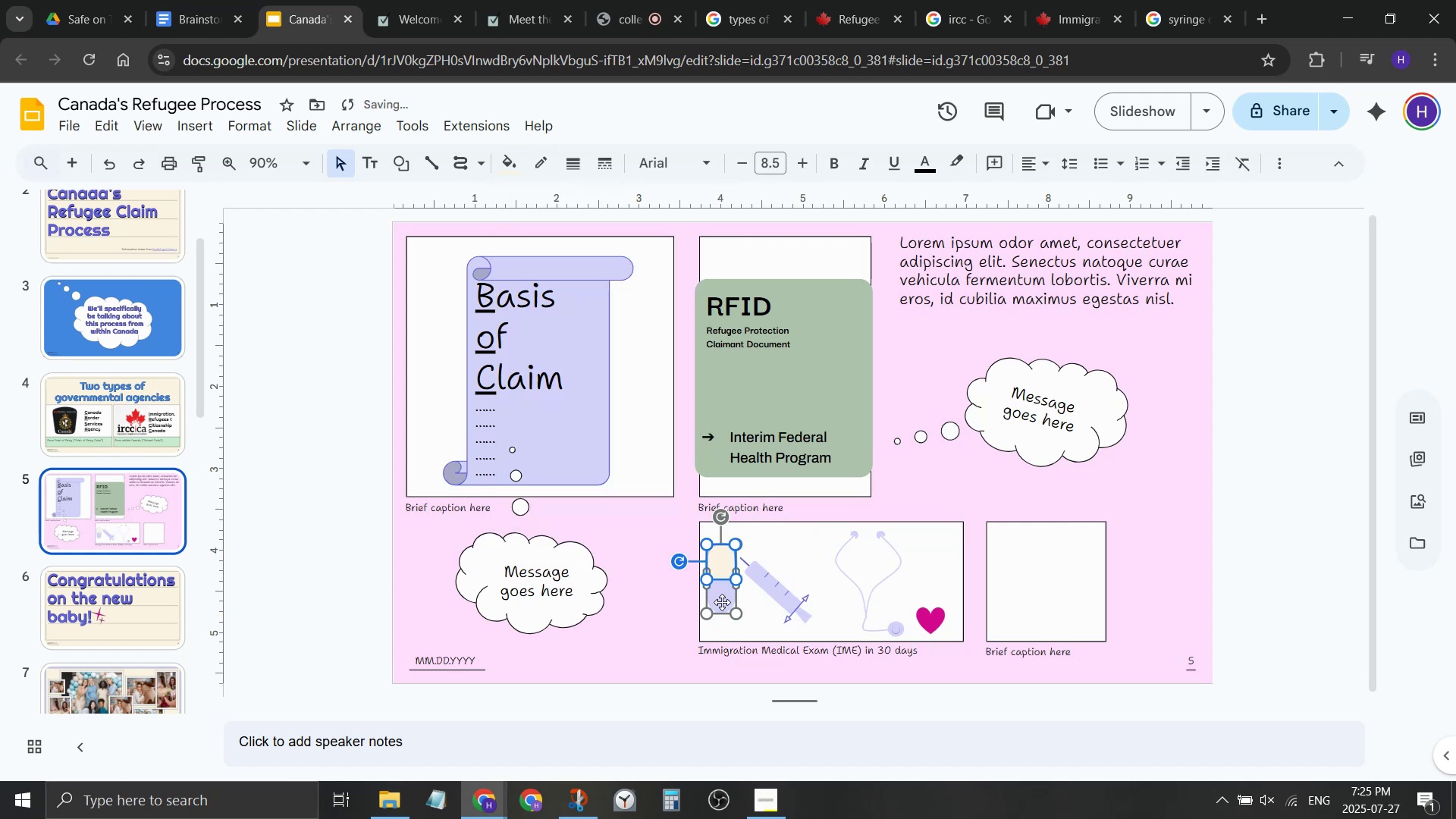 
left_click([722, 602])
 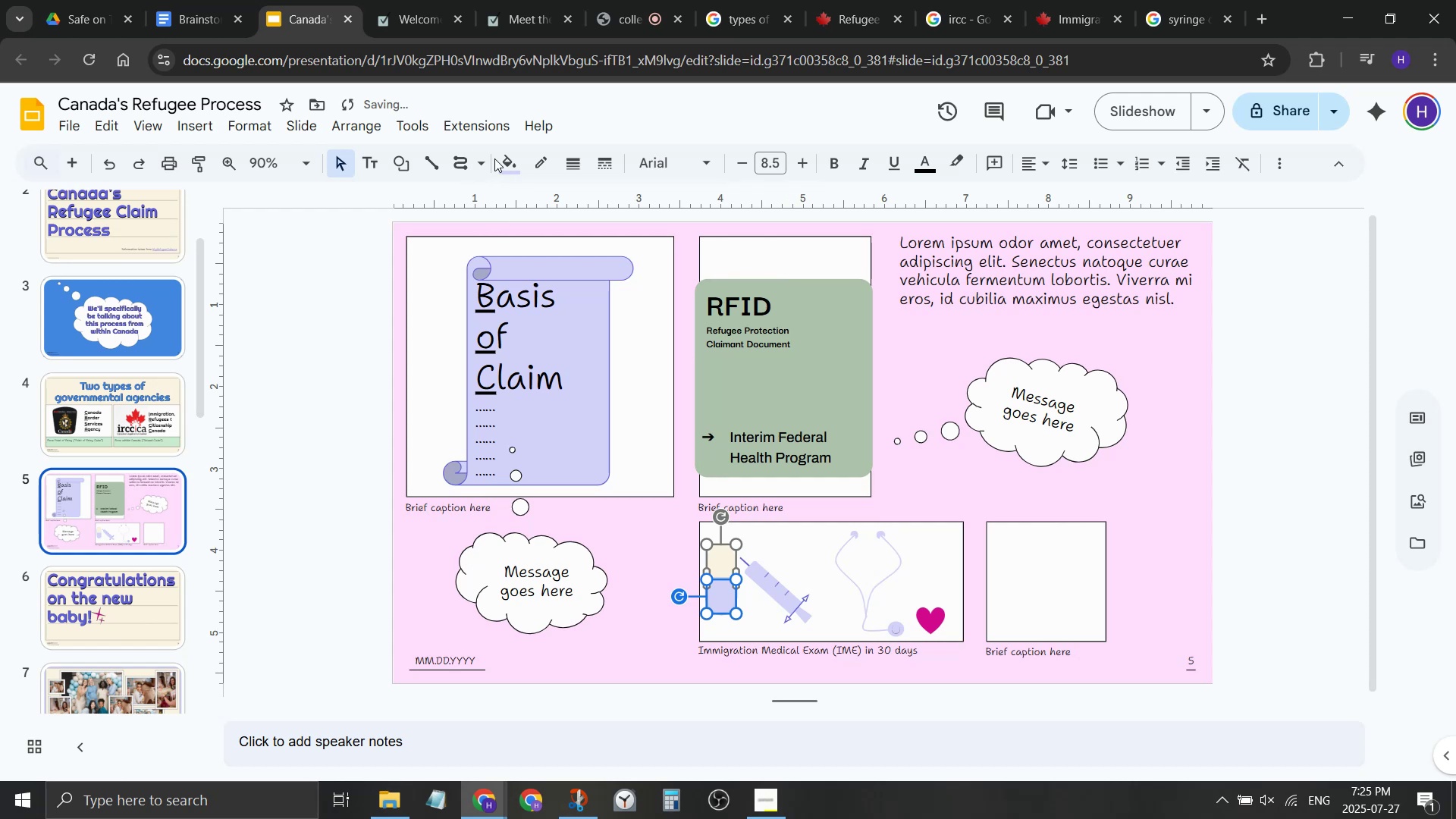 
left_click([496, 158])
 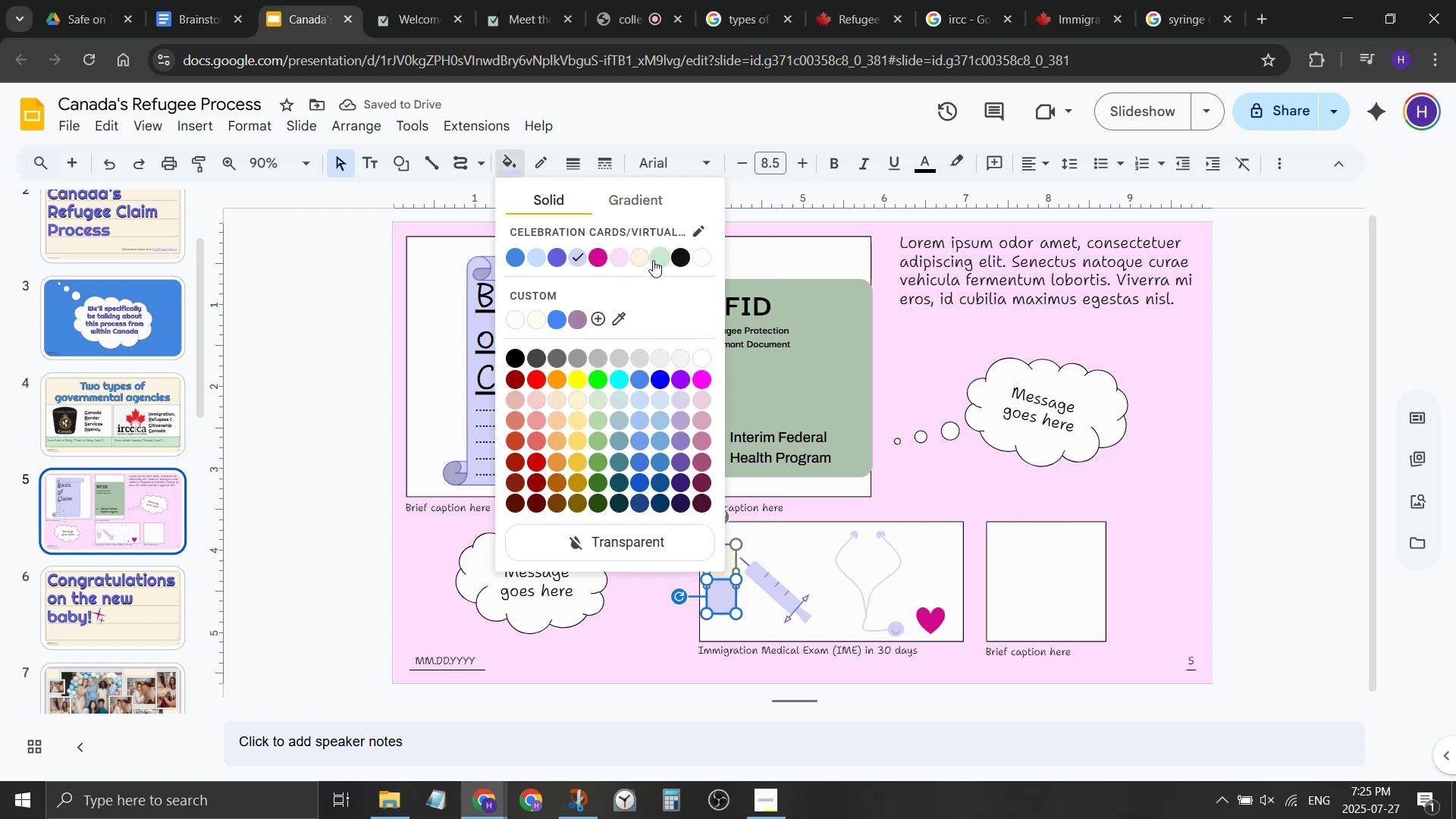 
left_click([653, 260])
 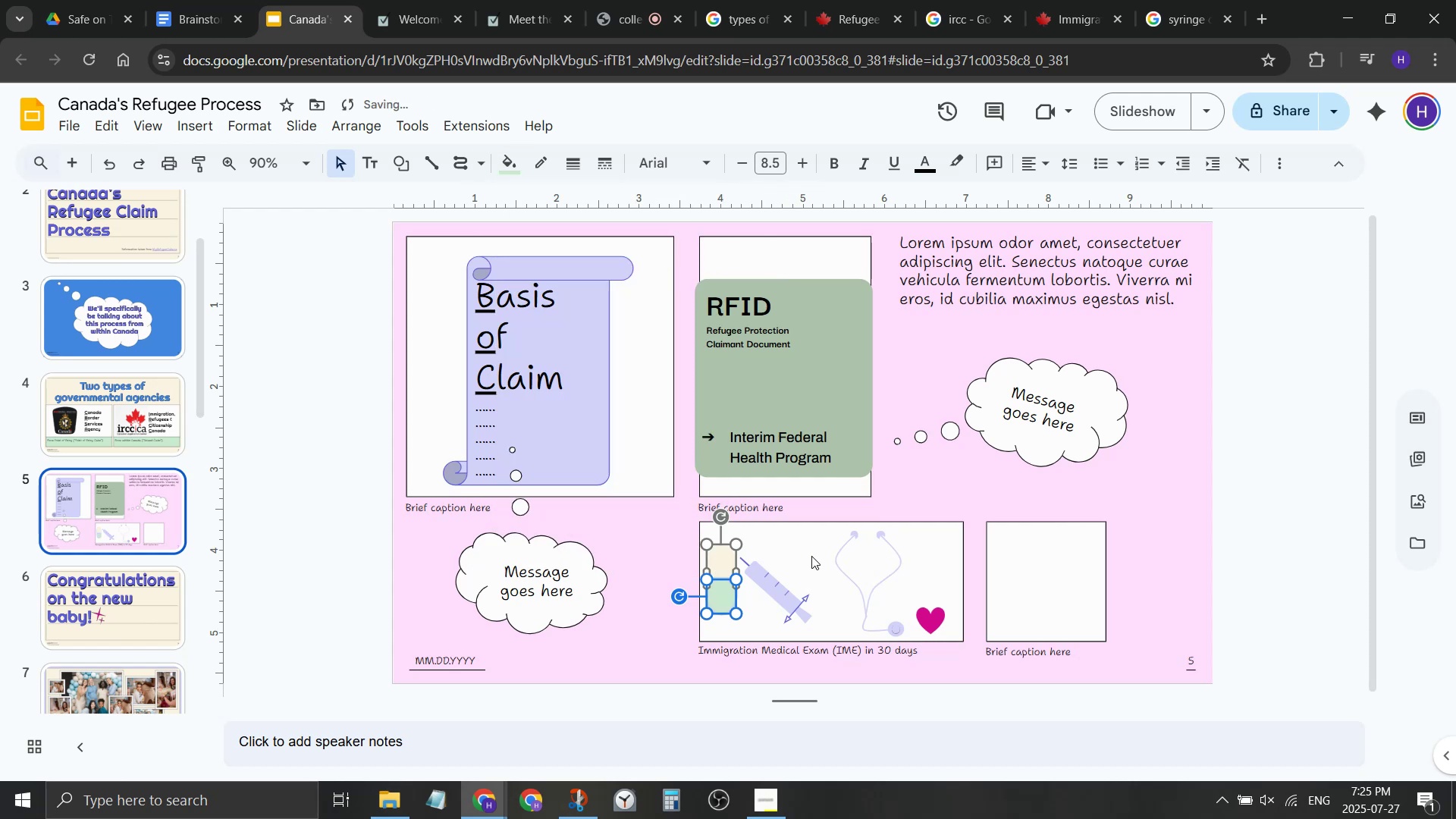 
left_click([811, 556])
 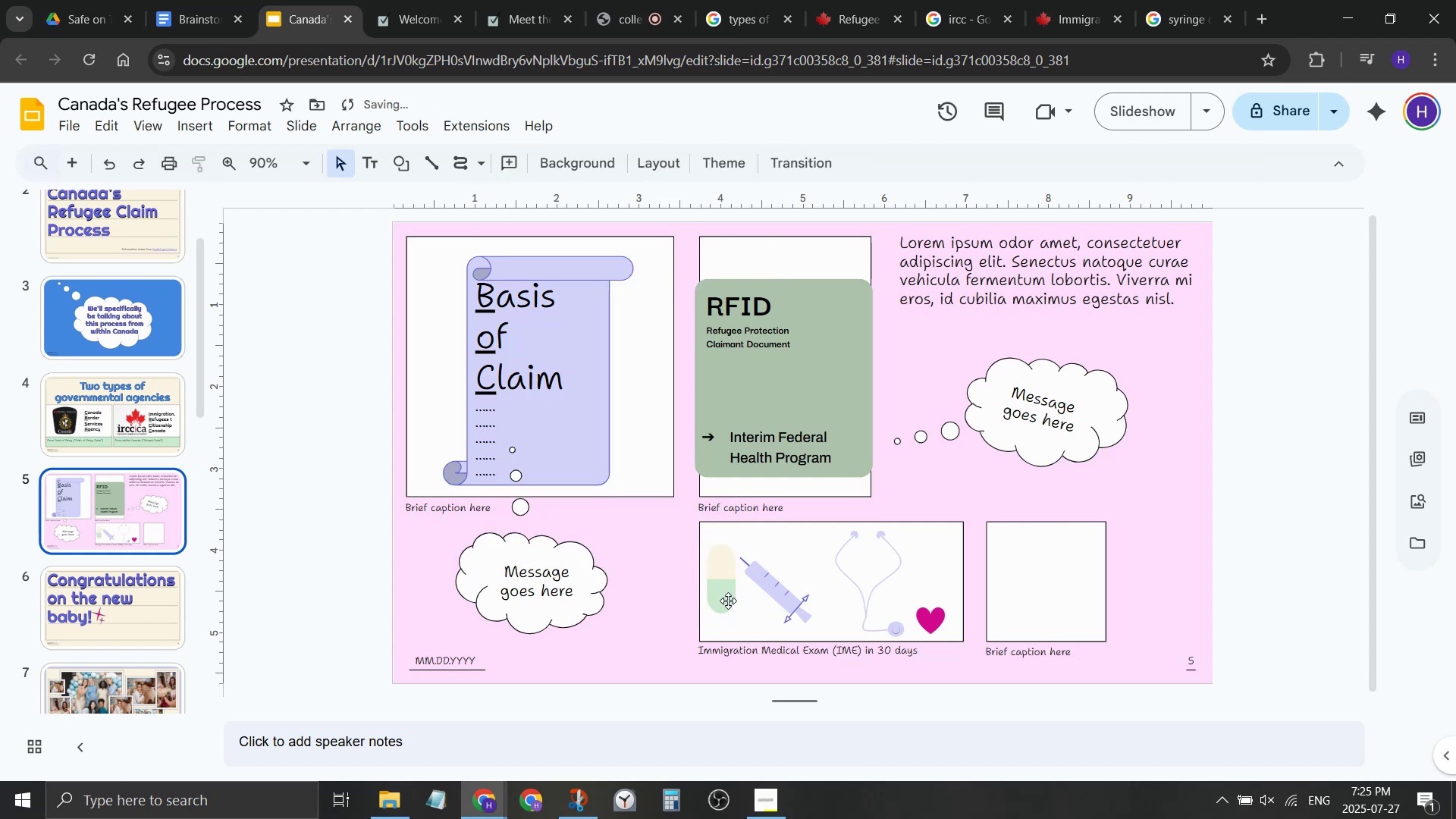 
left_click([728, 601])
 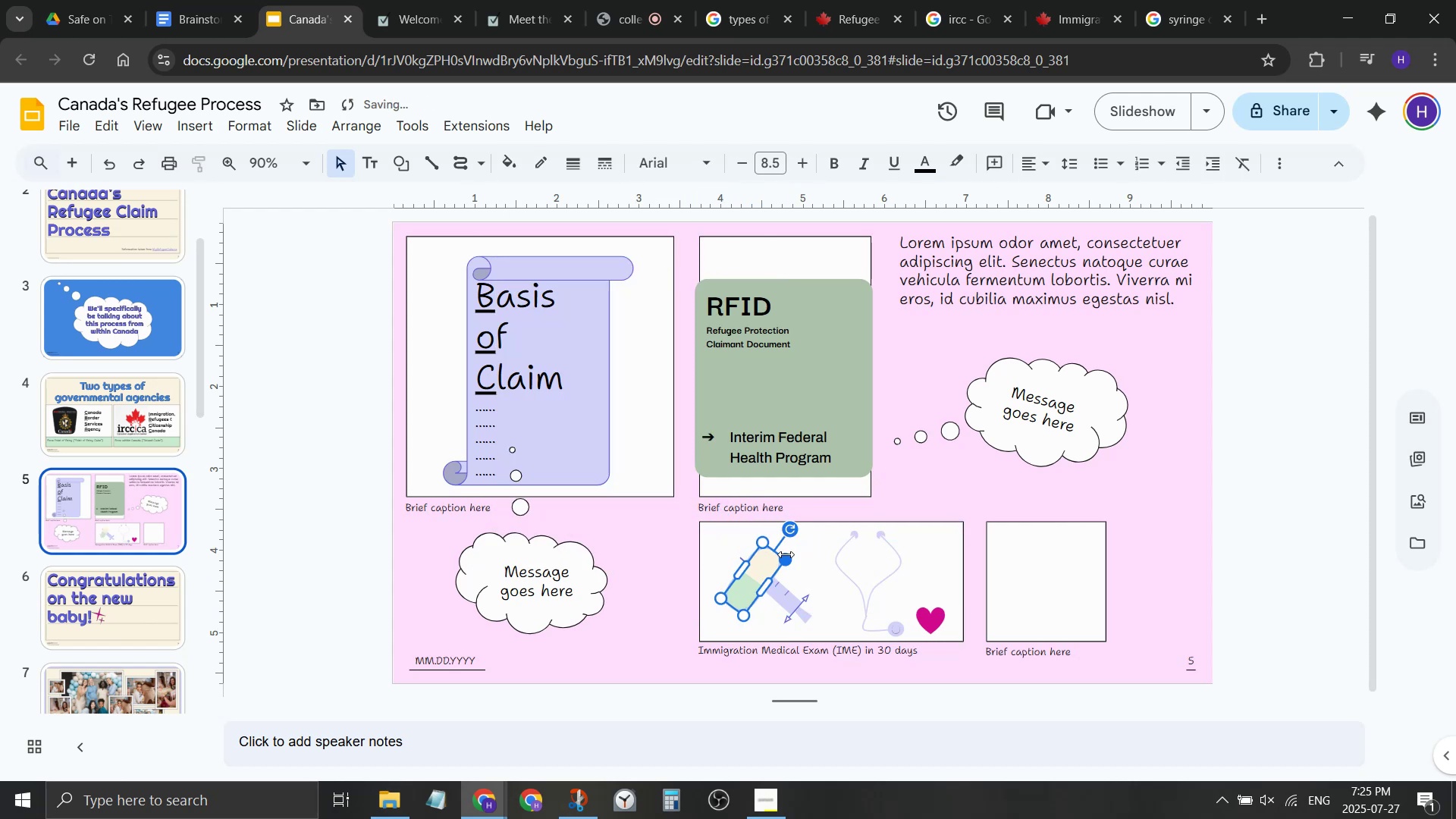 
wait(7.47)
 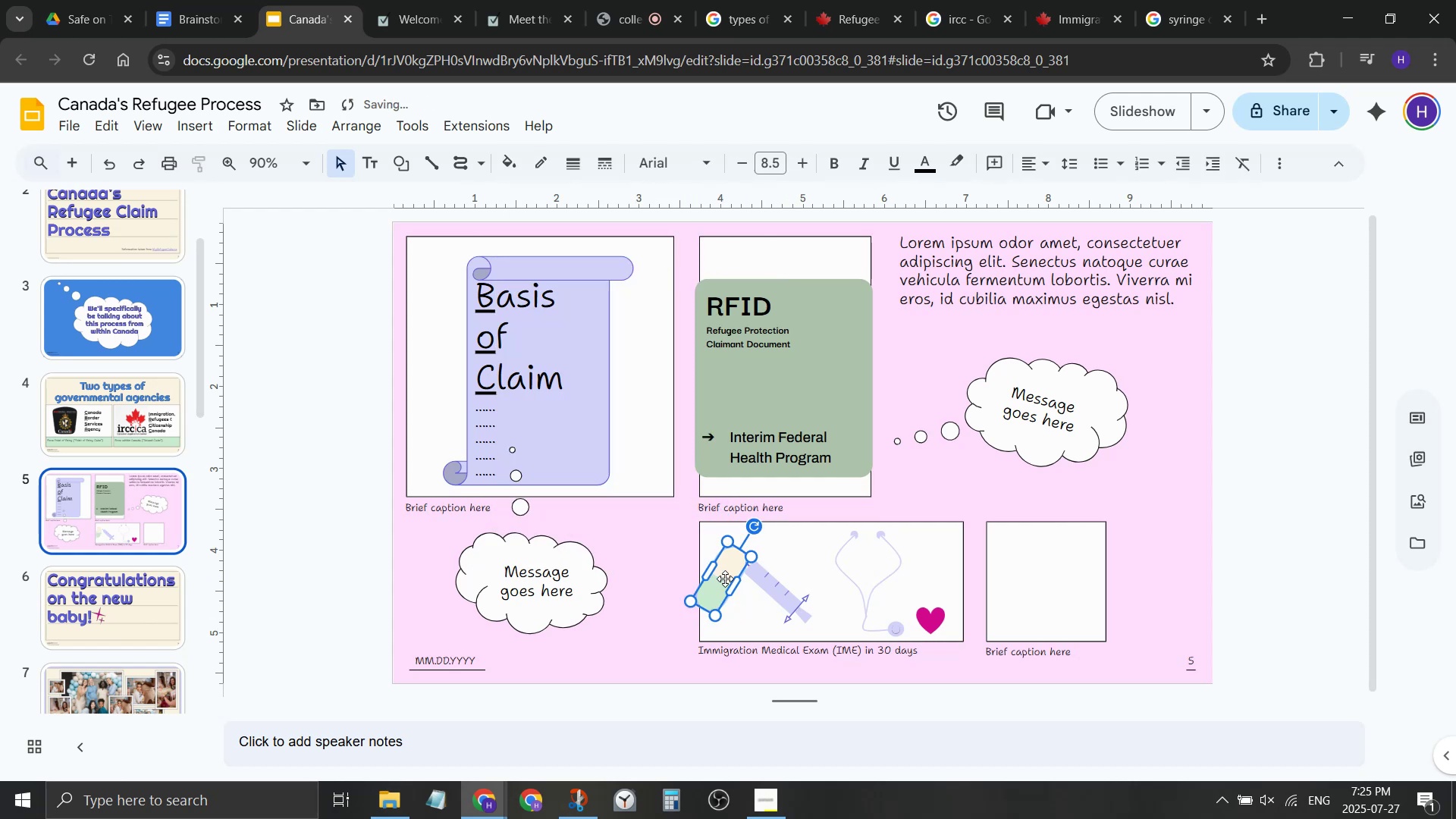 
left_click([754, 579])
 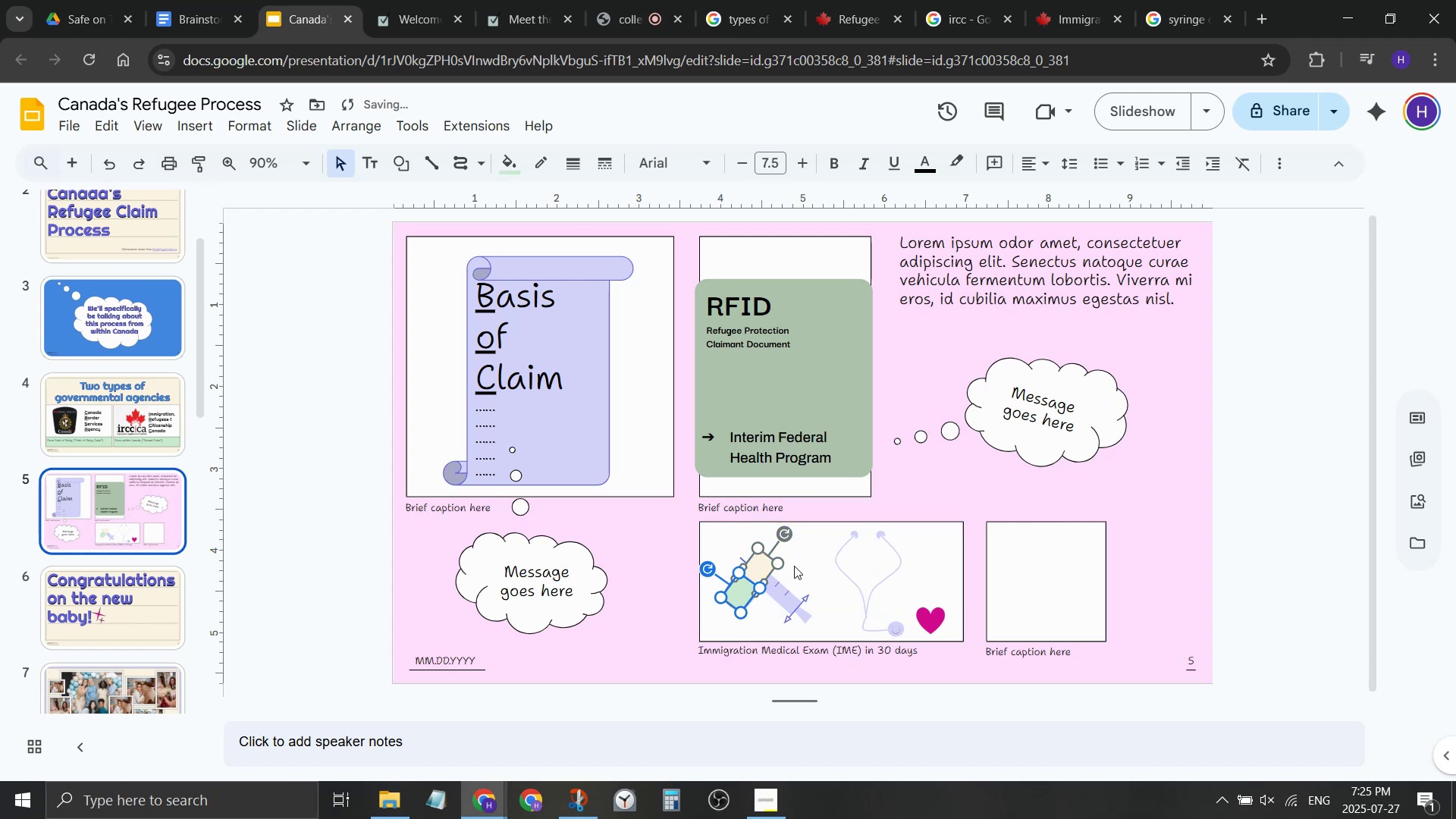 
left_click([794, 566])
 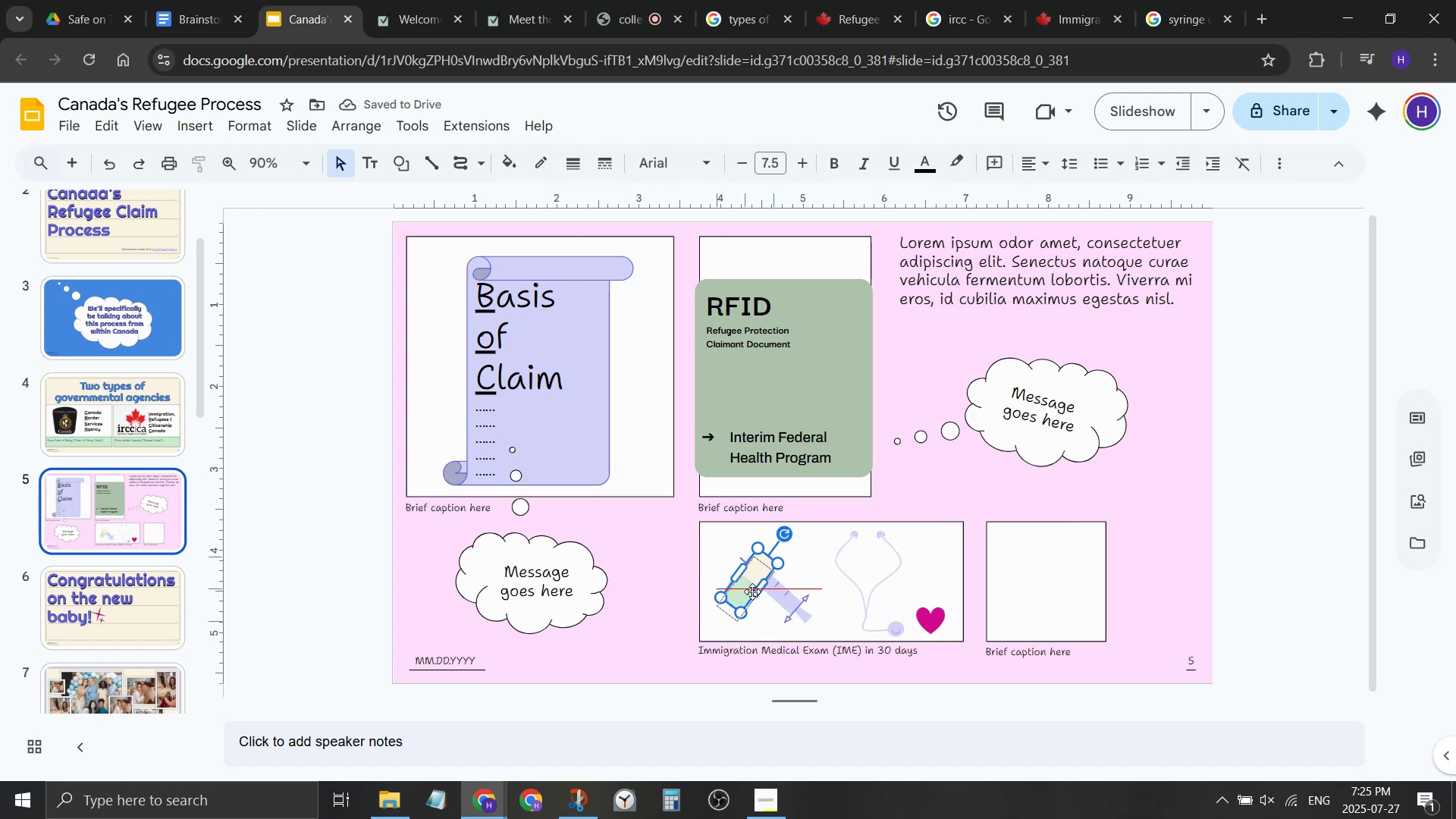 
right_click([756, 580])
 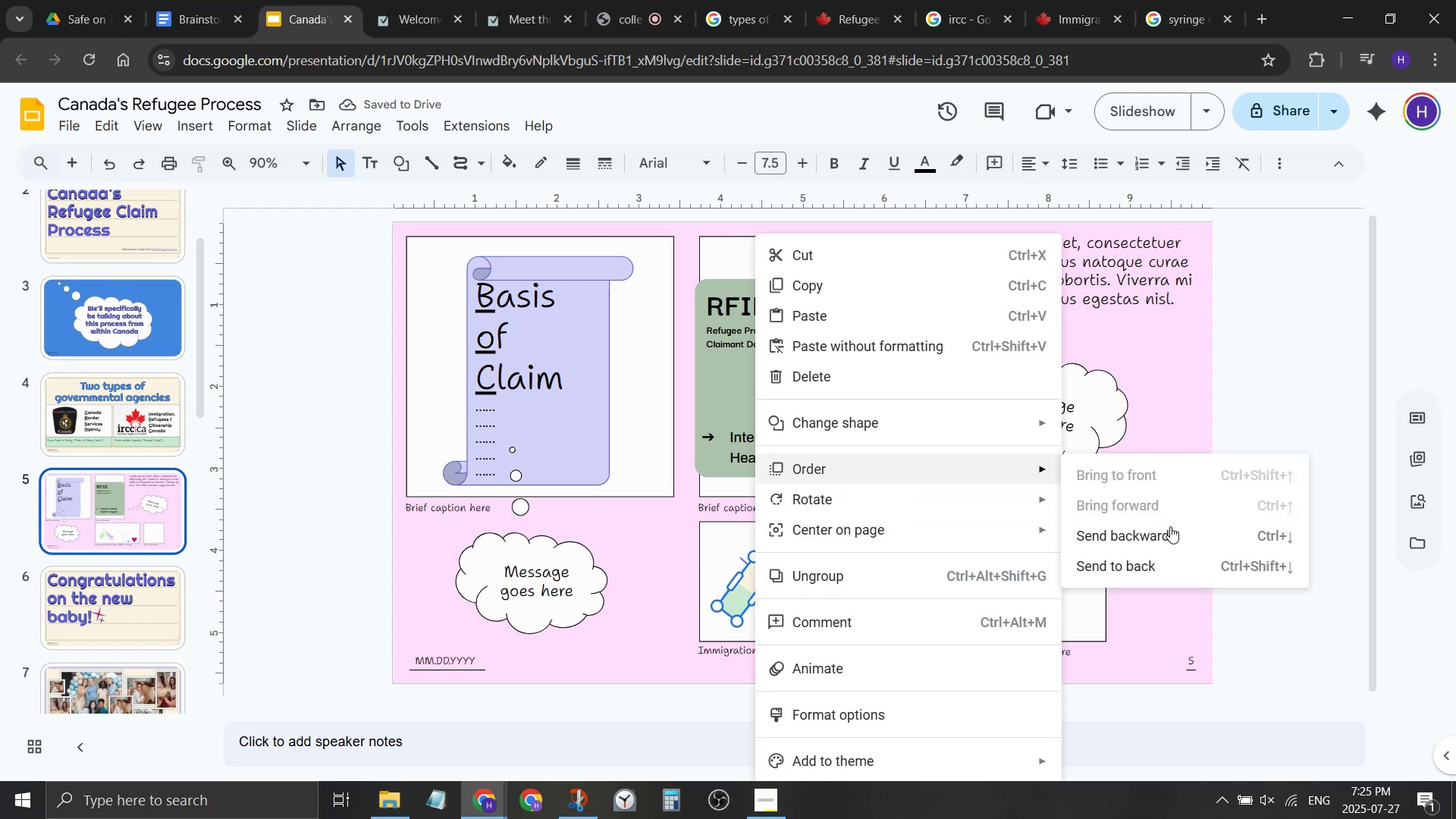 
left_click([1169, 540])
 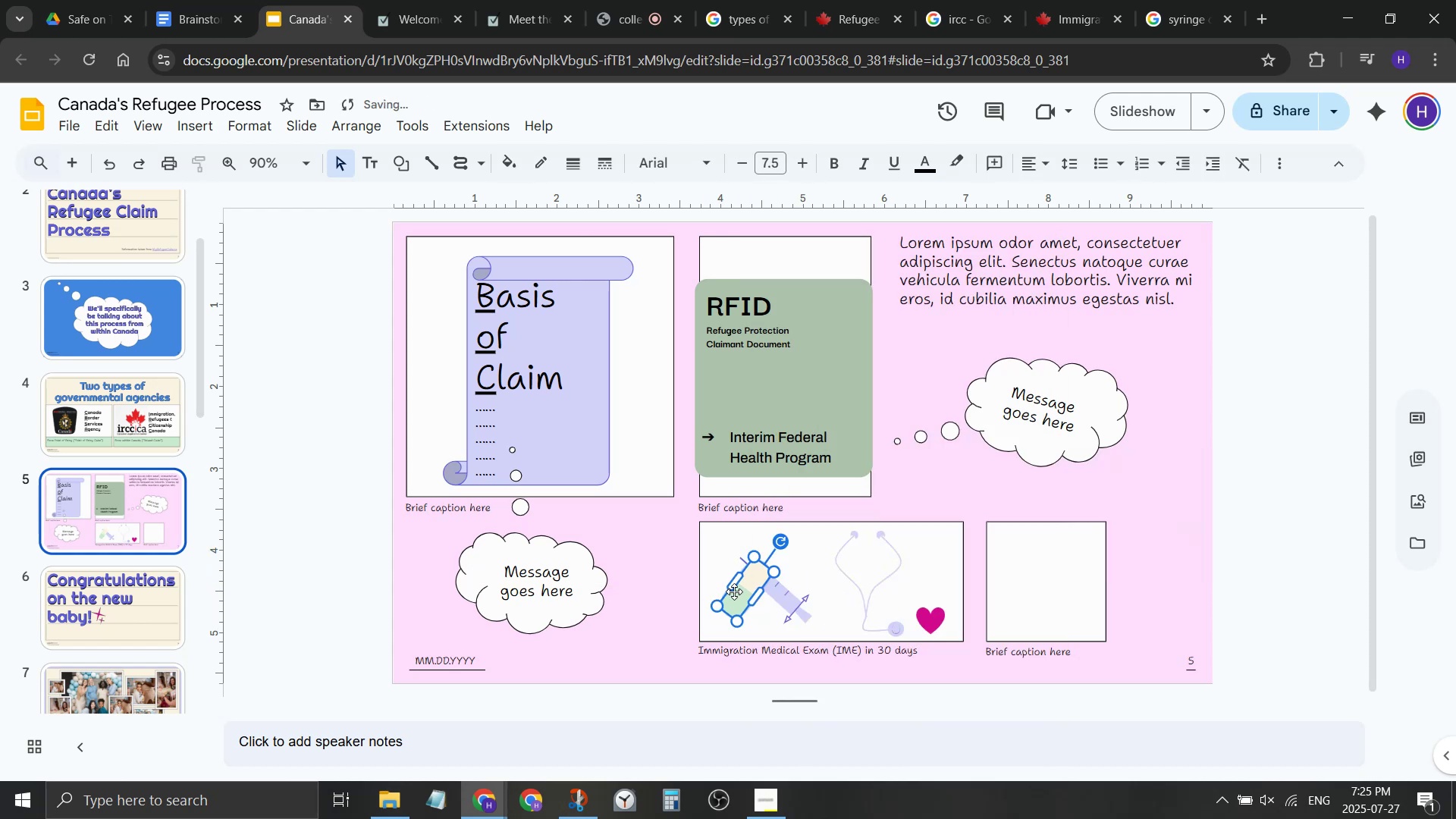 
right_click([734, 592])
 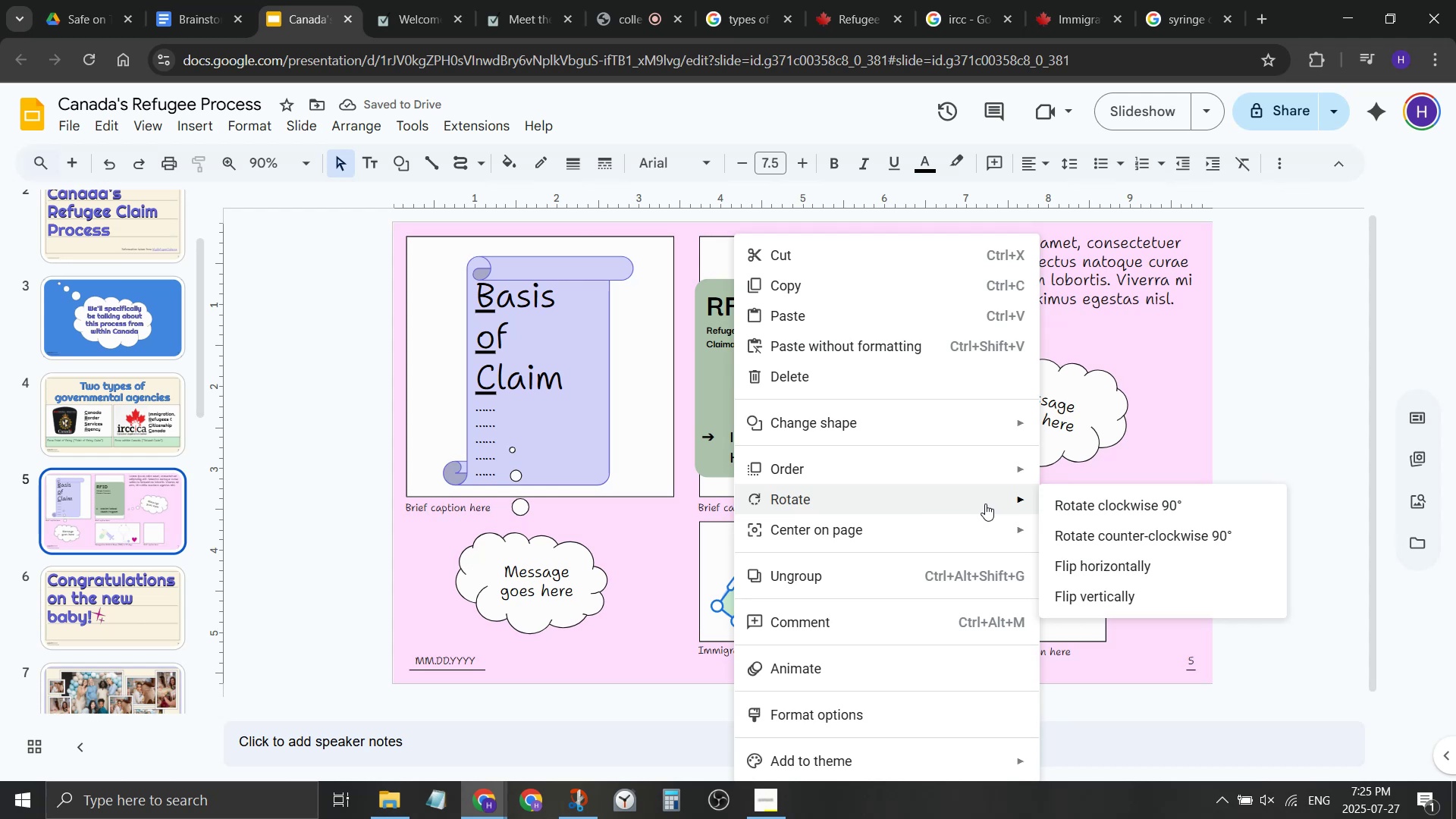 
mouse_move([972, 518])
 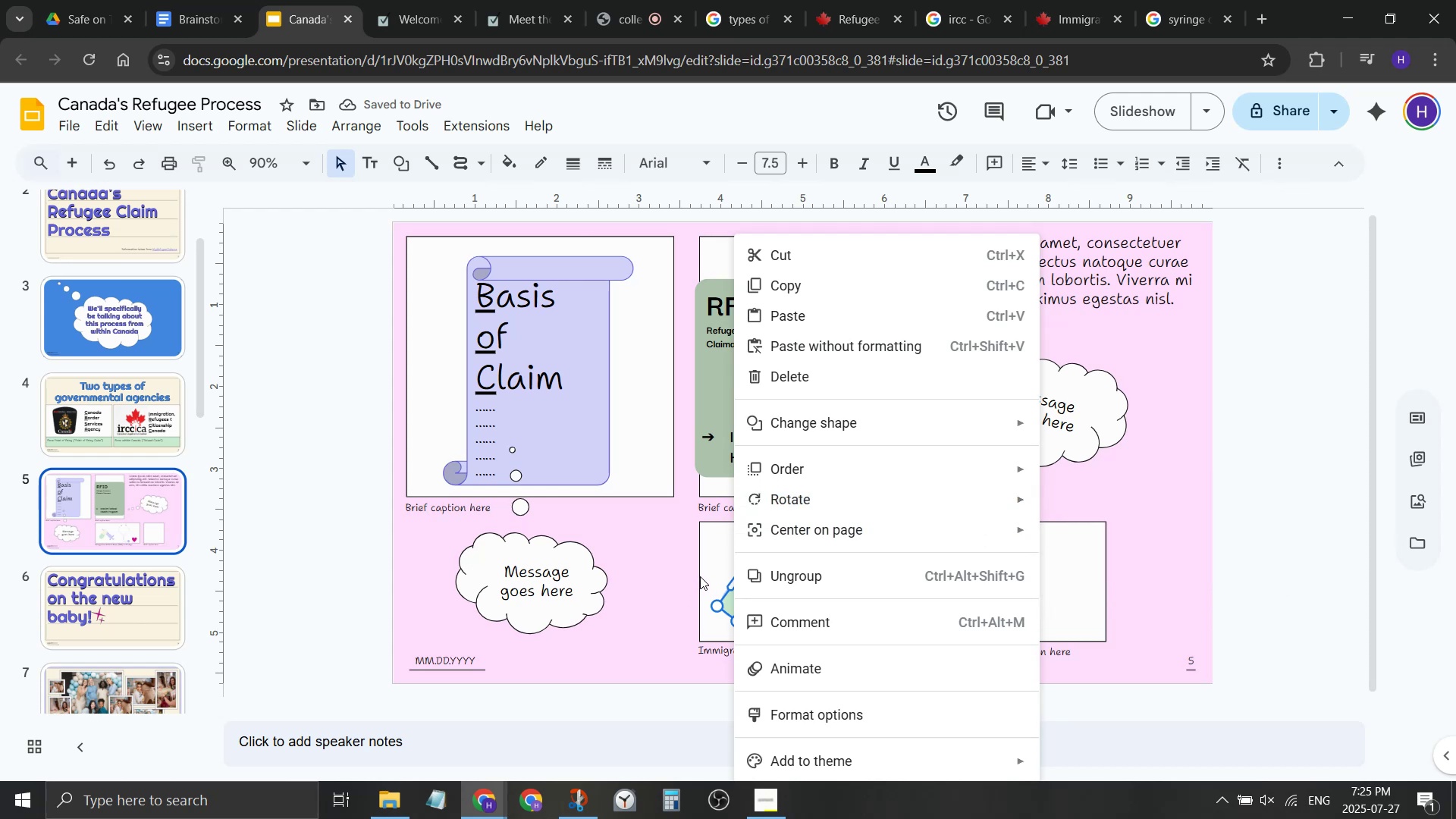 
left_click([700, 576])
 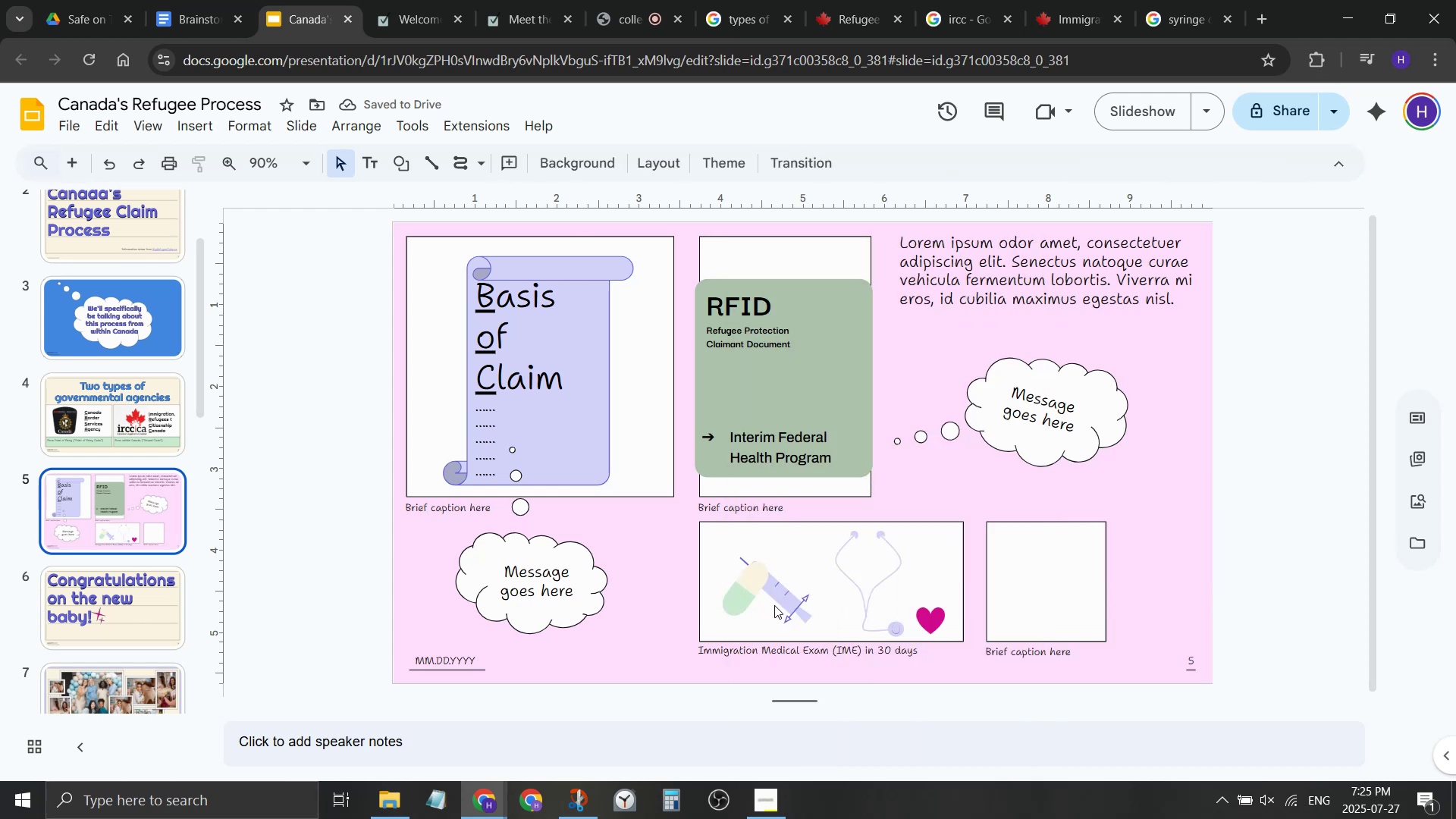 
left_click([774, 605])
 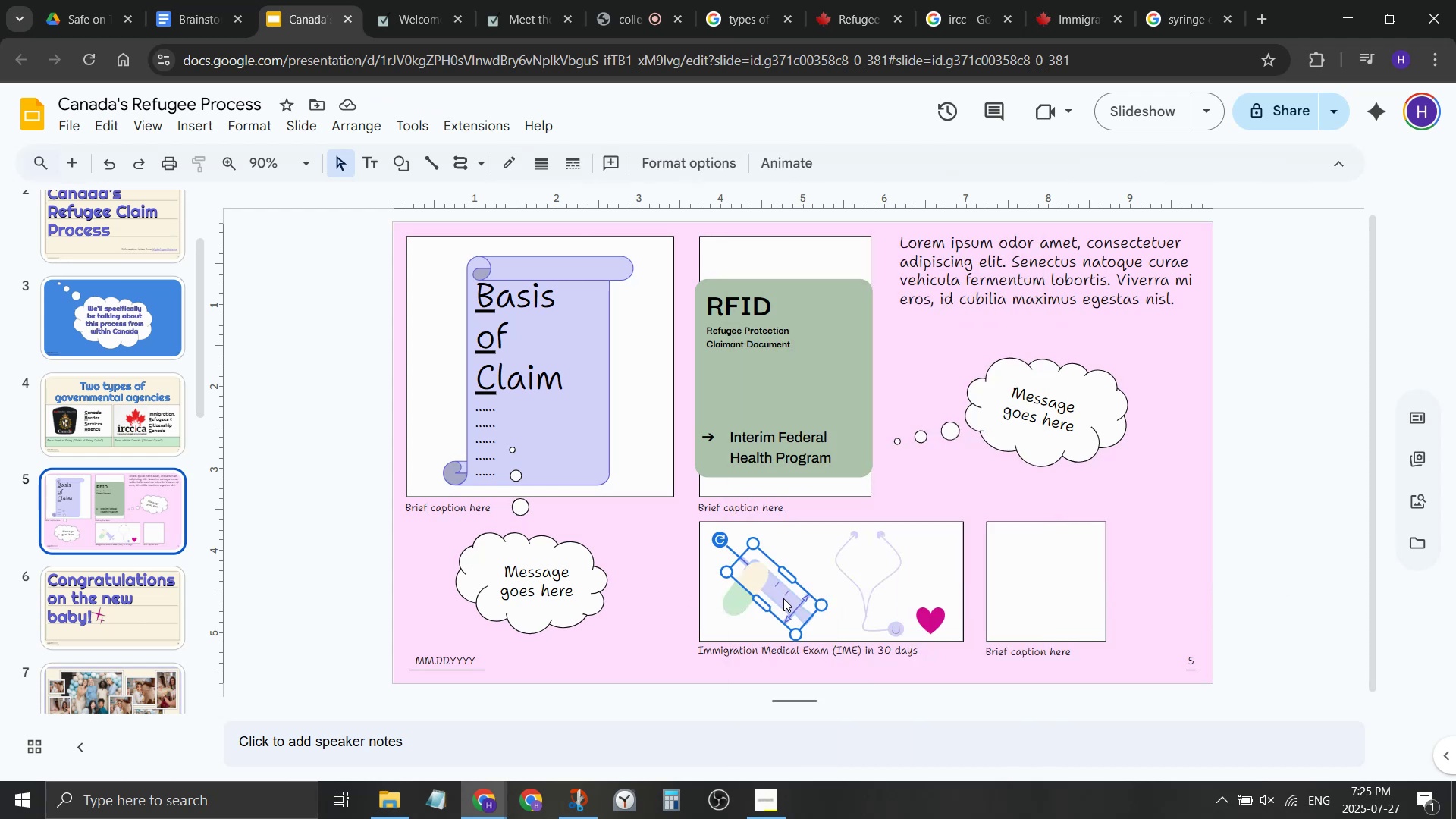 
right_click([783, 598])
 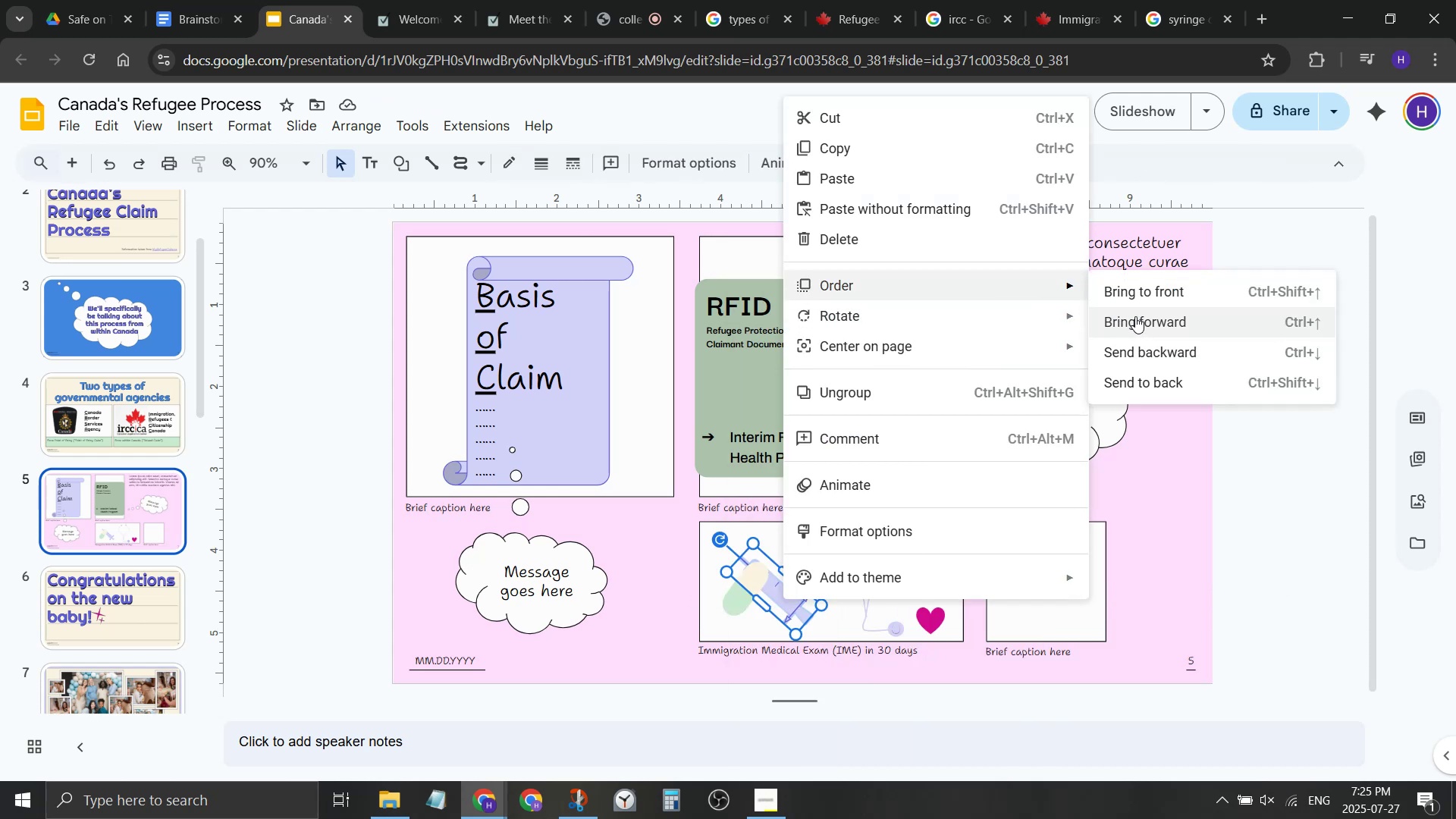 
left_click([1140, 303])
 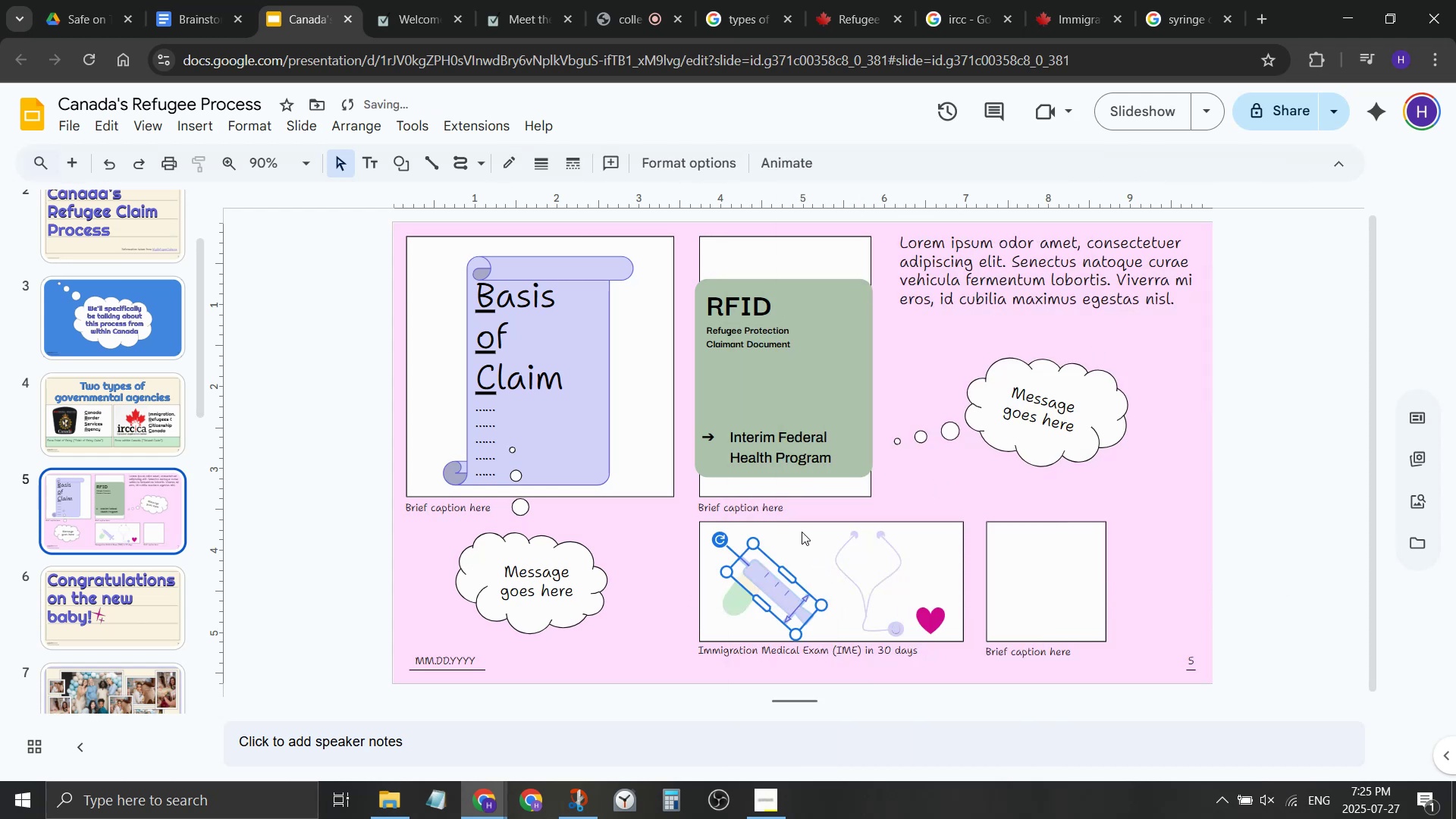 
left_click([799, 535])
 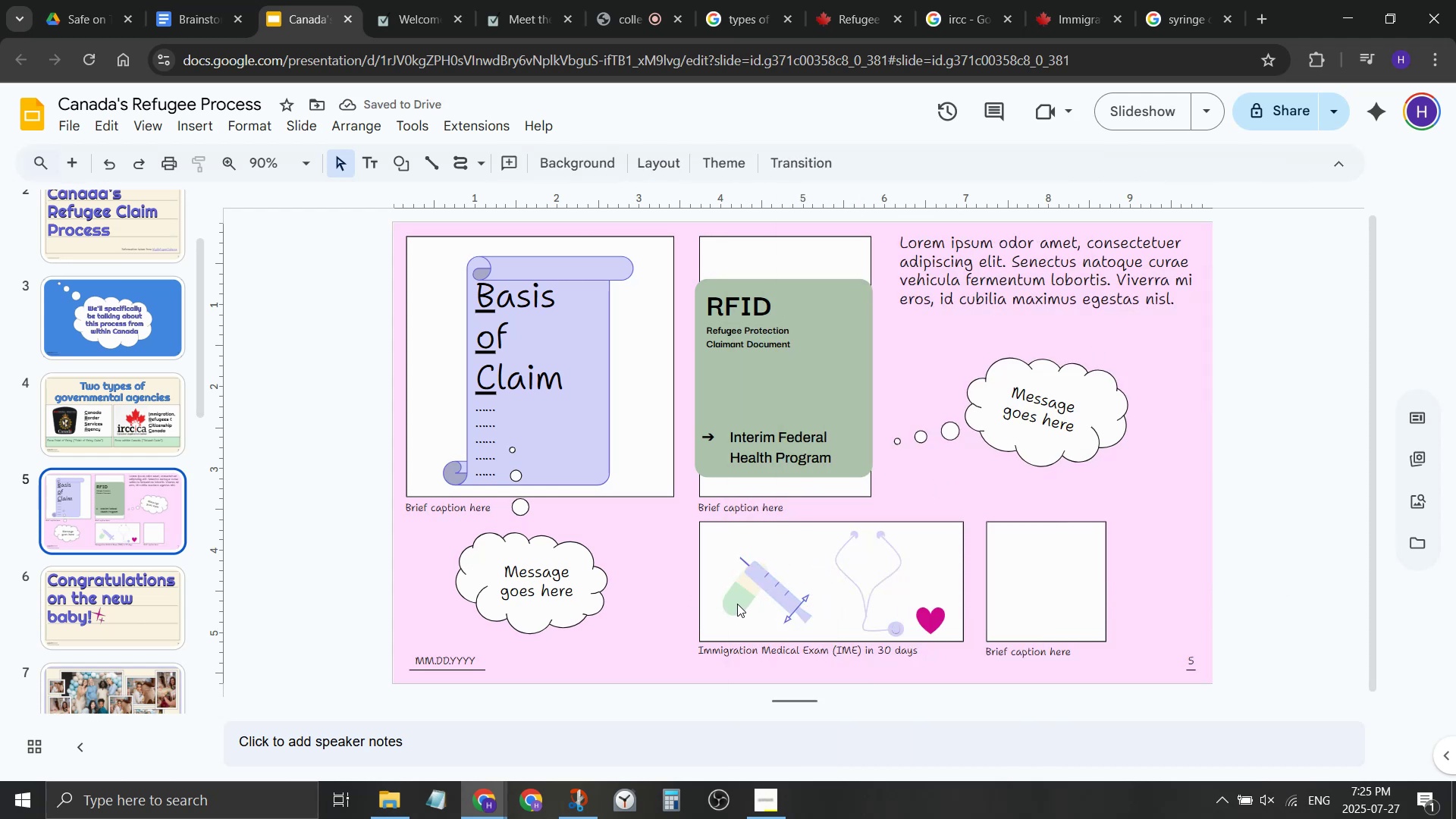 
left_click([737, 604])
 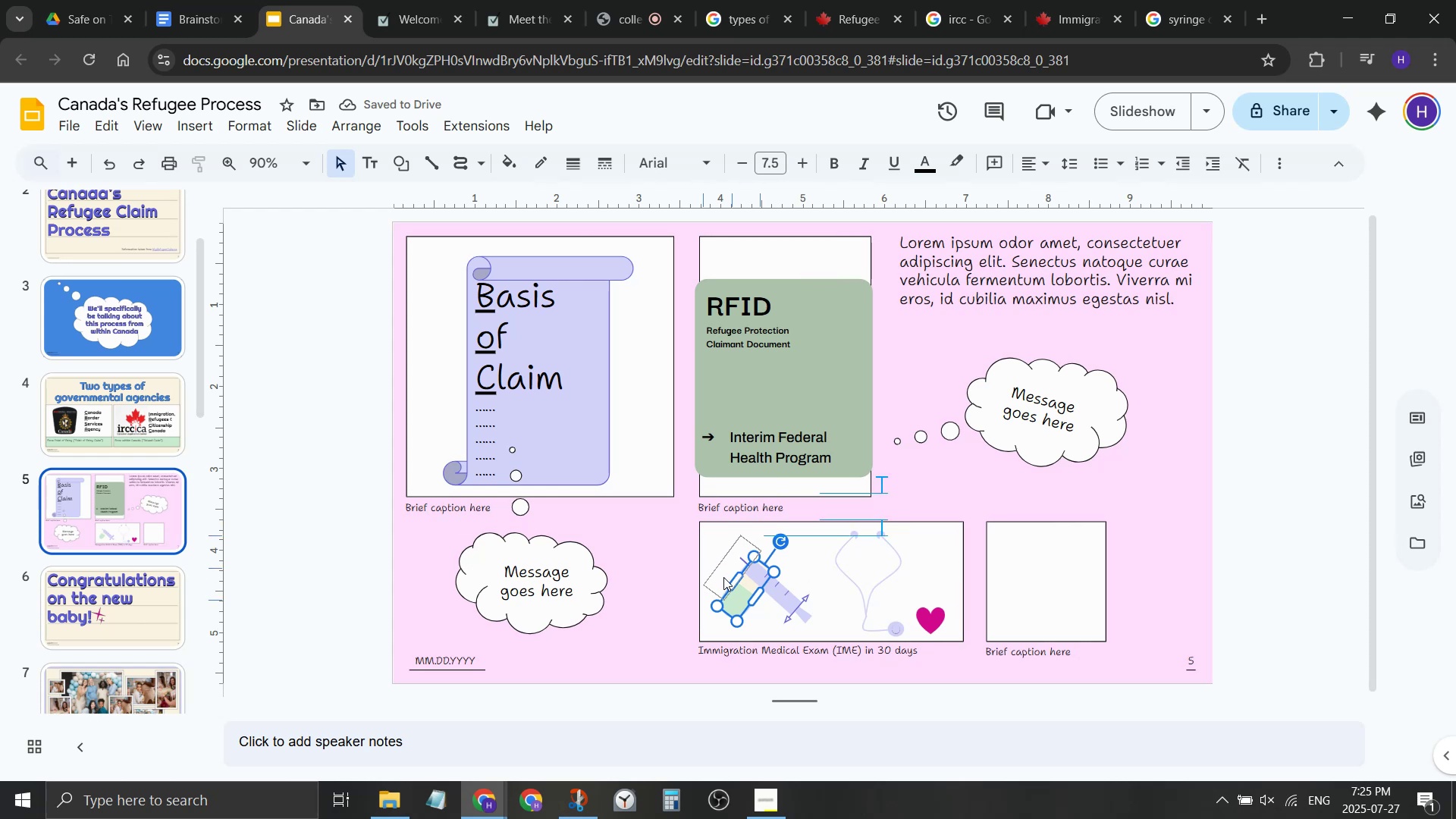 
left_click([806, 555])
 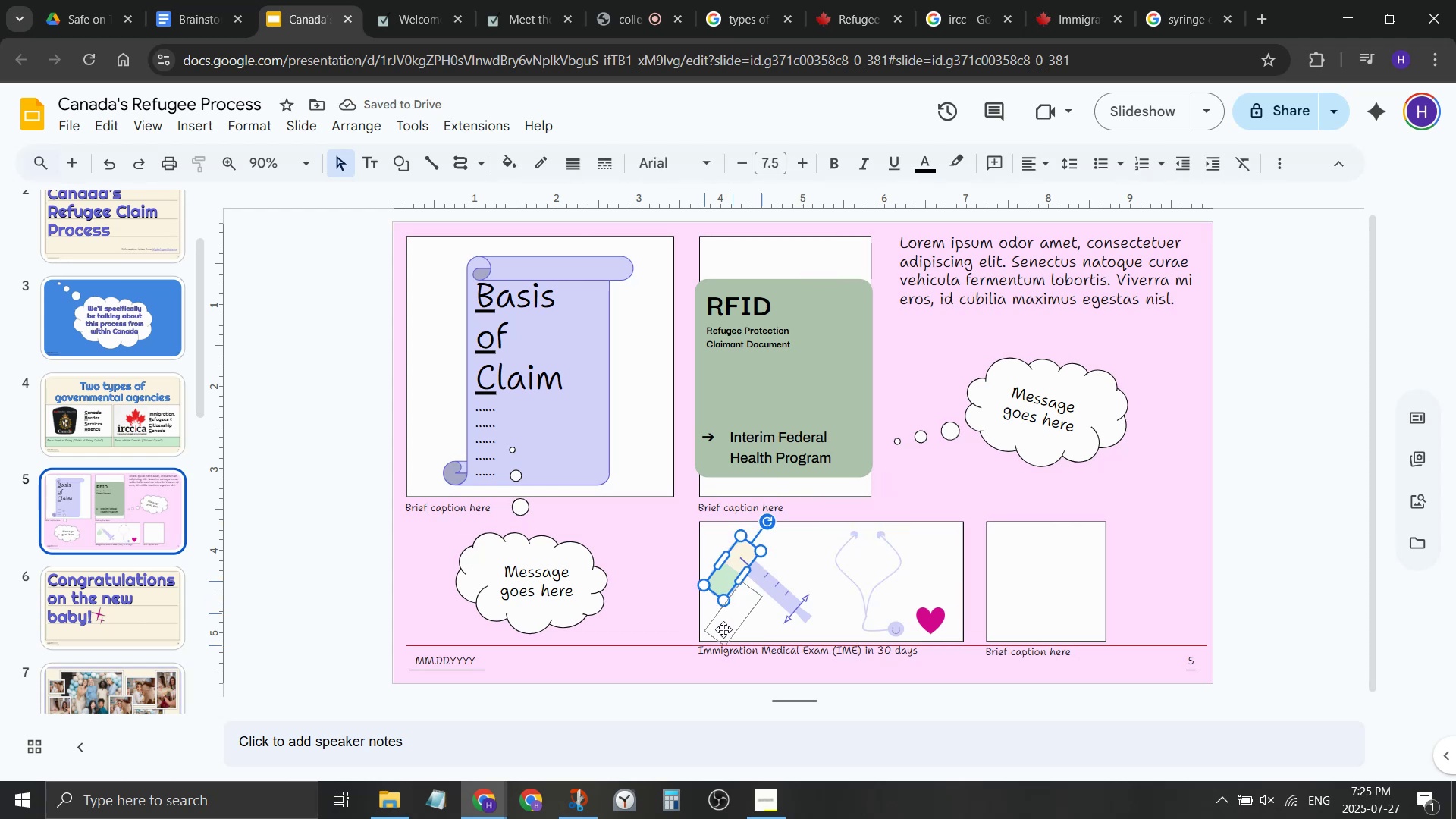 
left_click([797, 538])
 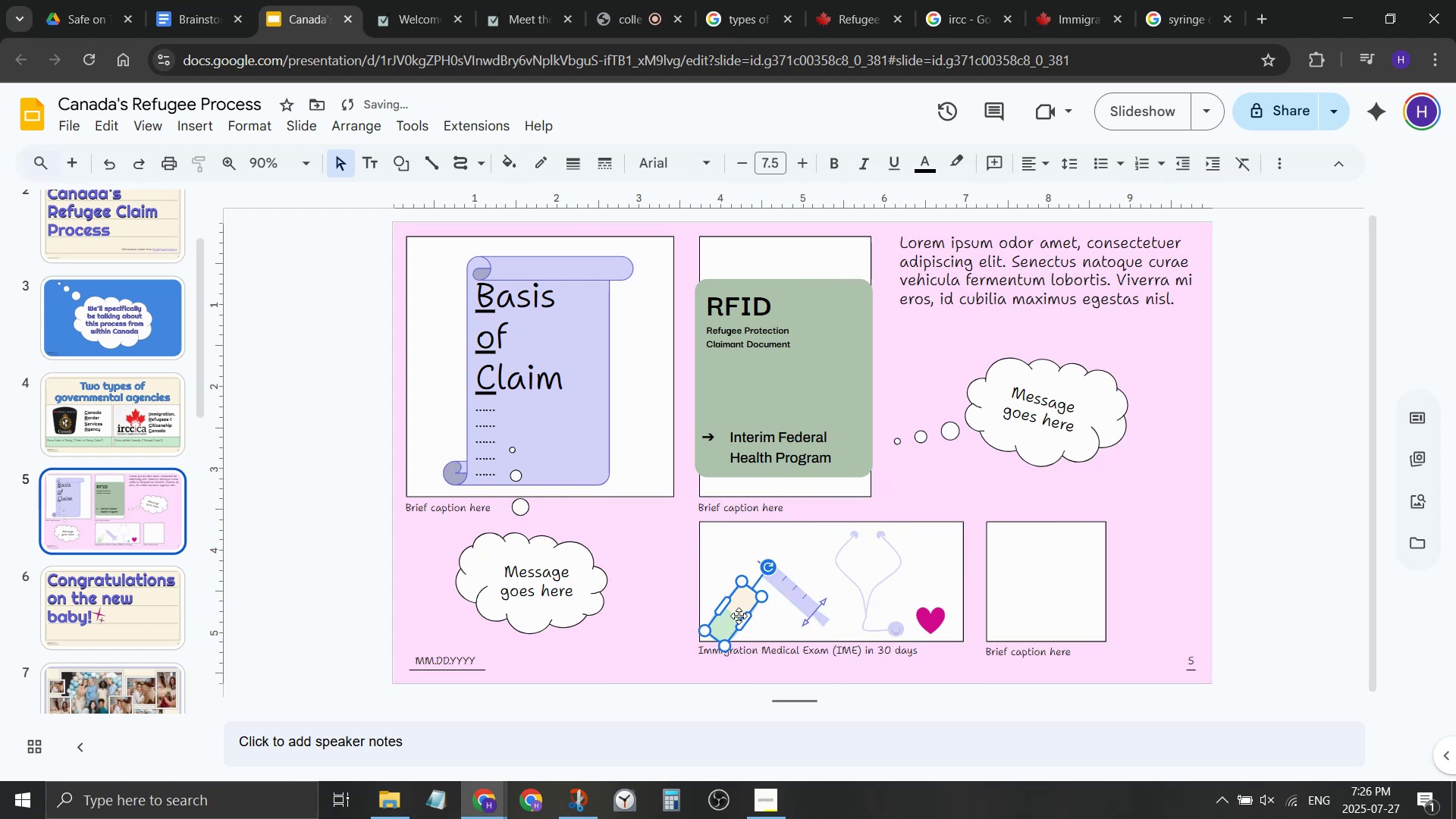 
left_click([808, 529])
 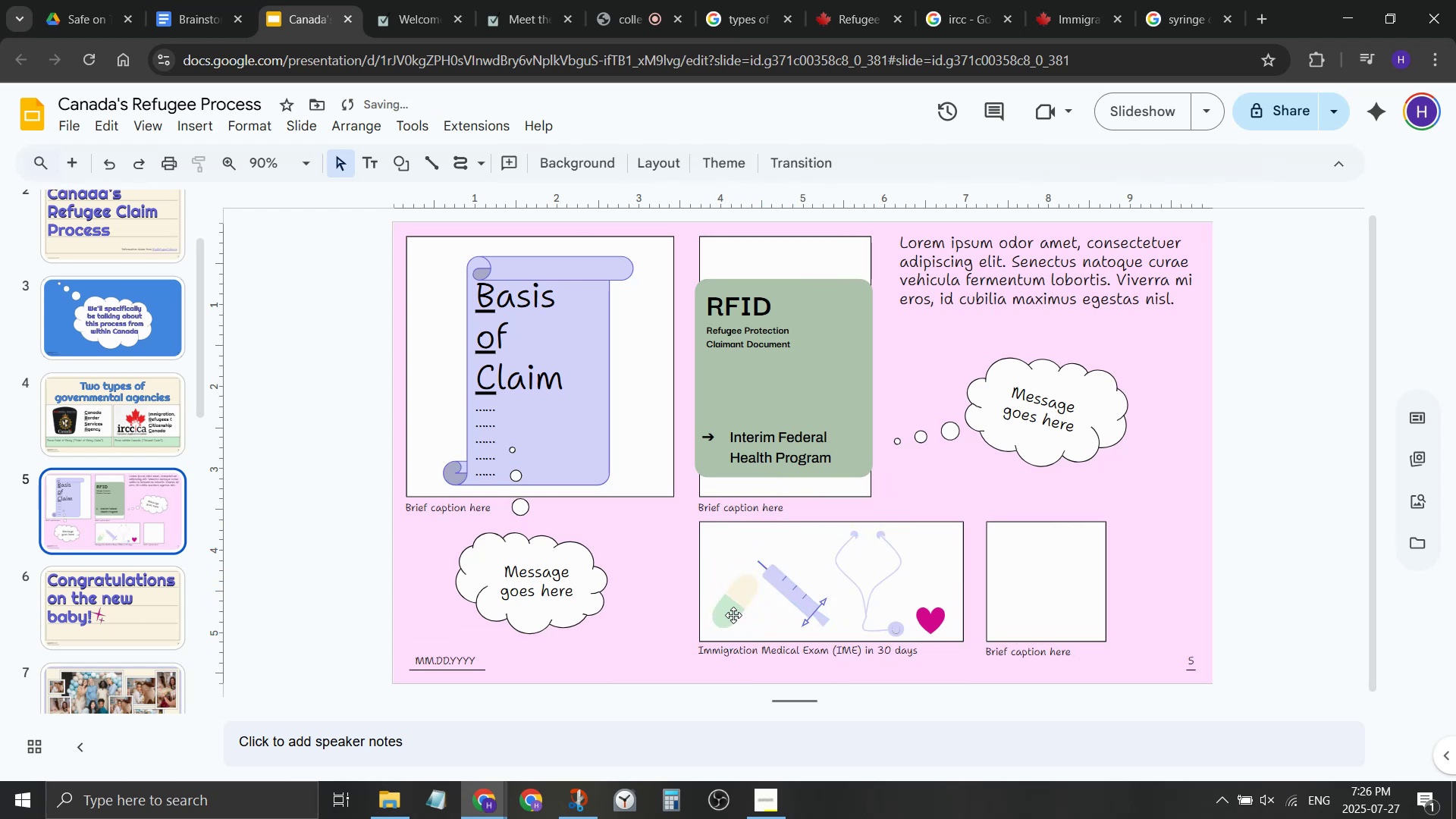 
left_click([733, 615])
 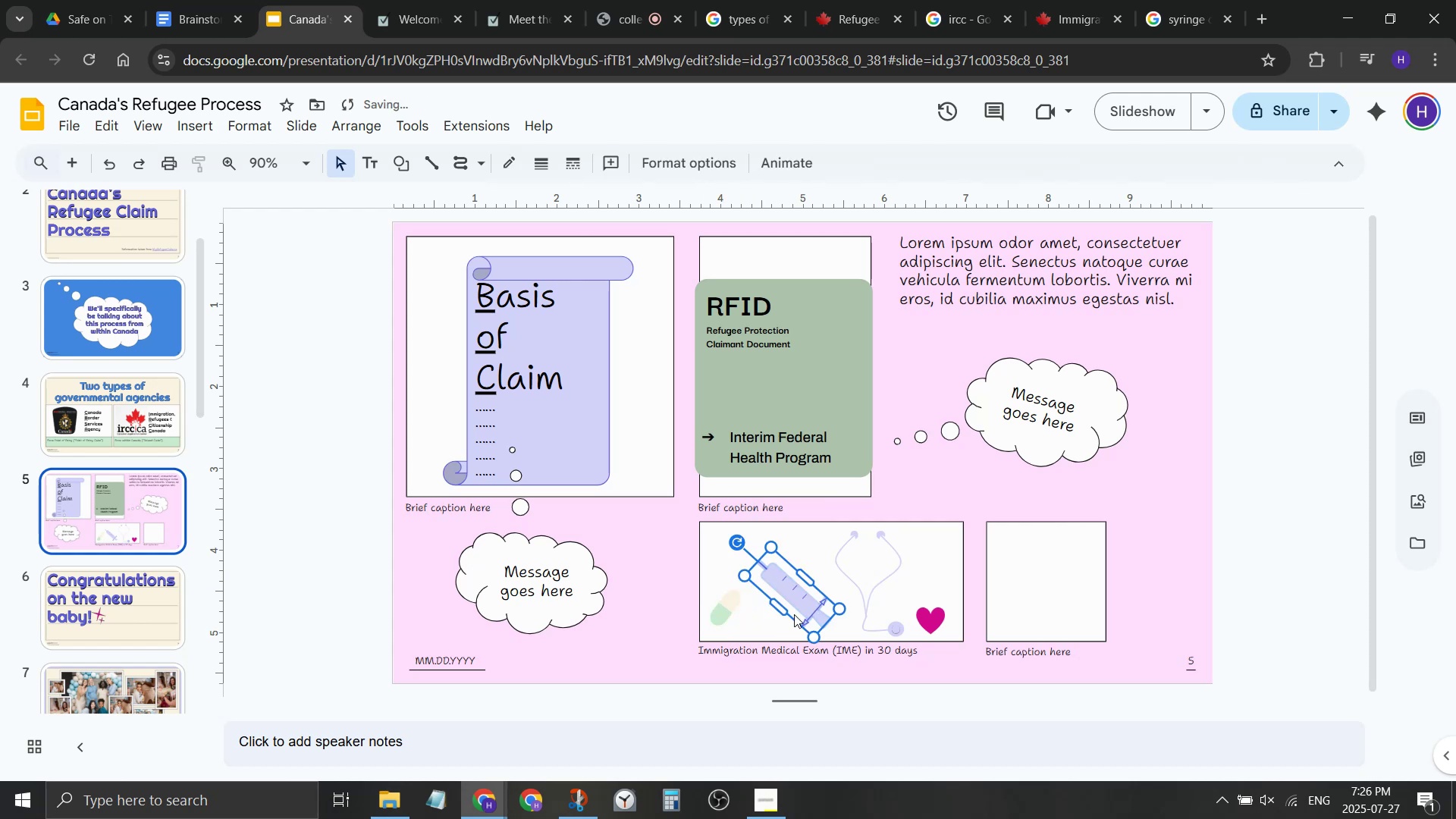 
left_click([682, 569])
 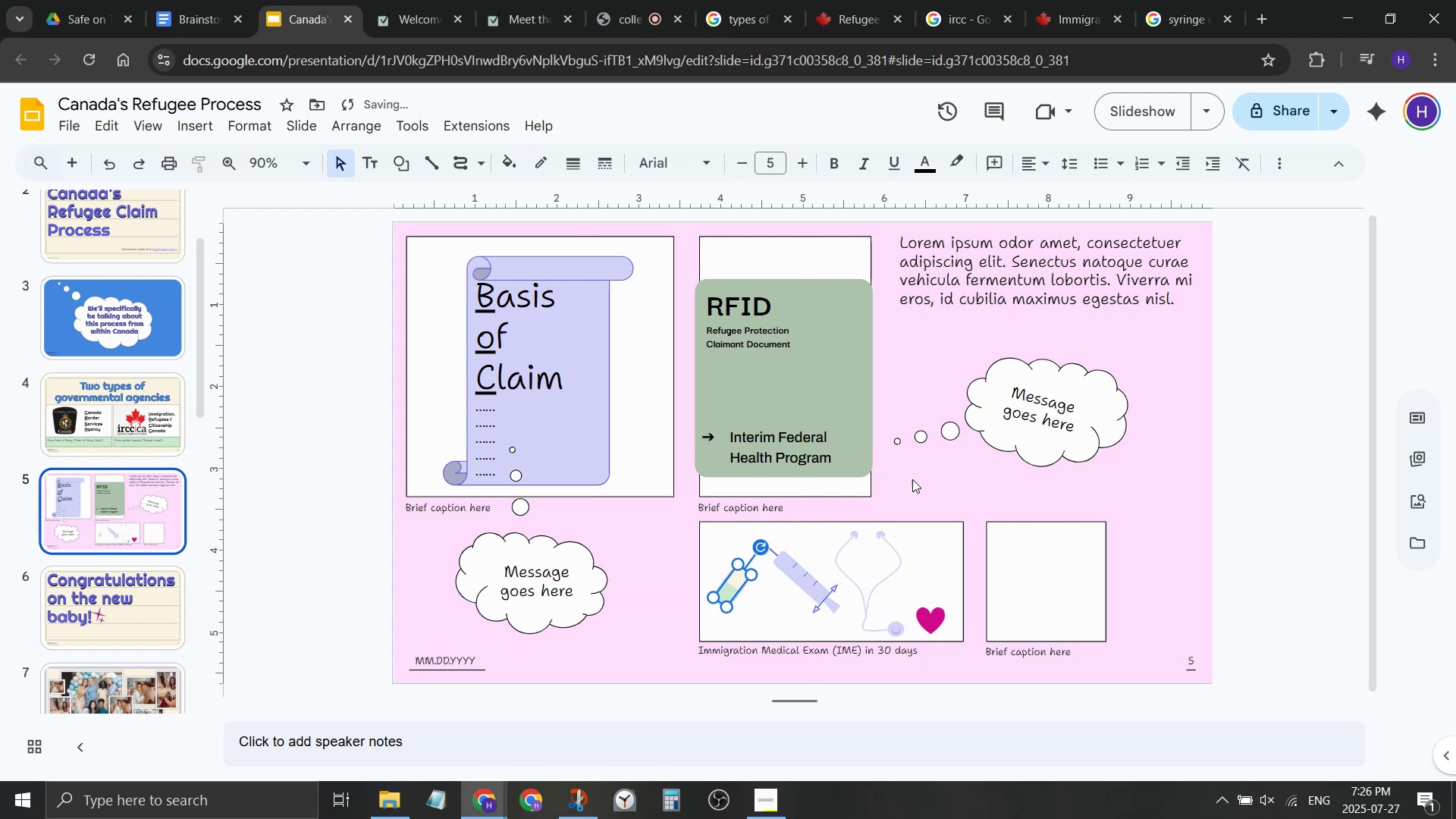 
wait(7.58)
 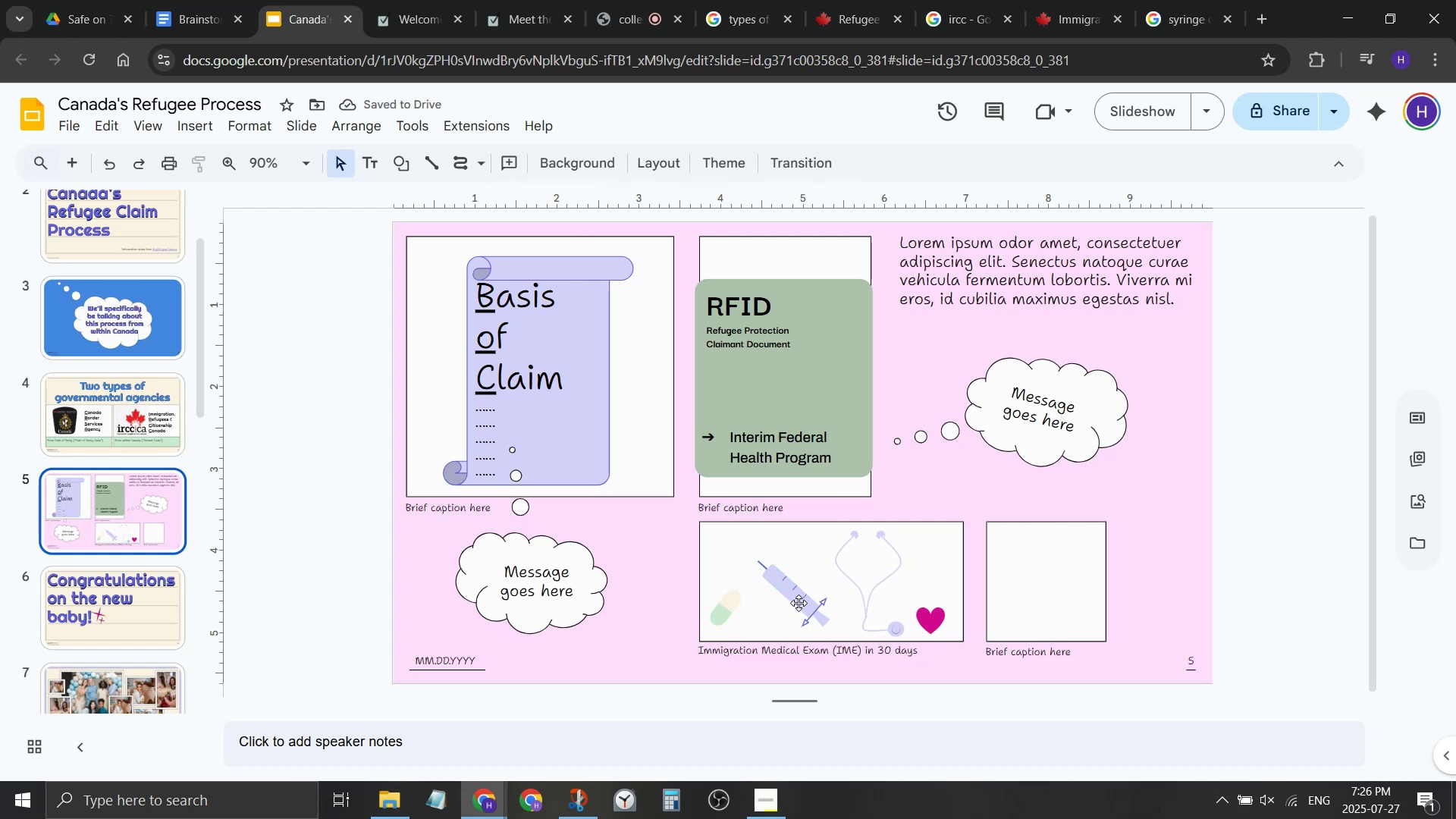 
left_click([888, 560])
 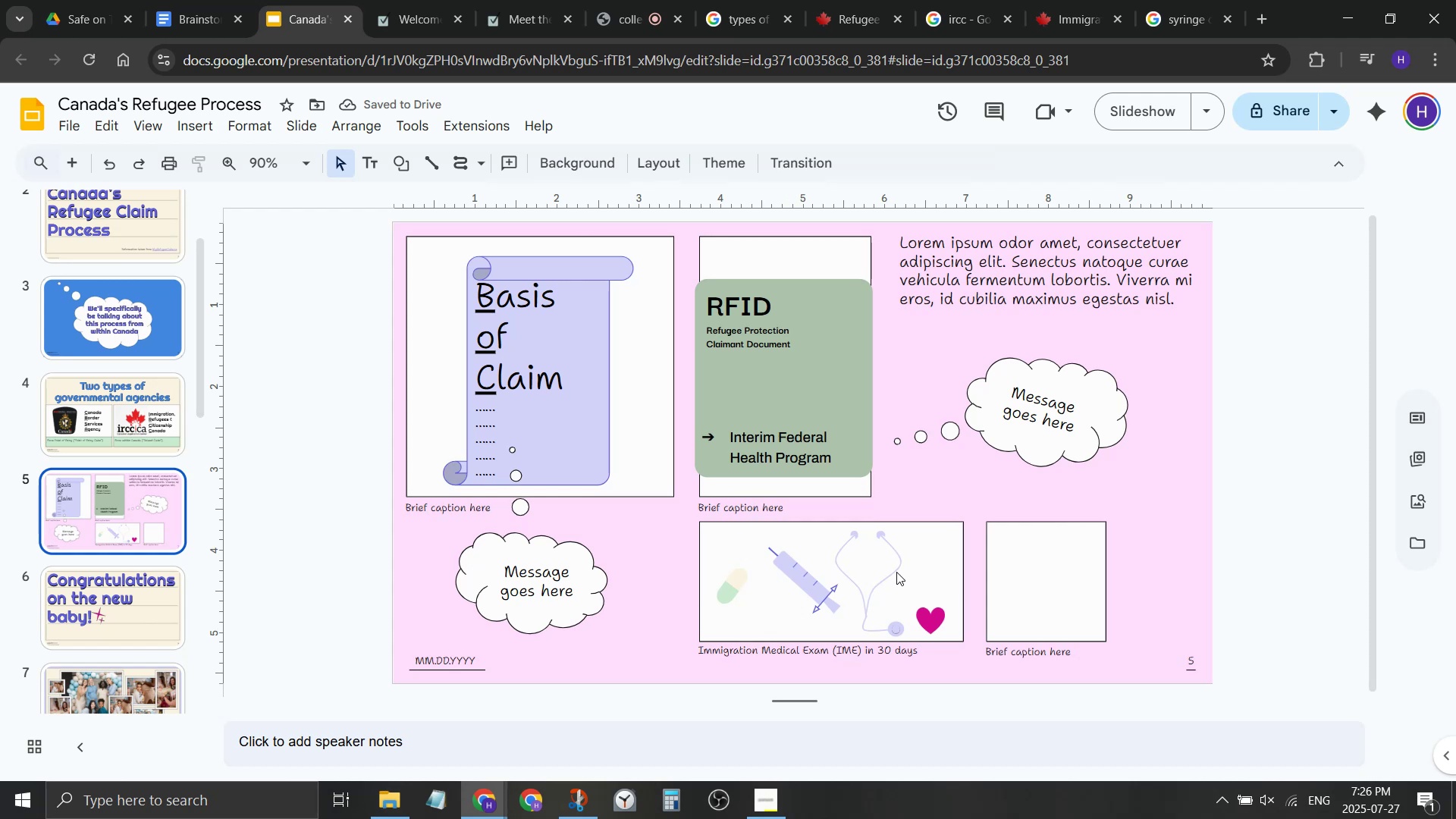 
left_click([896, 572])
 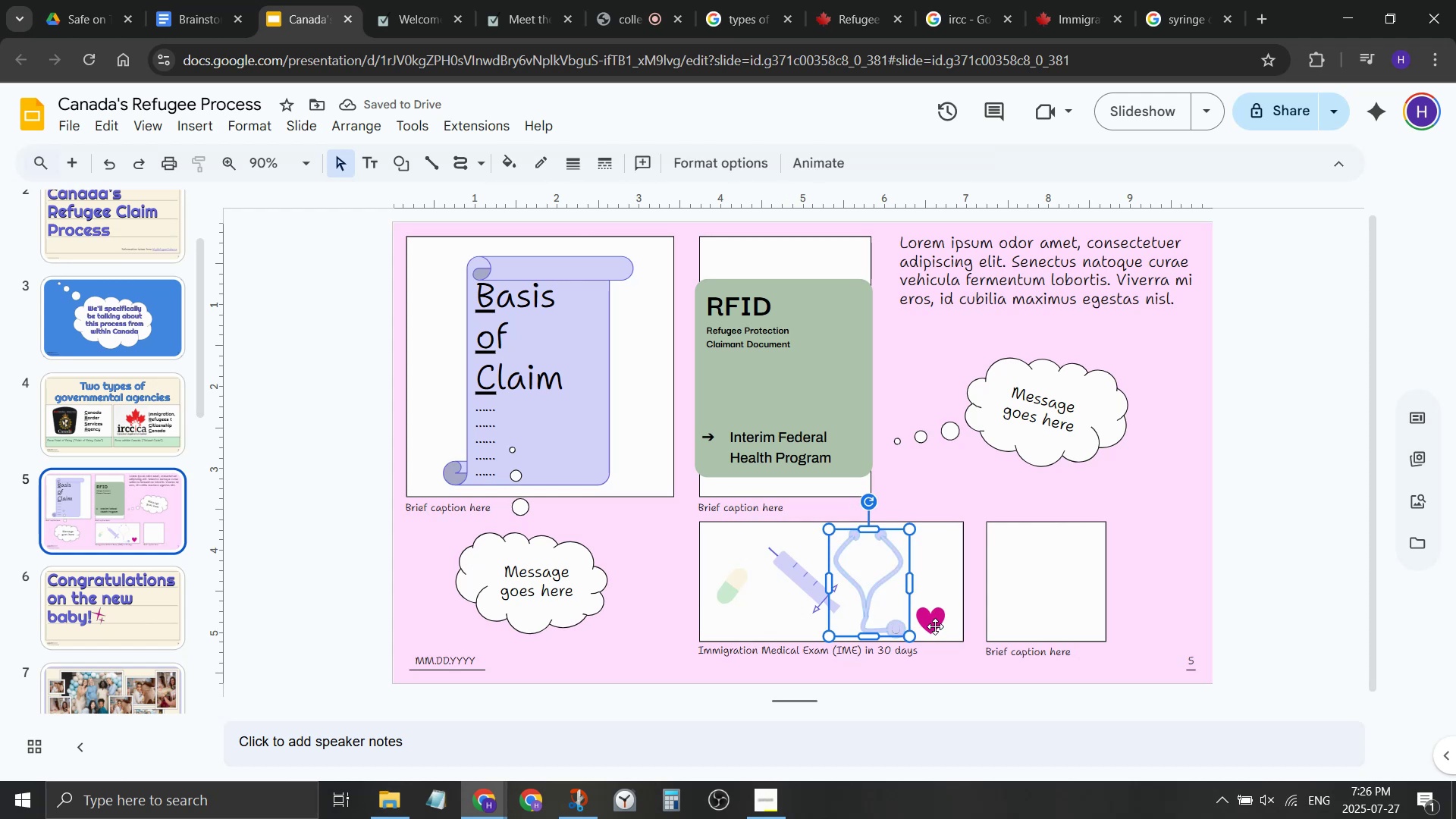 
hold_key(key=ShiftLeft, duration=0.56)
 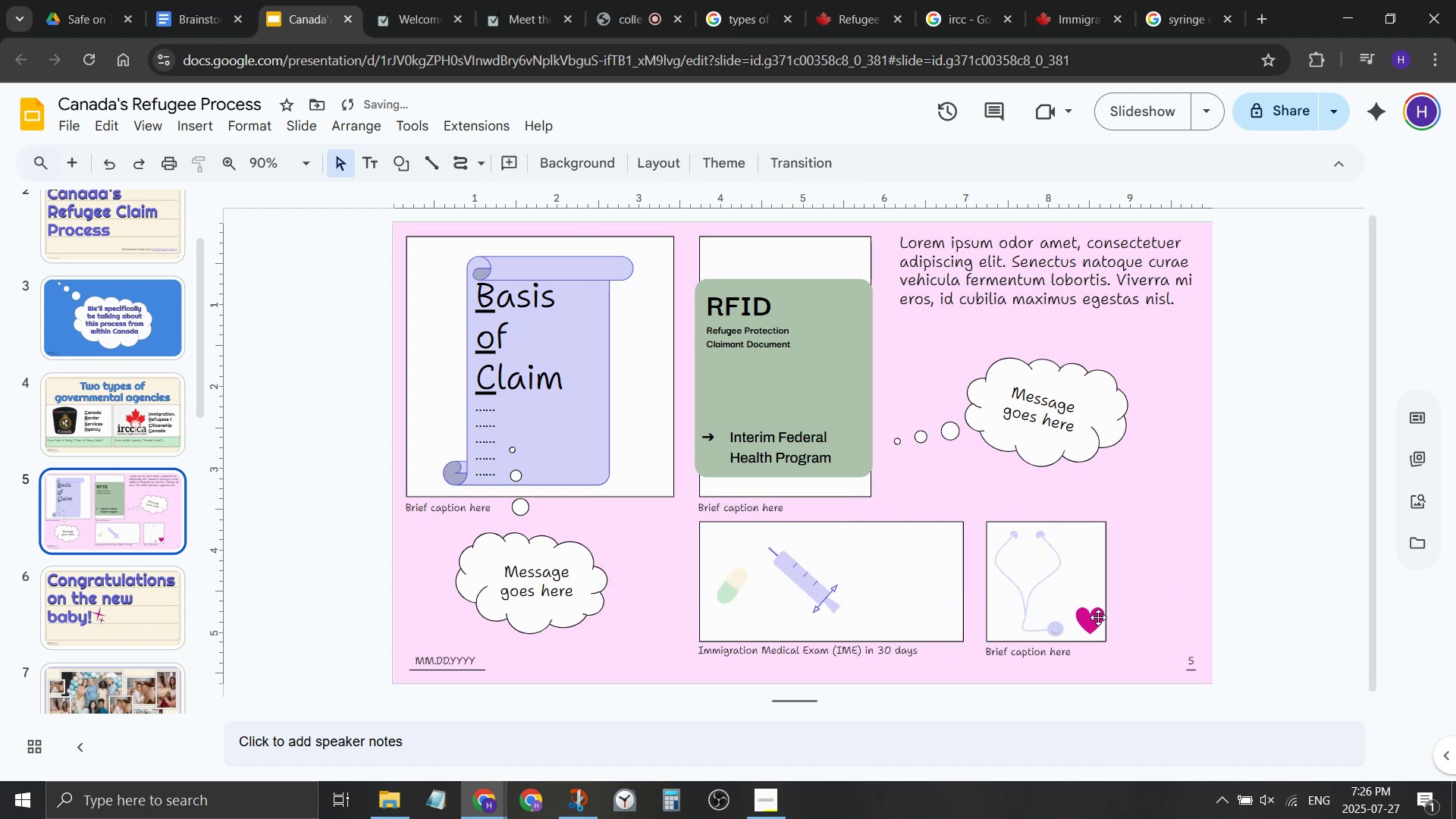 
wait(11.89)
 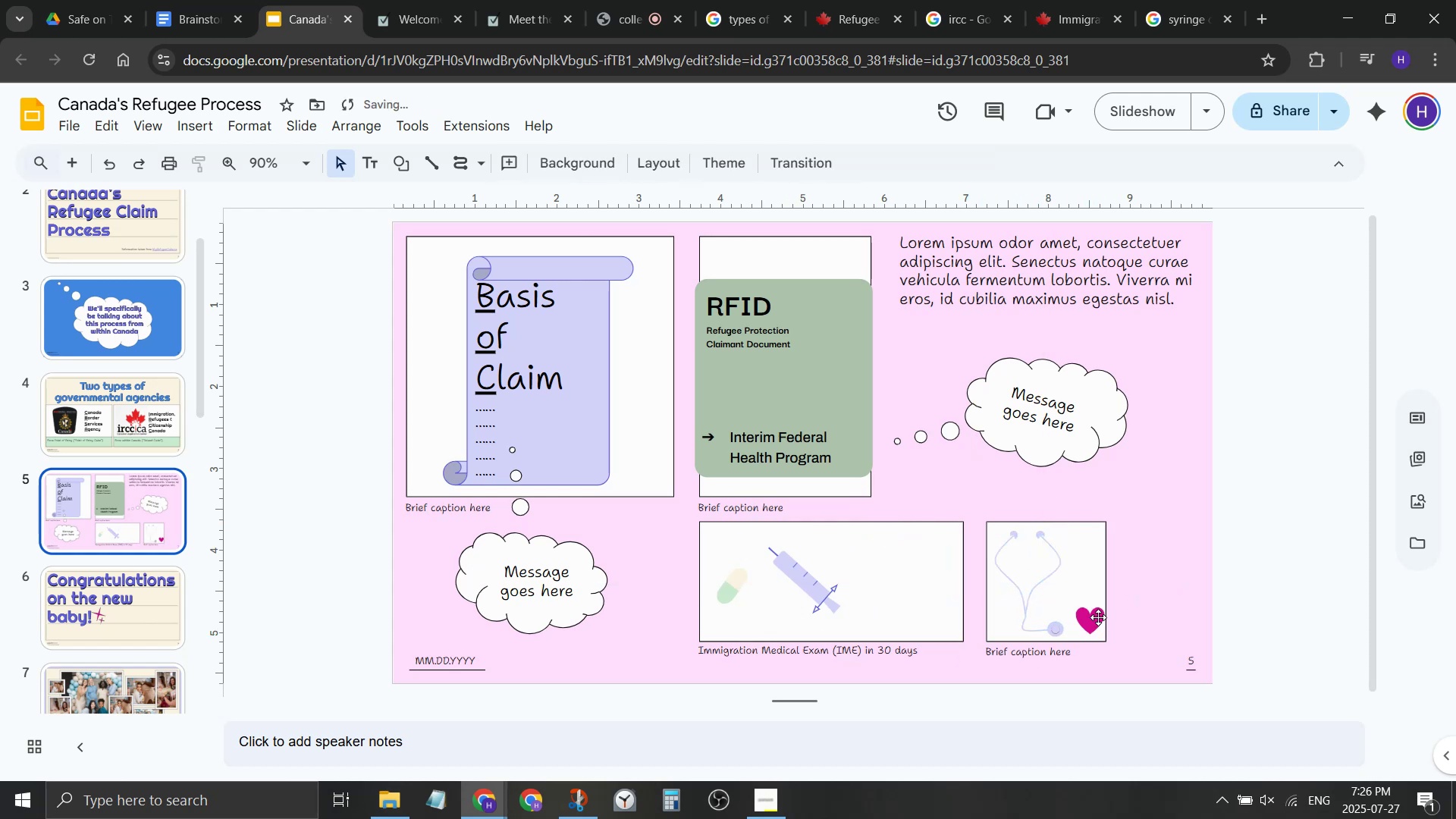 
left_click([727, 587])
 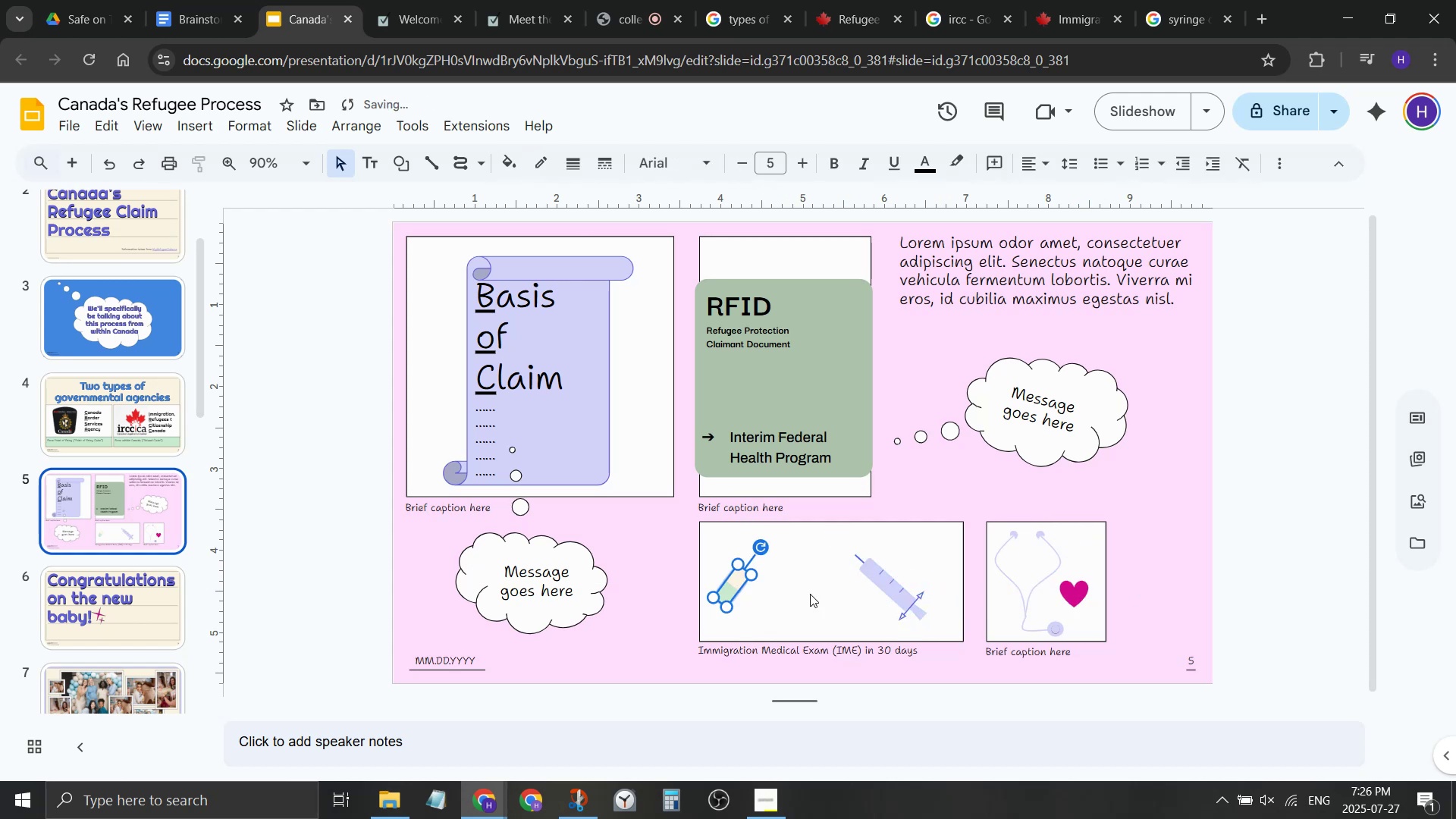 
left_click([810, 594])
 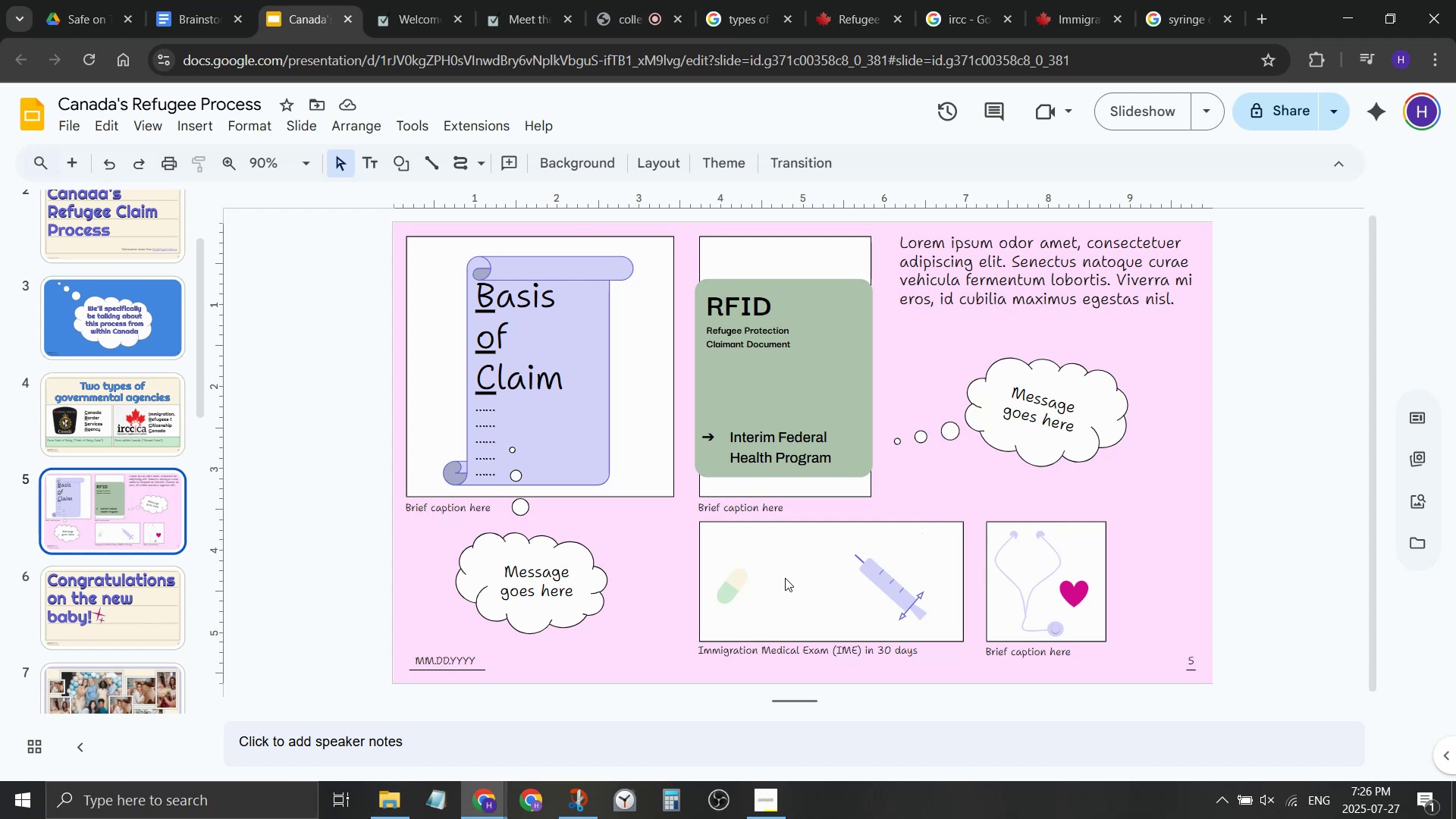 
wait(13.09)
 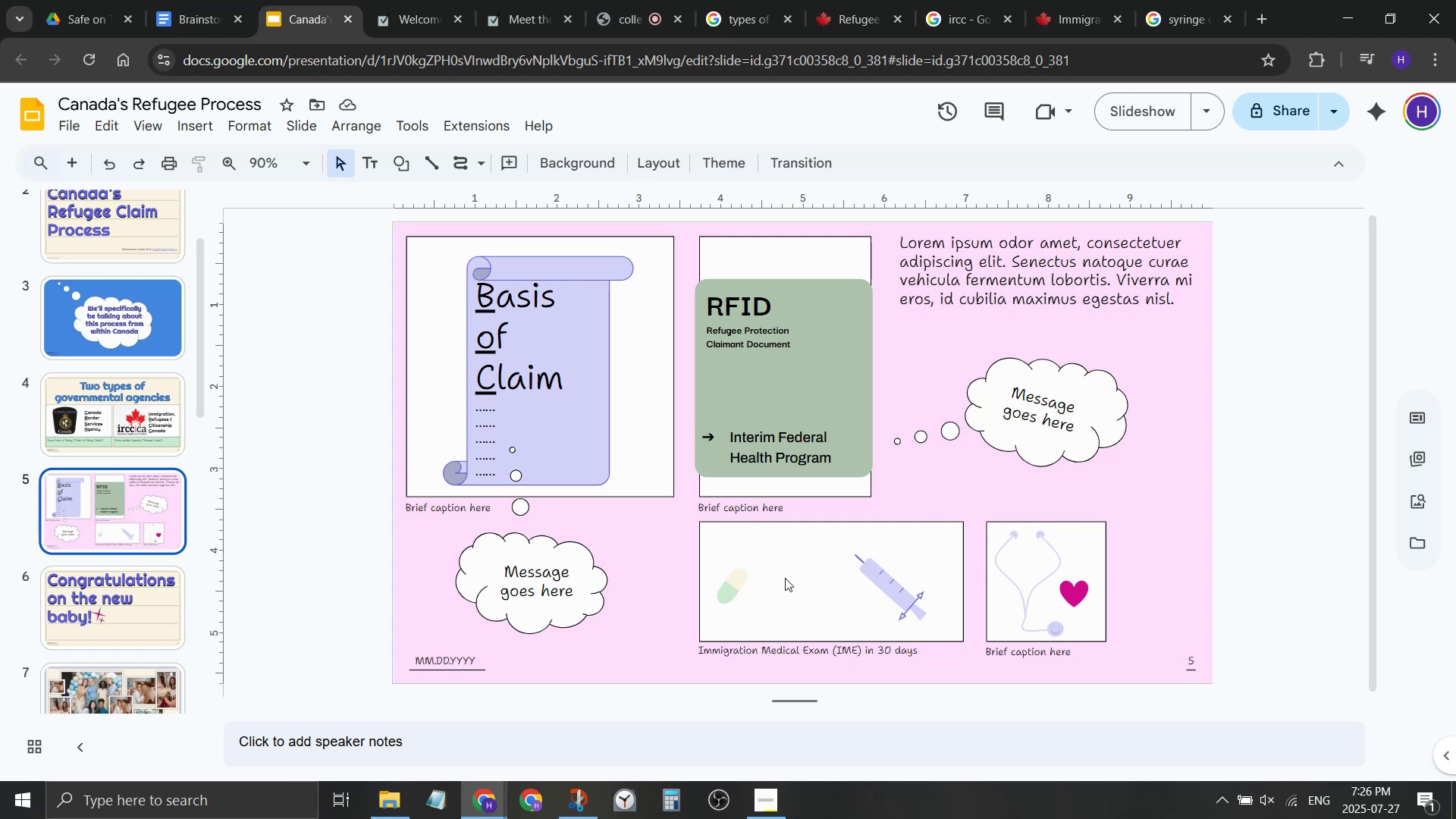 
mouse_move([354, 160])
 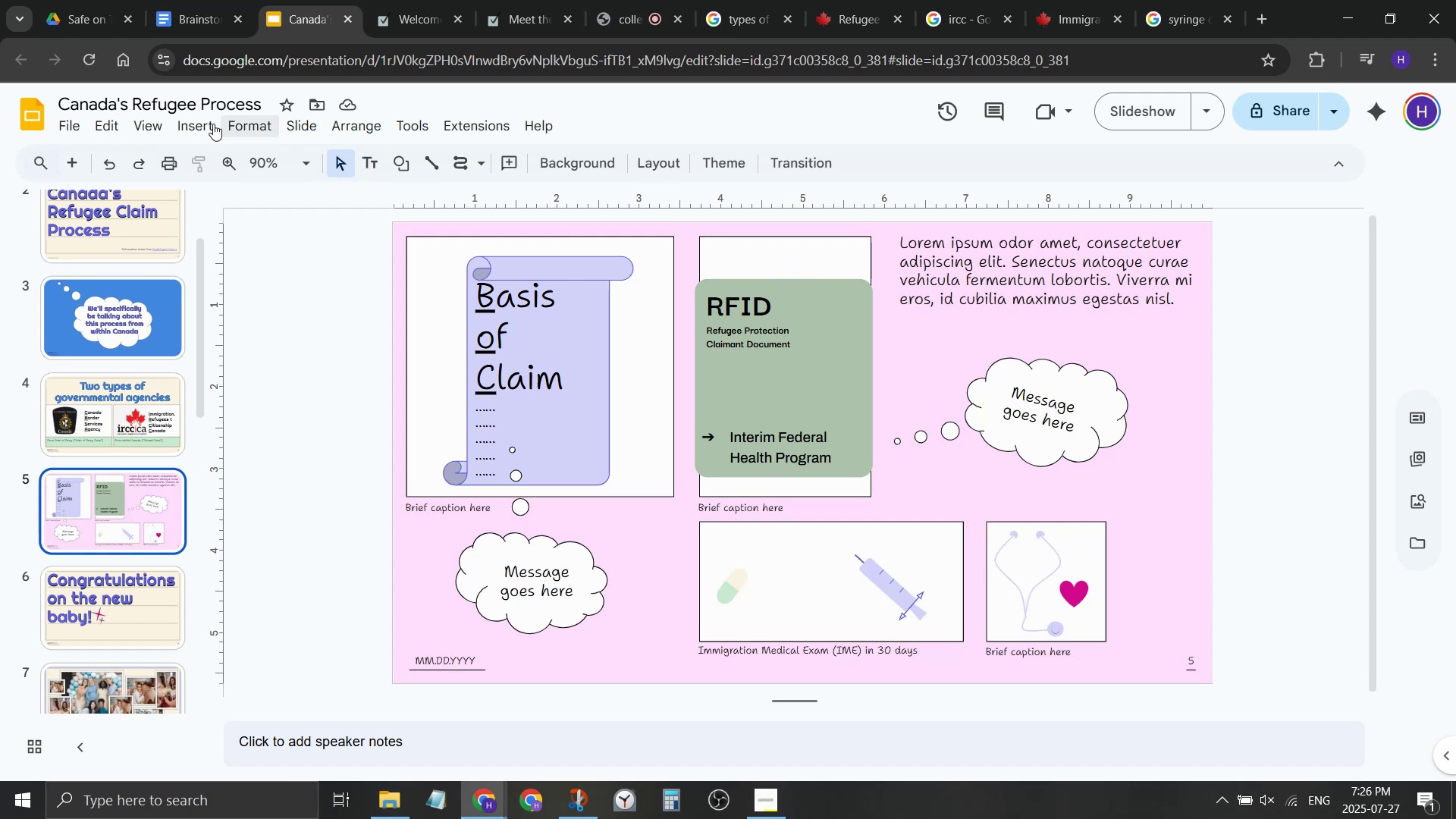 
left_click([209, 124])
 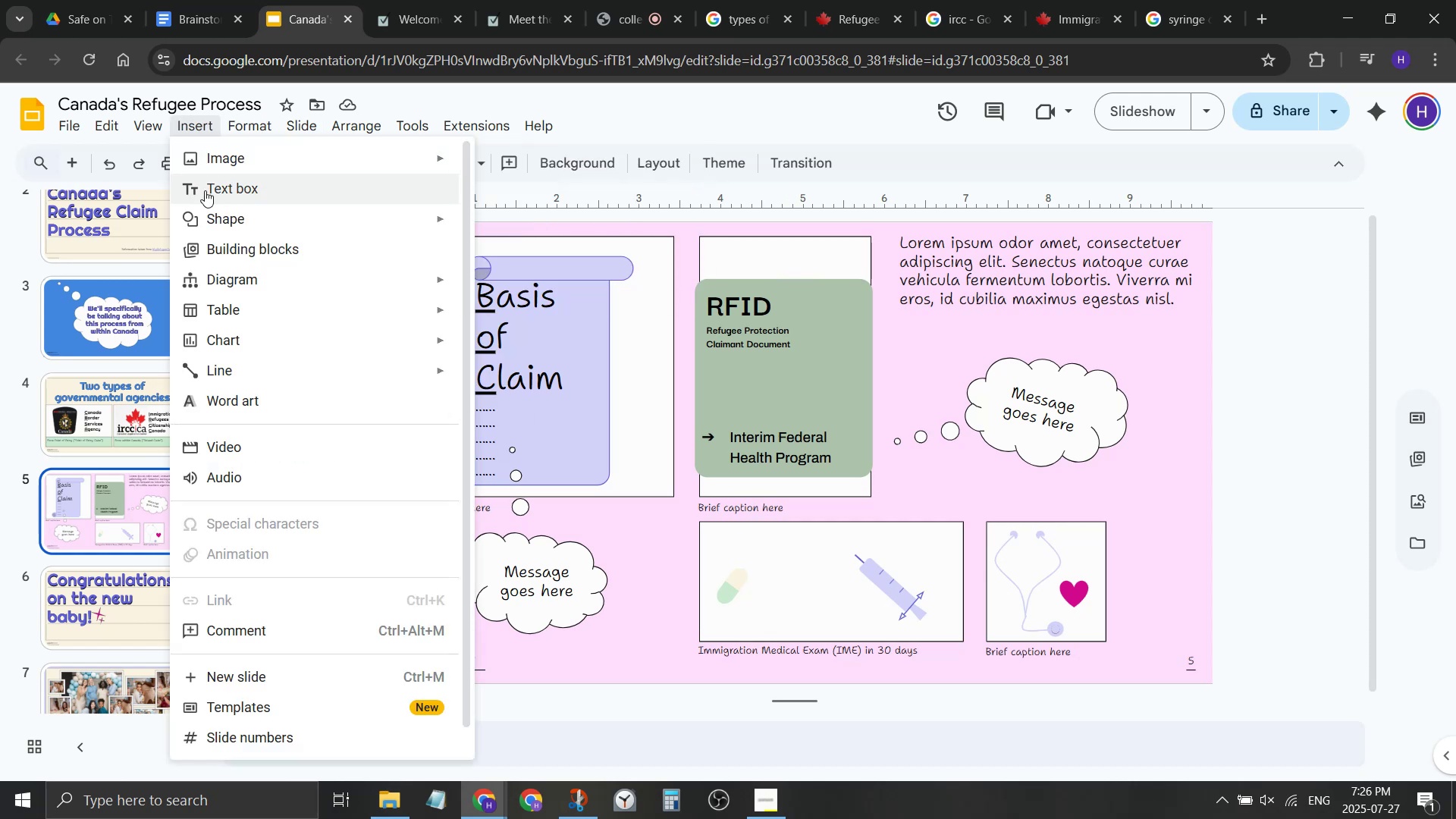 
scroll: coordinate [21, 355], scroll_direction: up, amount: 3.0
 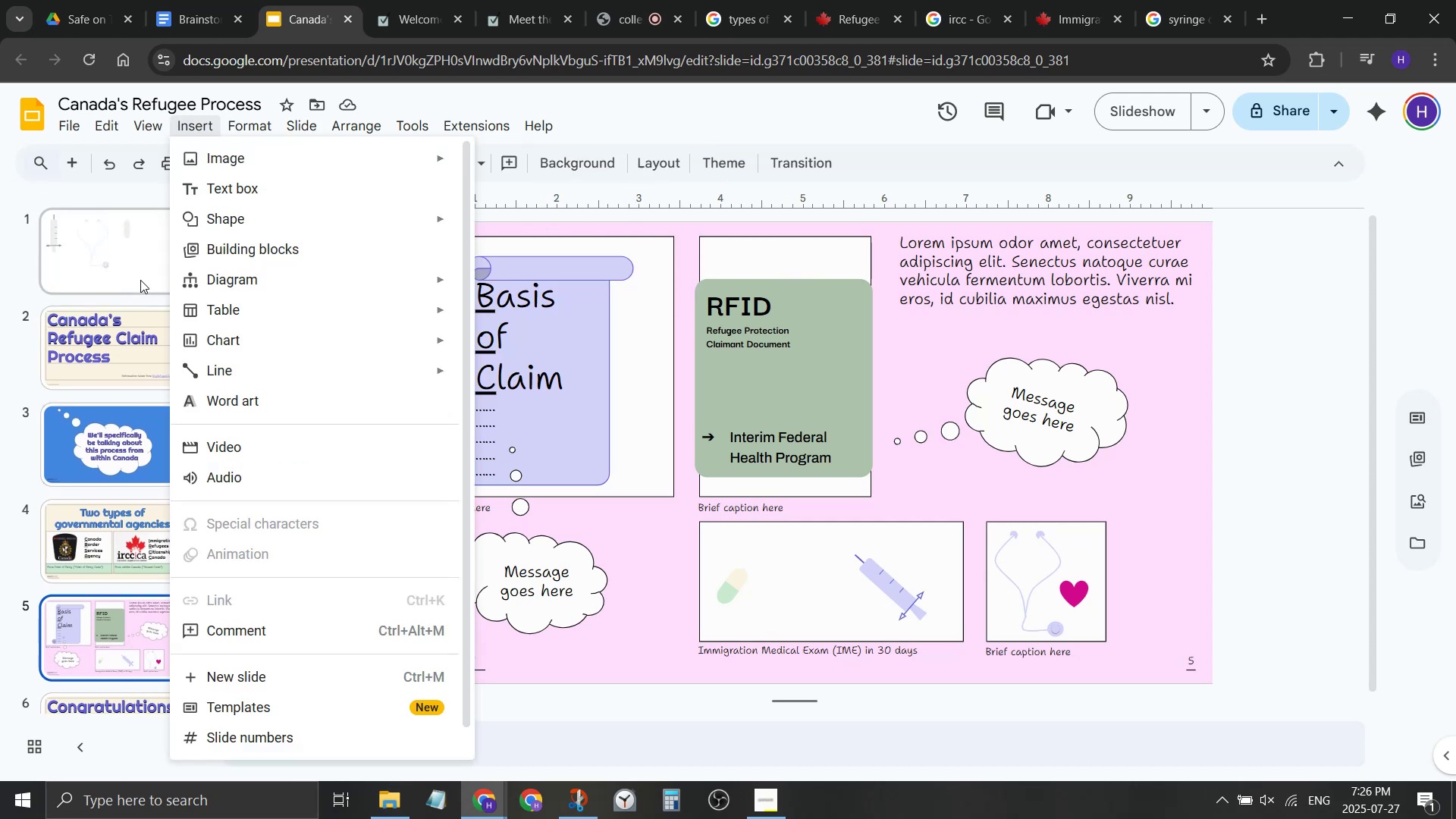 
left_click([140, 280])
 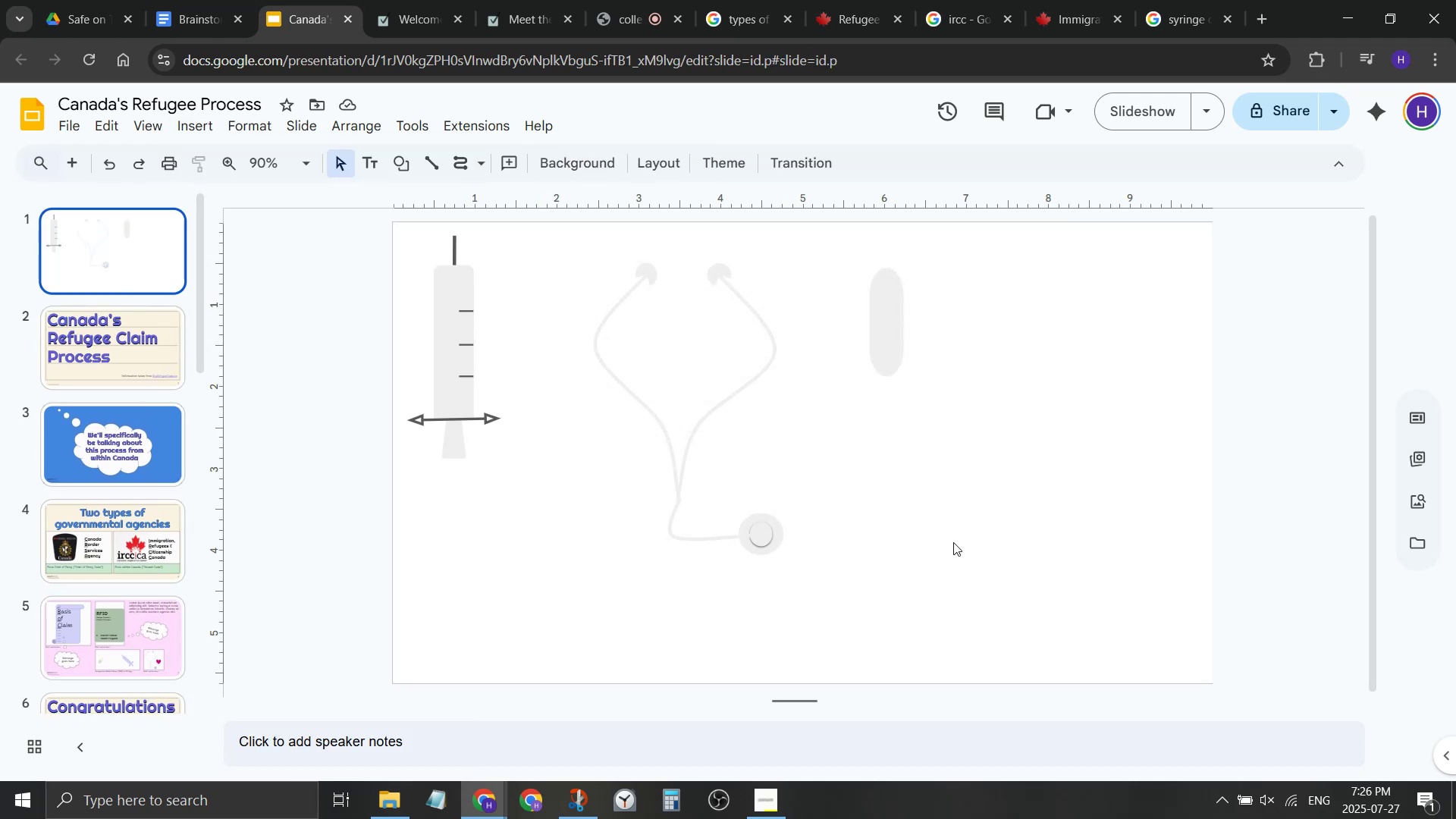 
left_click([953, 542])
 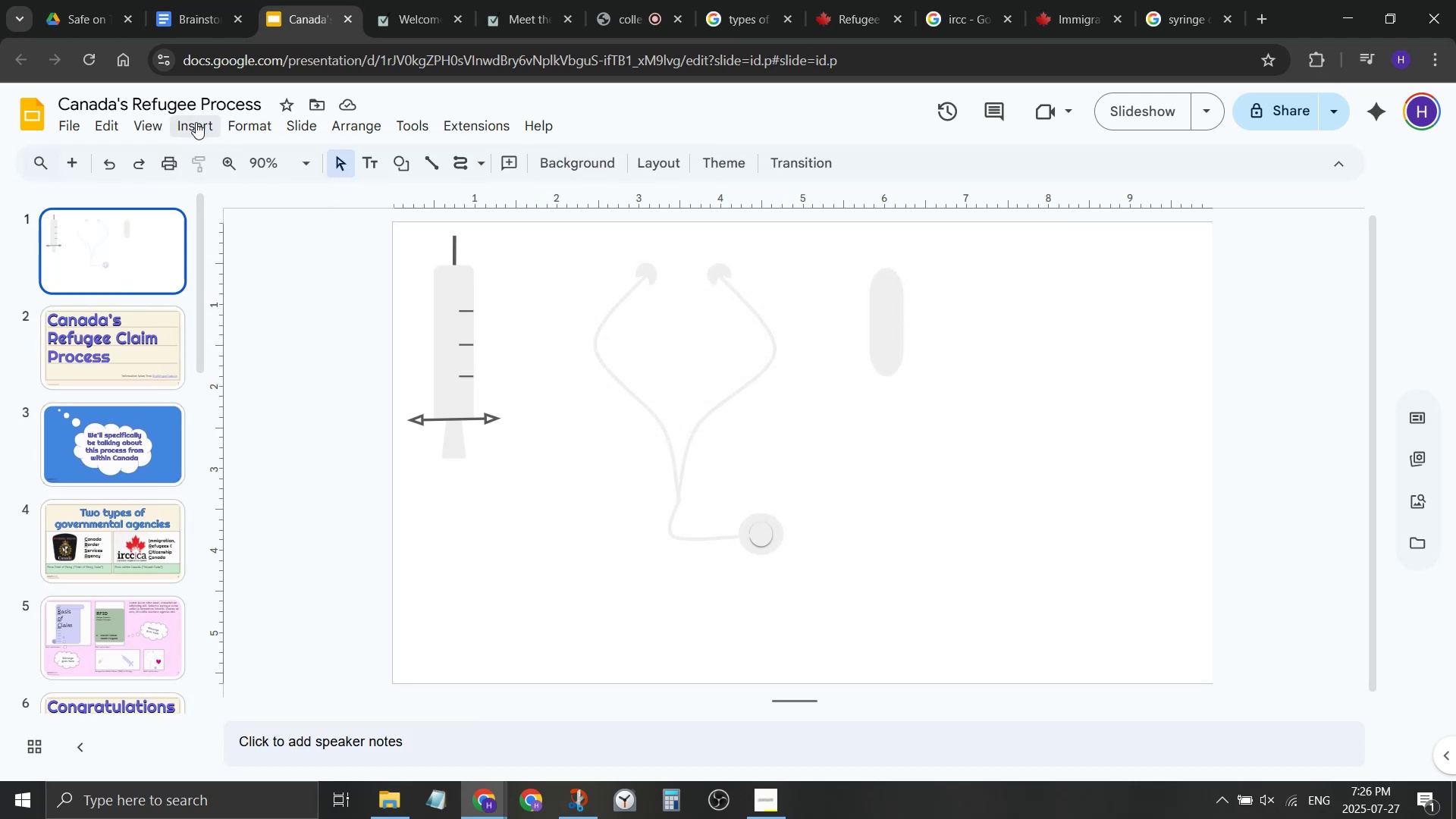 
left_click([196, 122])
 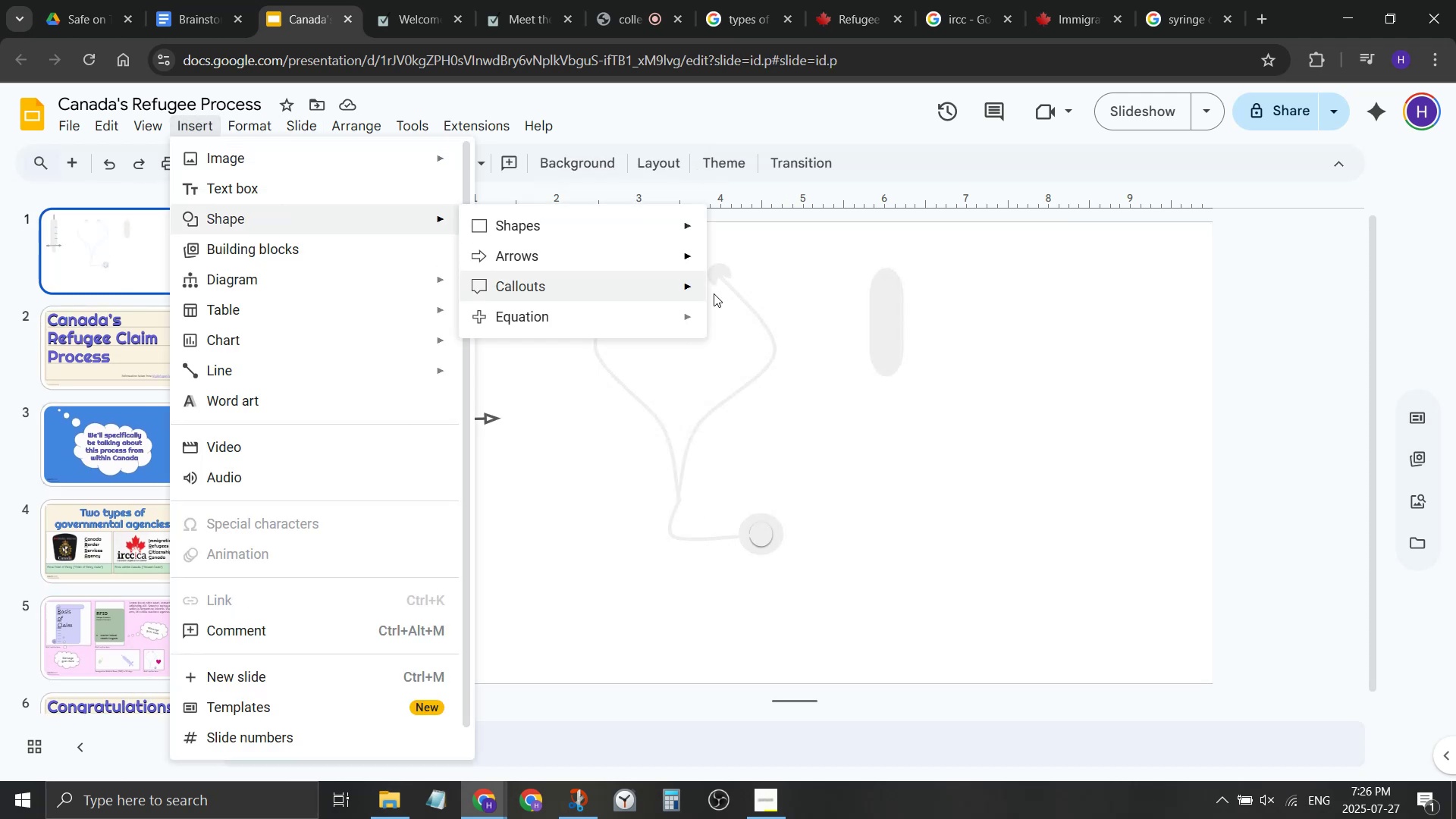 
left_click([630, 222])
 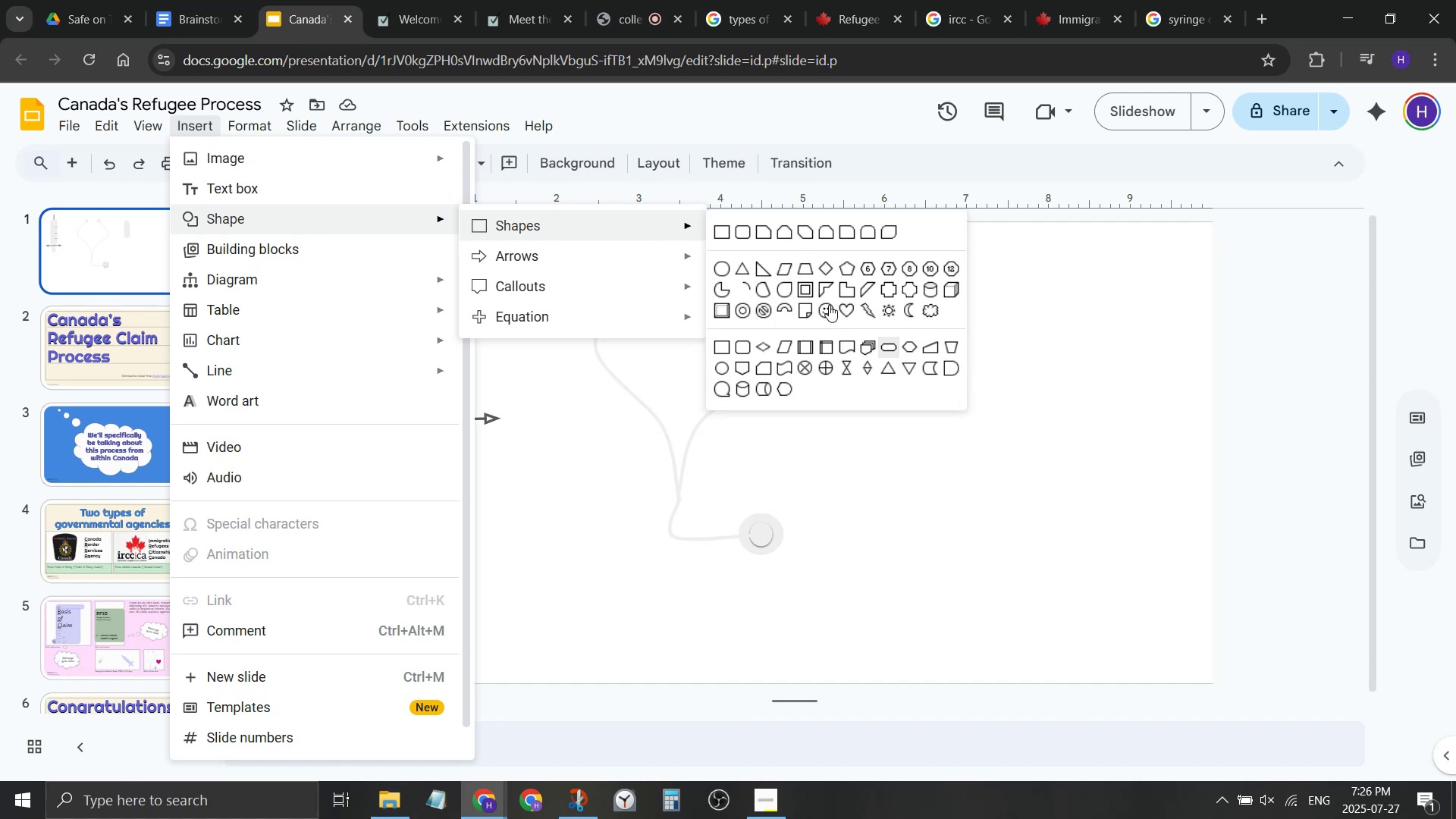 
left_click([747, 345])
 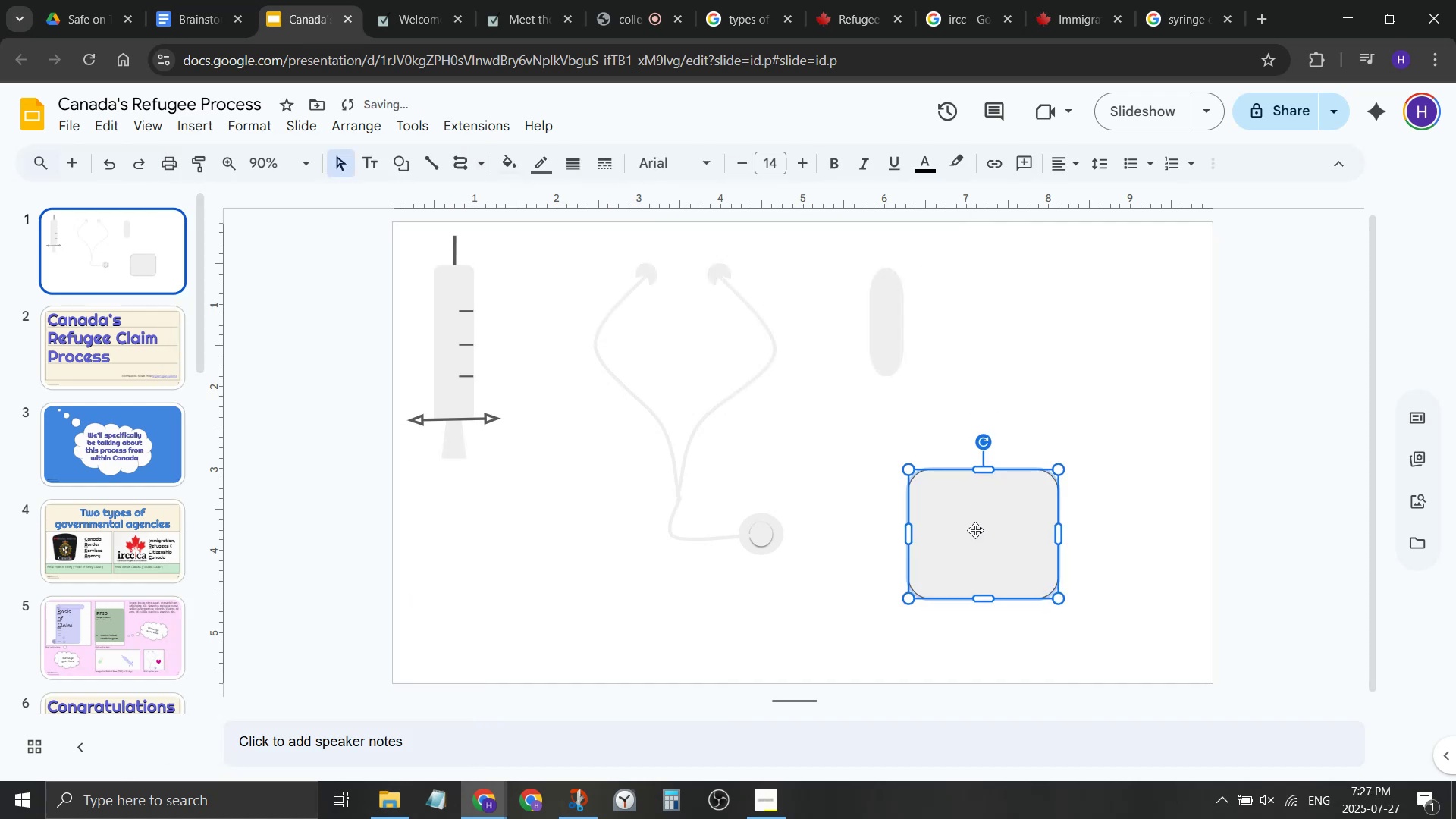 
double_click([975, 530])
 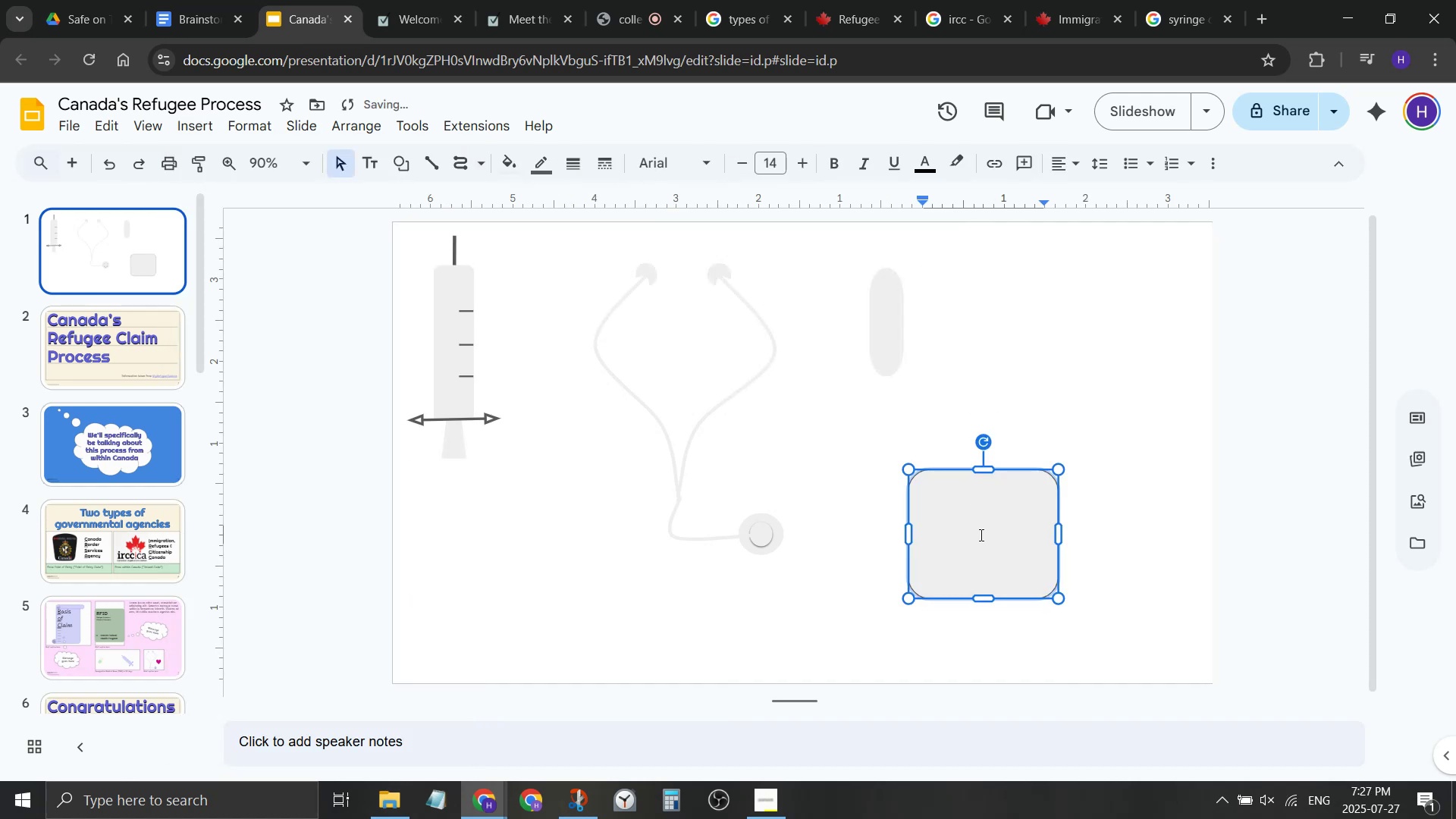 
type(Rx)
 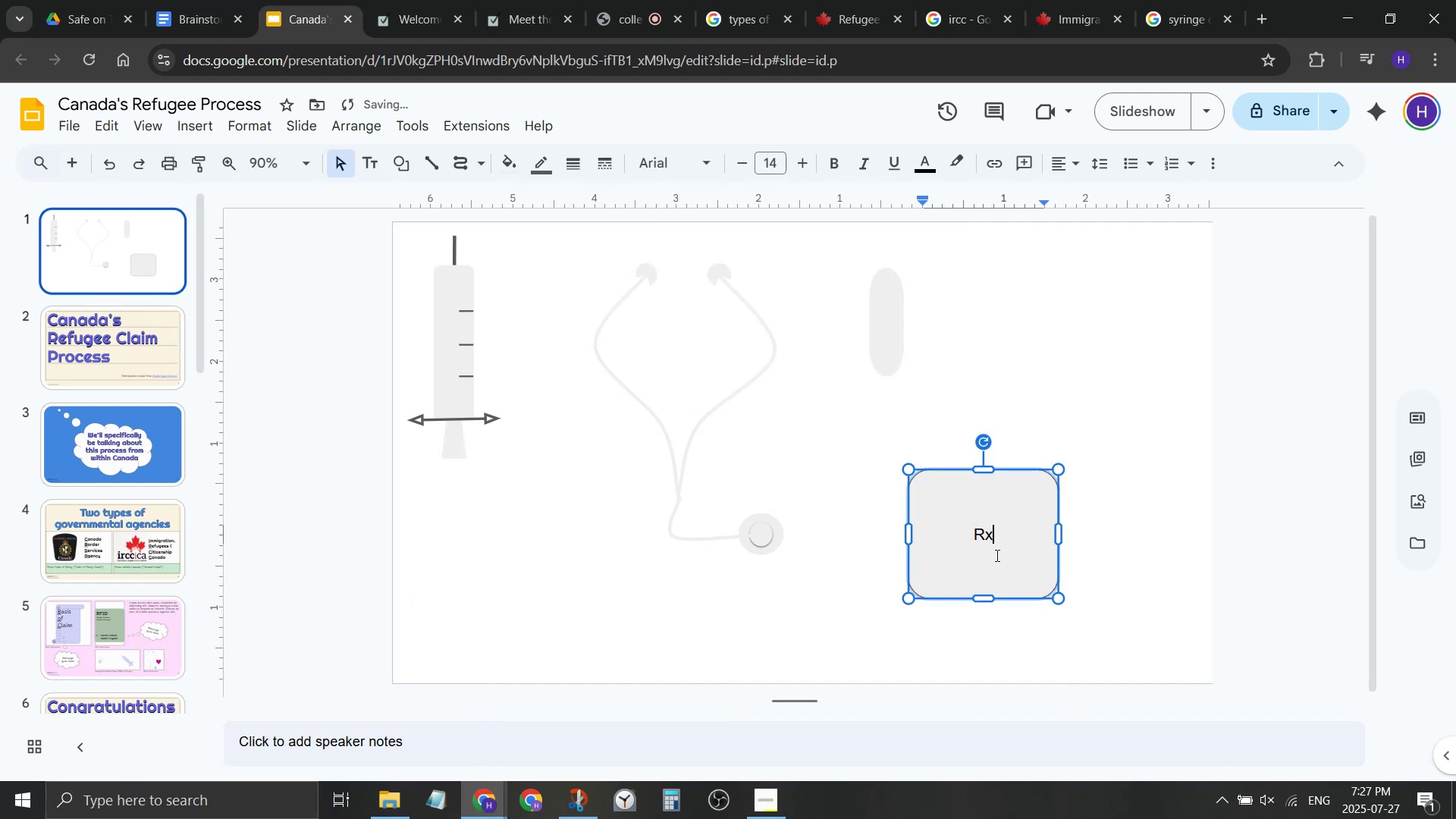 
key(Control+ControlLeft)
 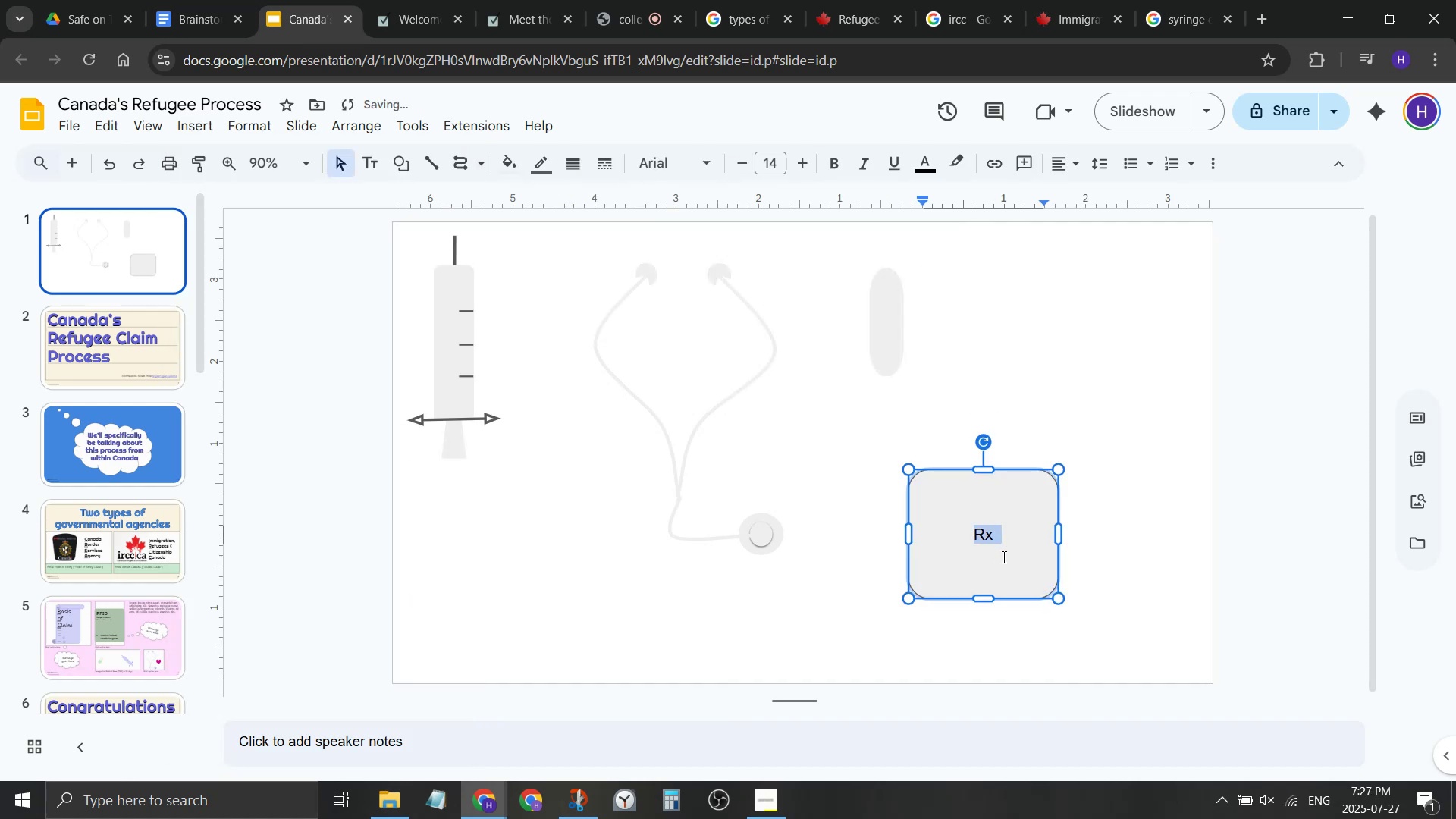 
key(Control+A)
 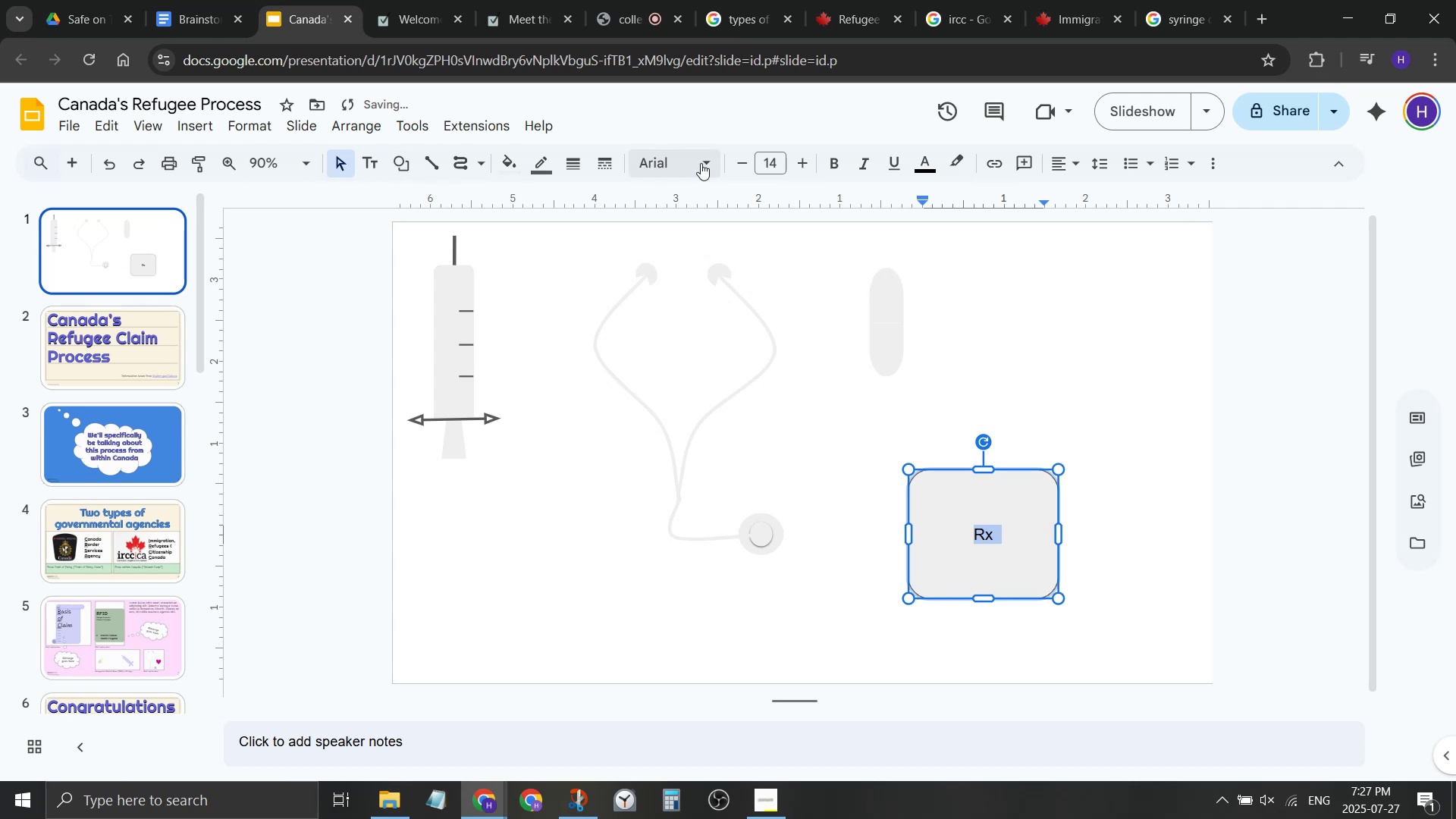 
left_click([714, 158])
 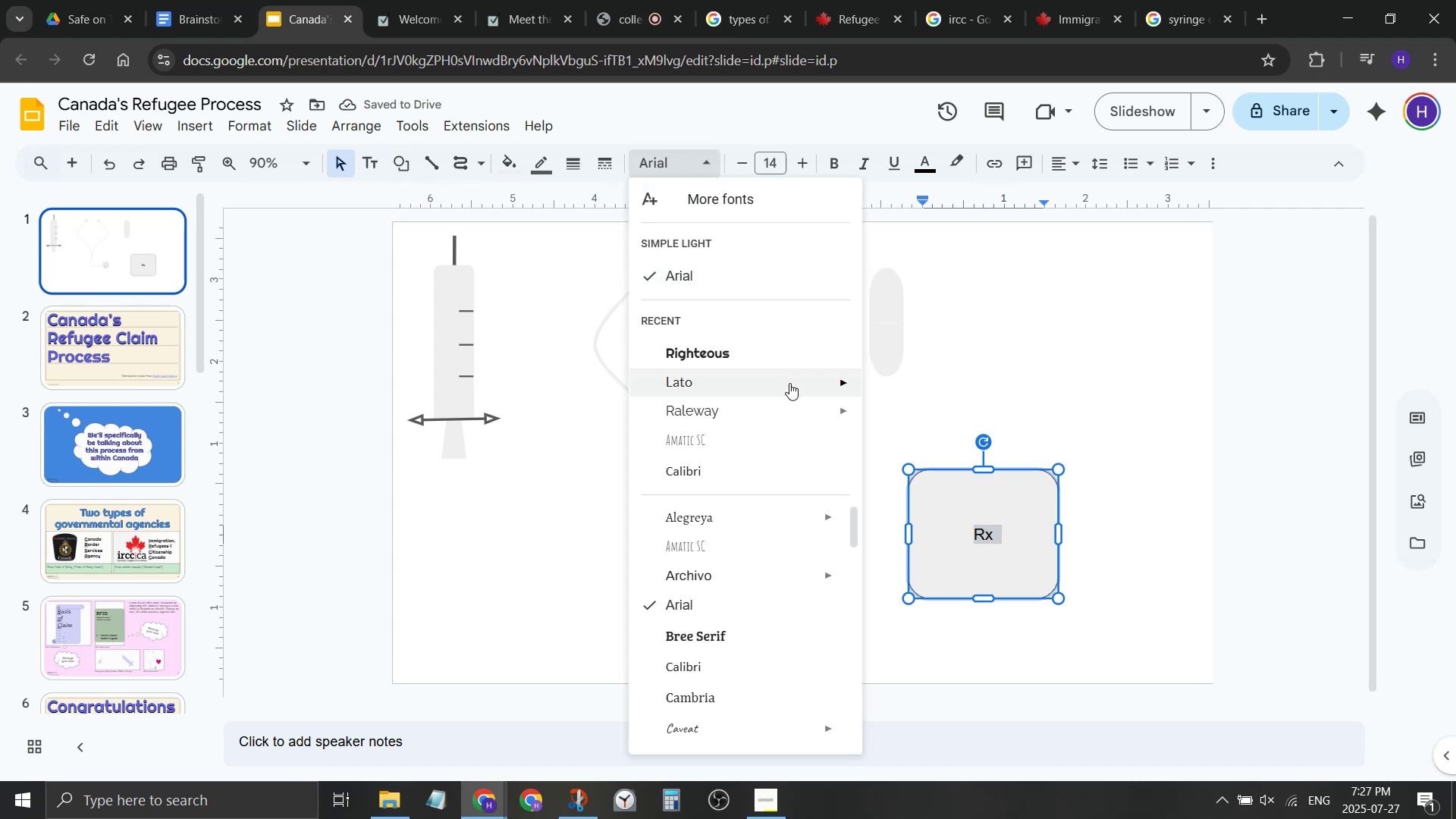 
left_click([789, 383])
 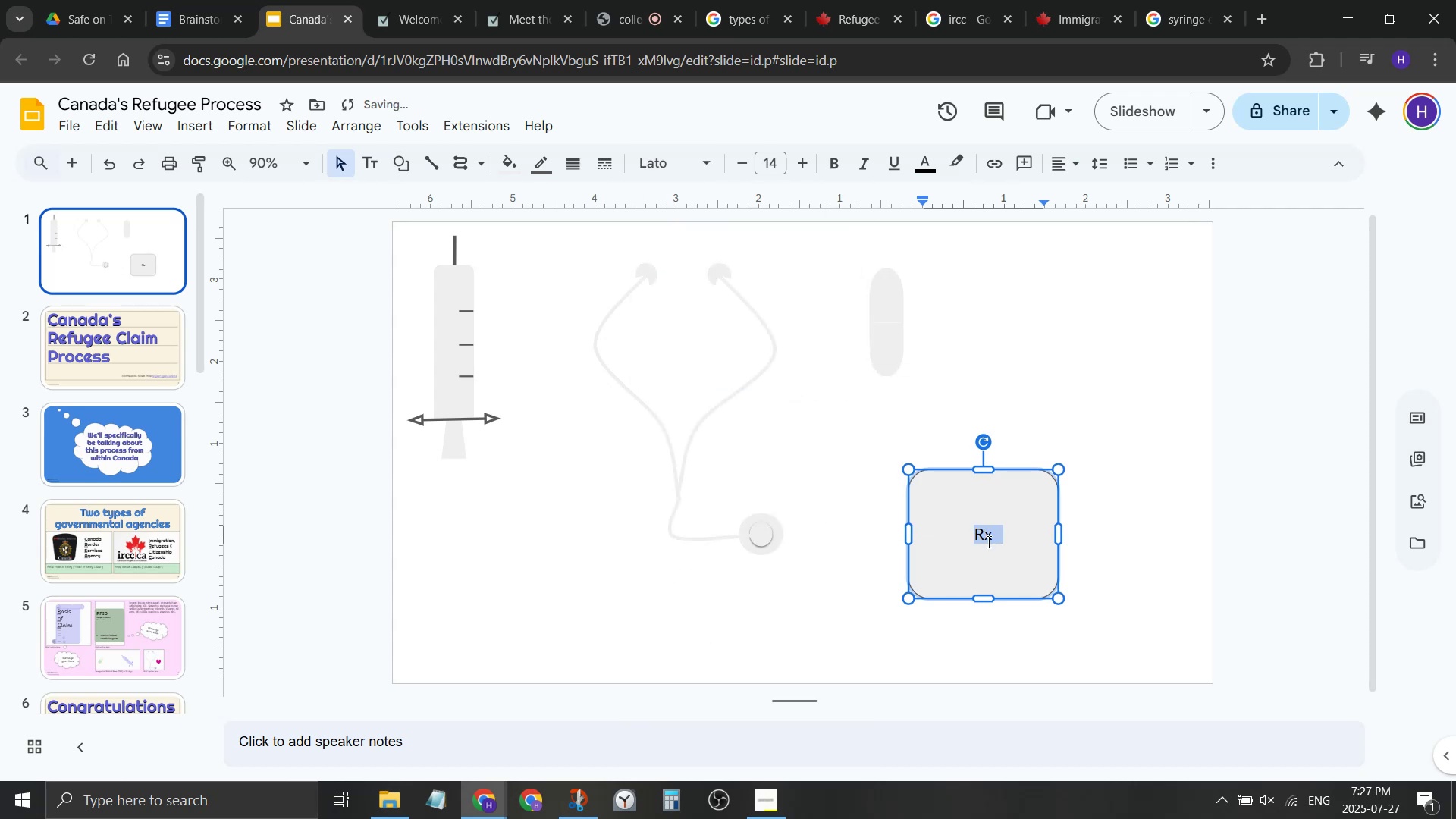 
left_click([1154, 547])
 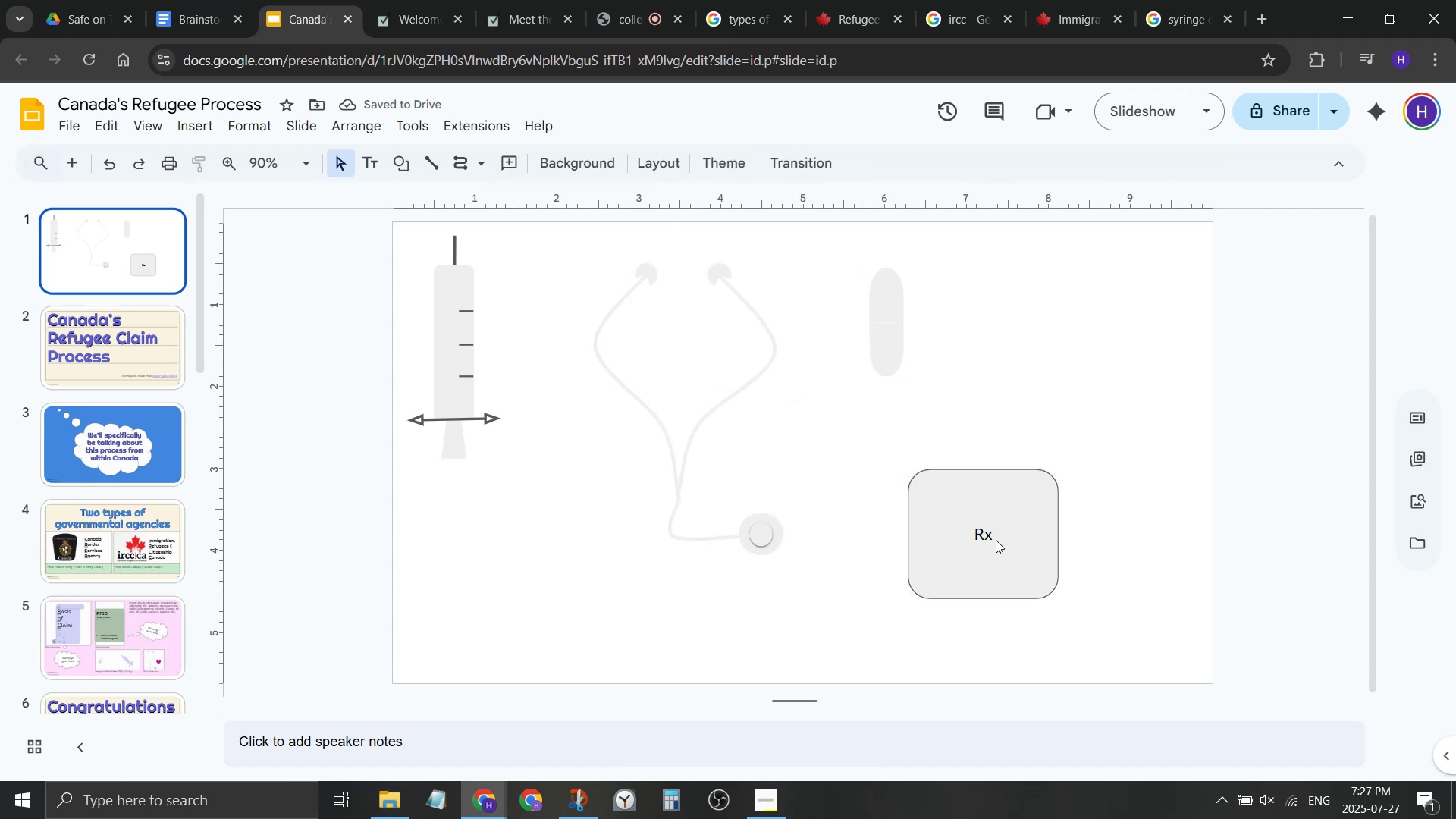 
left_click([996, 540])
 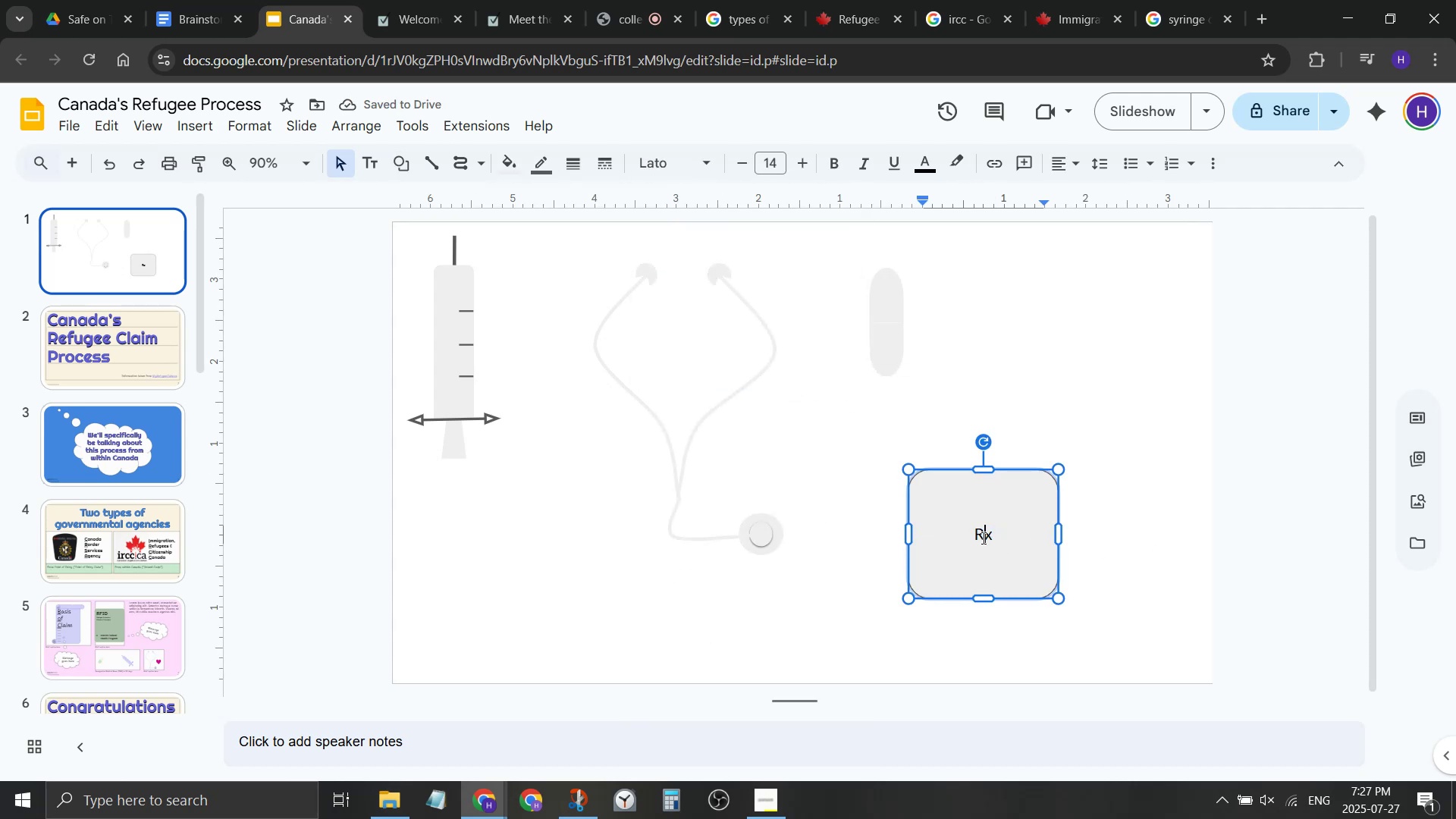 
double_click([983, 538])
 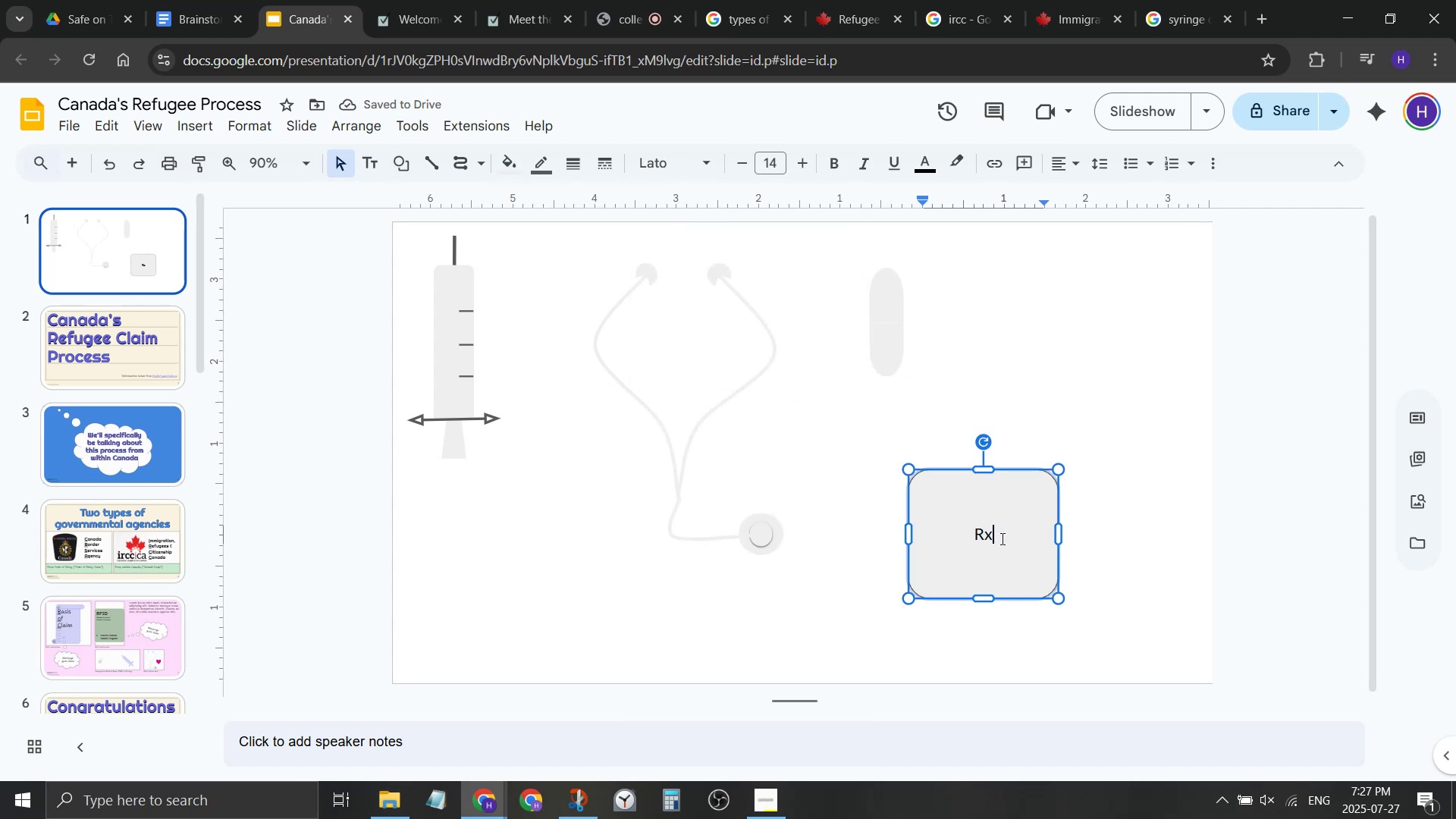 
triple_click([1001, 538])
 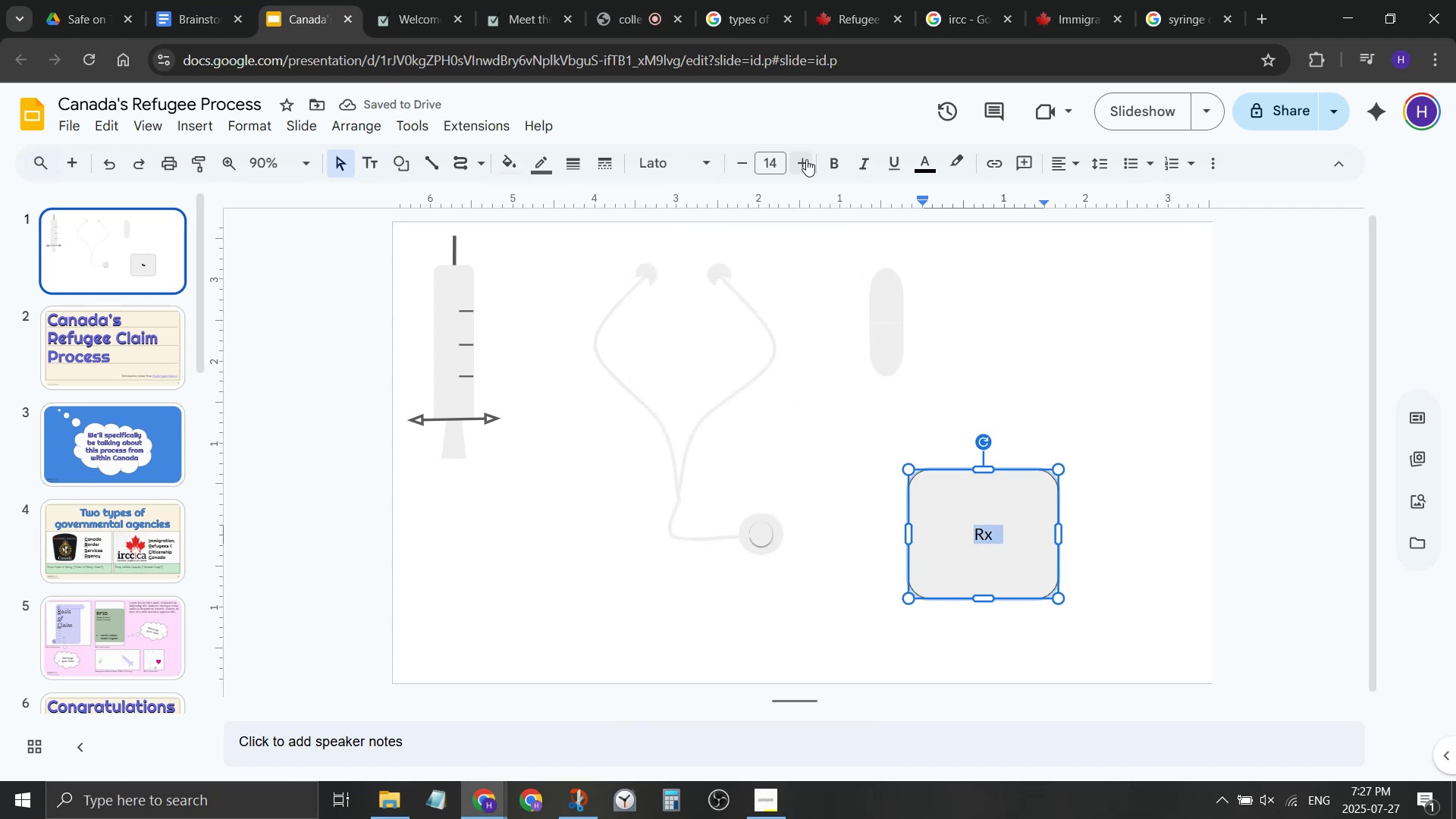 
double_click([805, 159])
 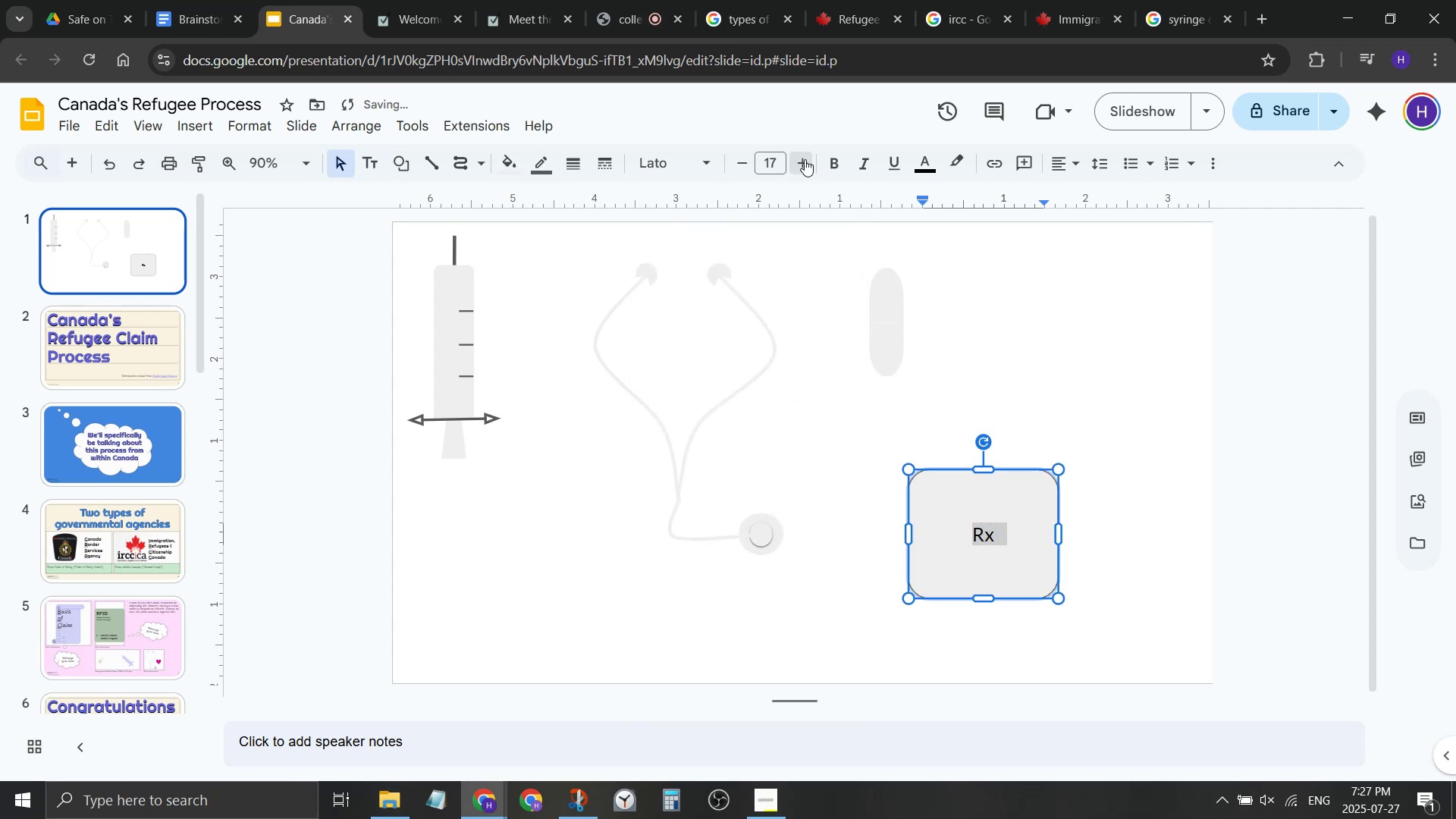 
triple_click([805, 159])
 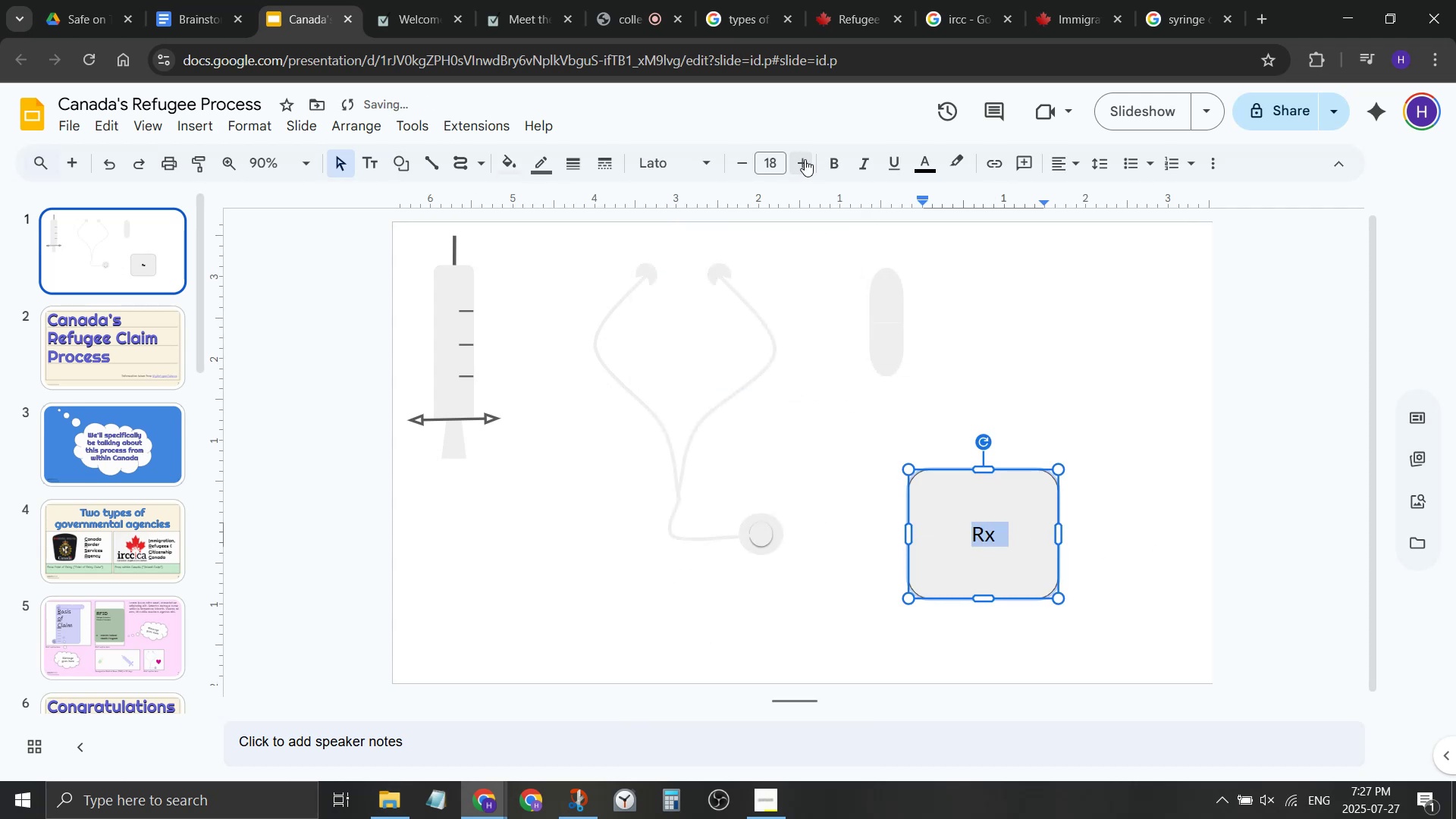 
triple_click([805, 159])
 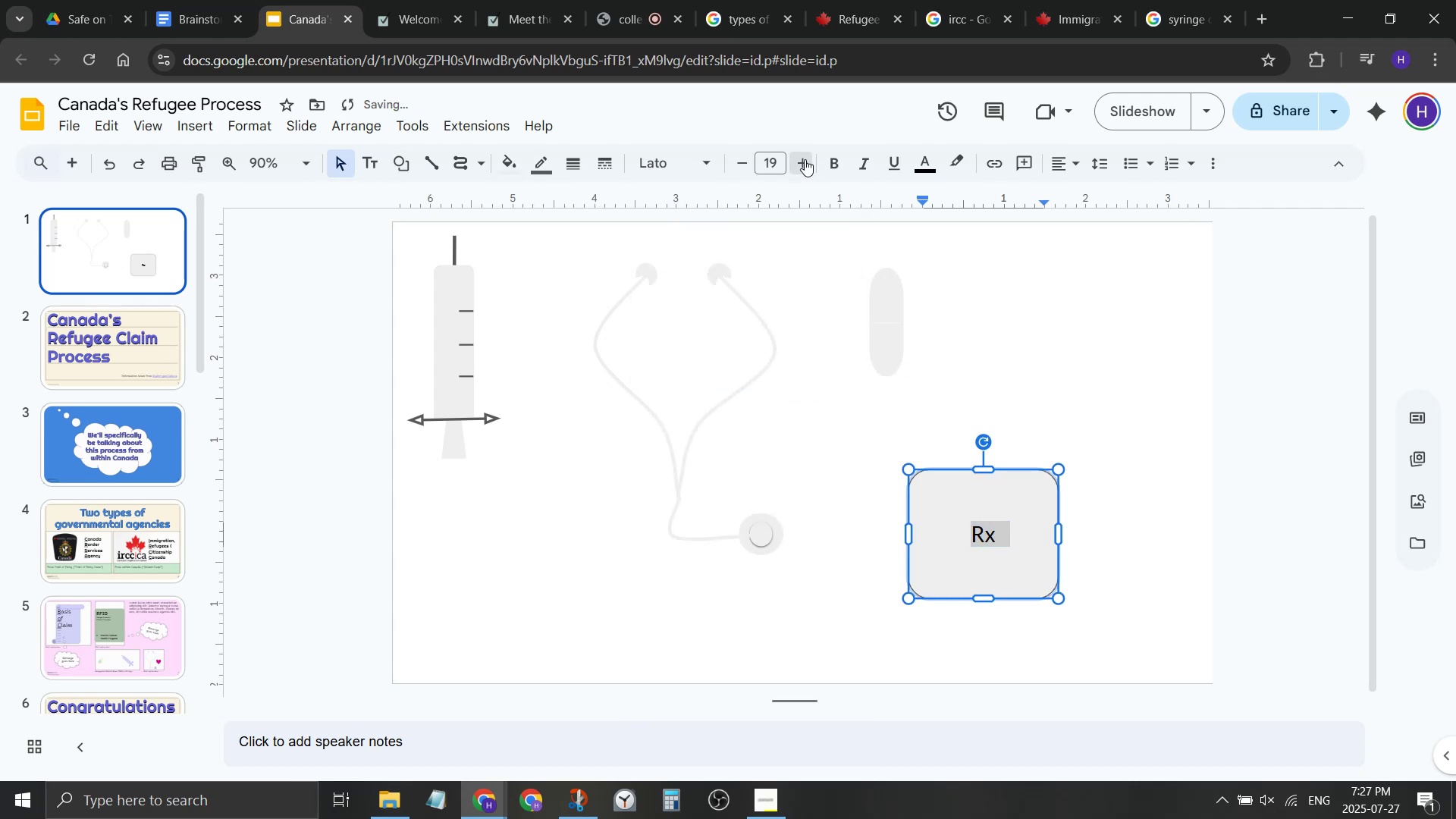 
triple_click([805, 159])
 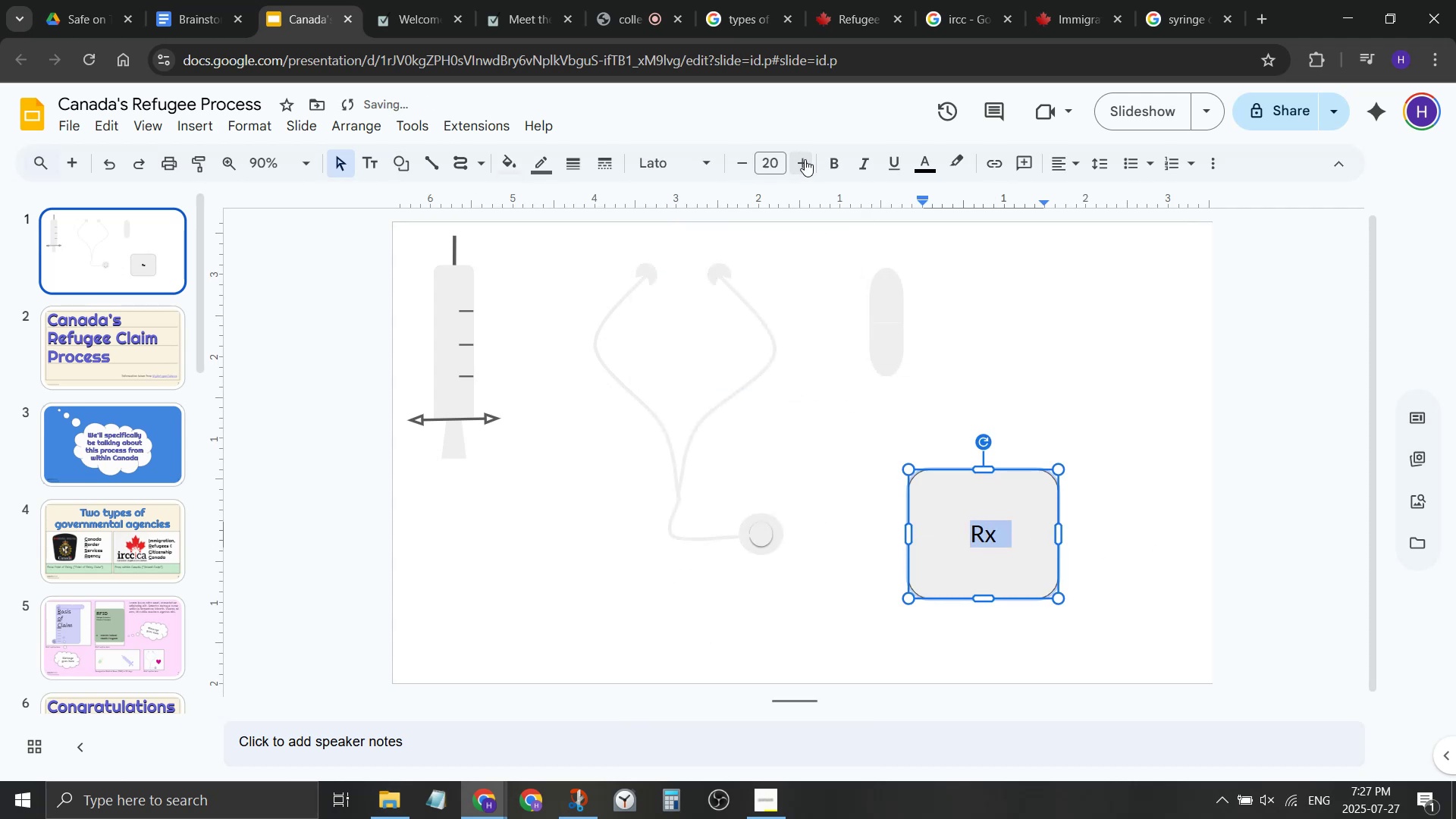 
triple_click([805, 159])
 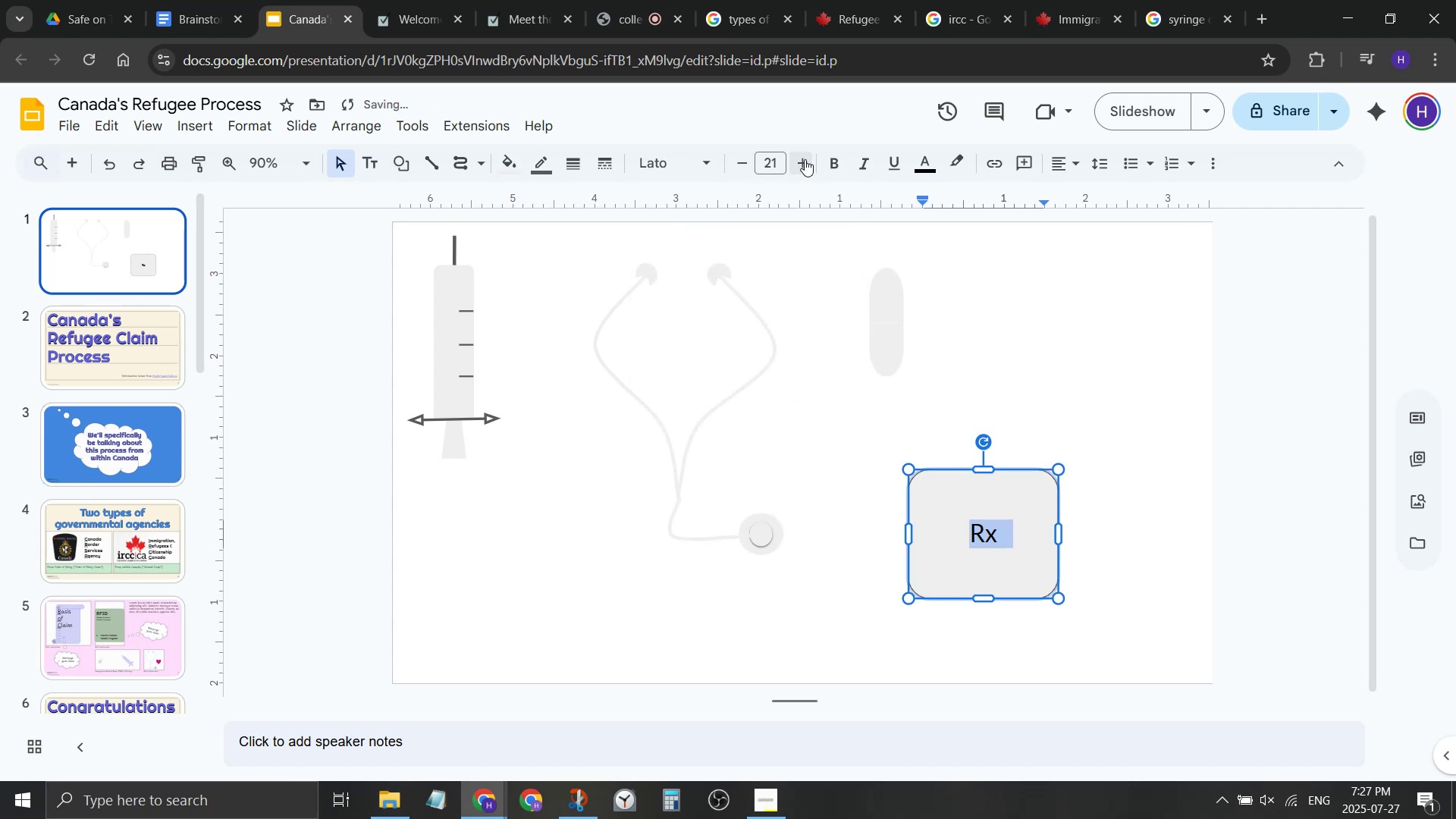 
triple_click([805, 159])
 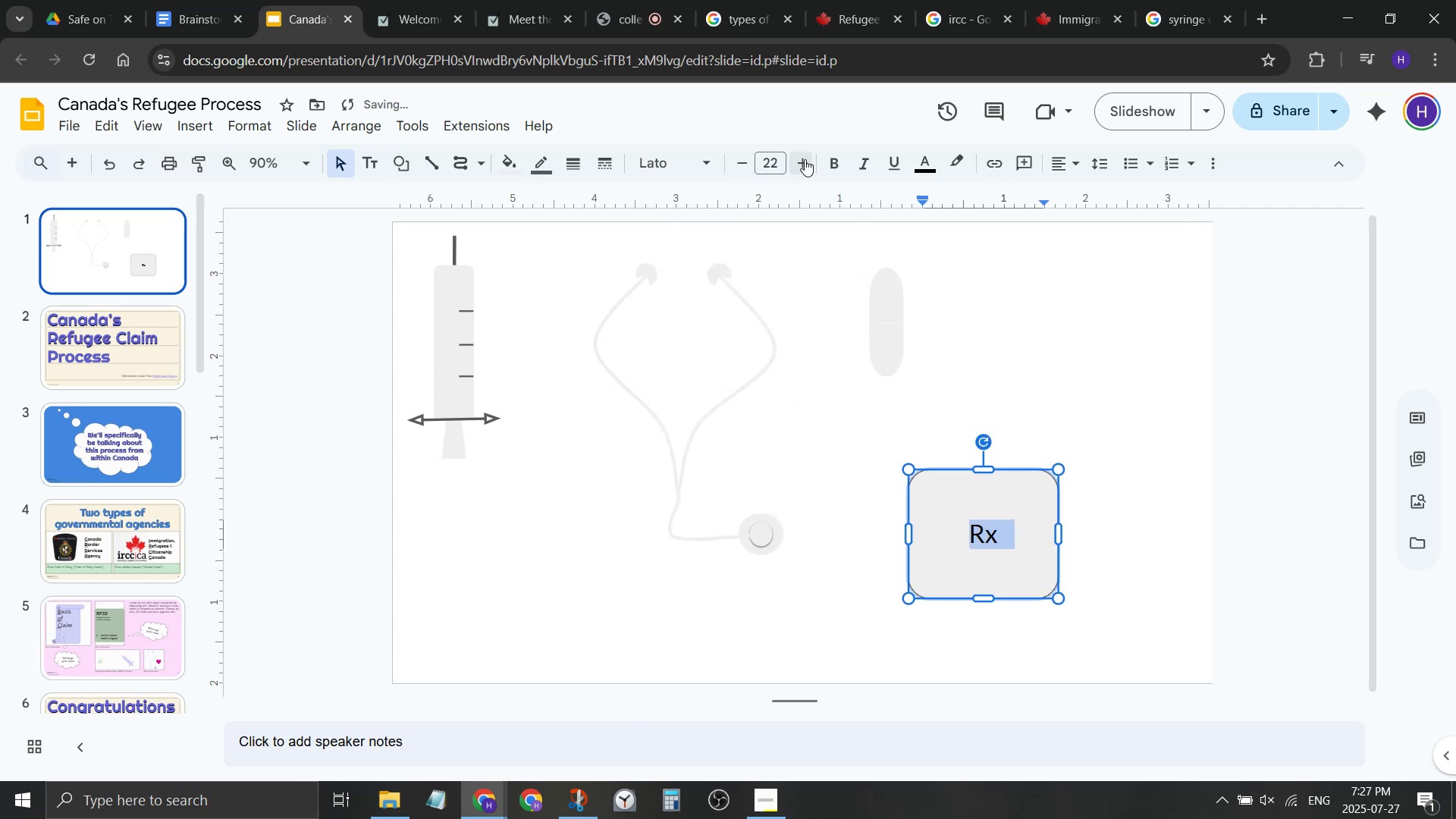 
triple_click([805, 159])
 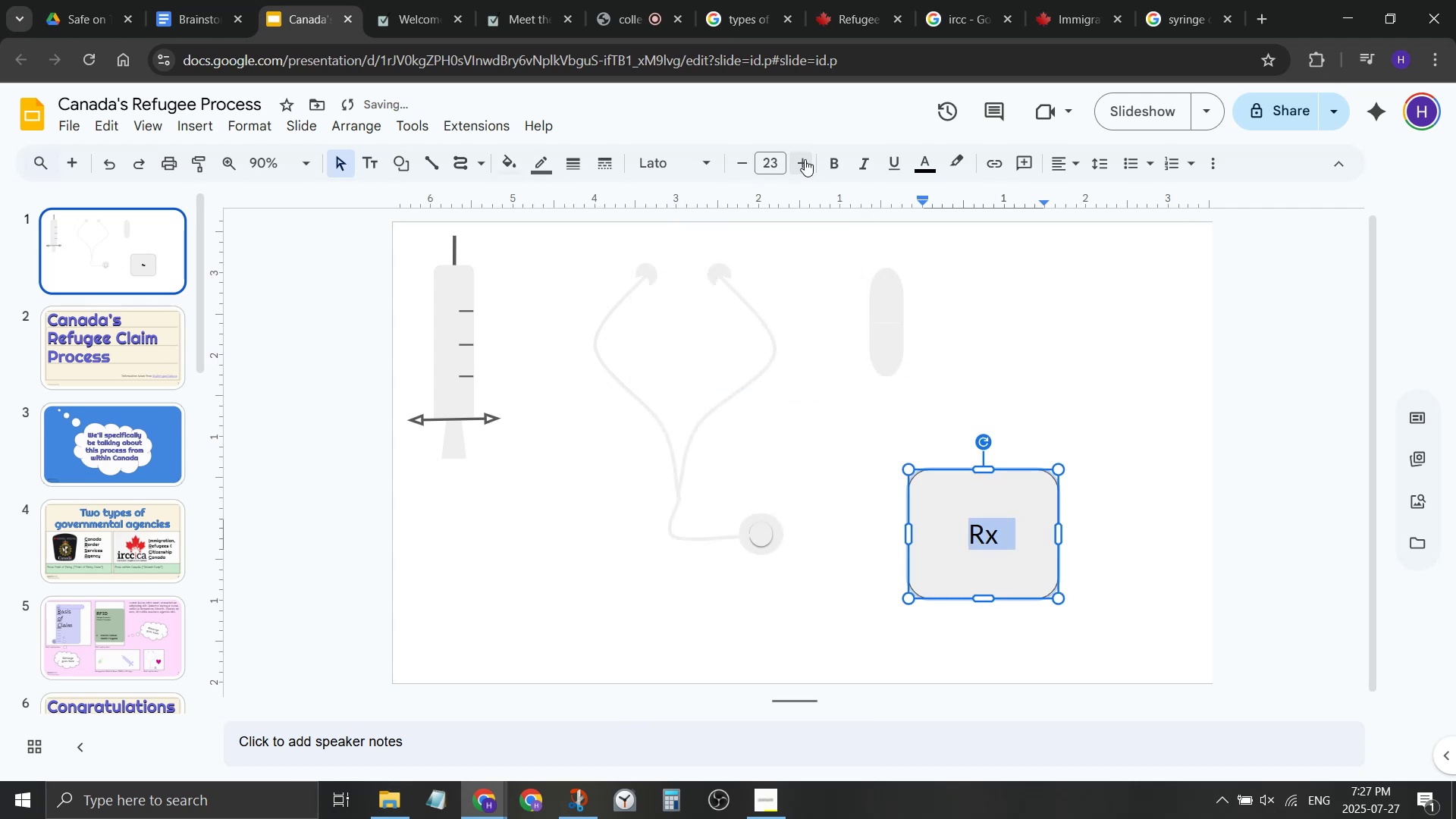 
triple_click([805, 159])
 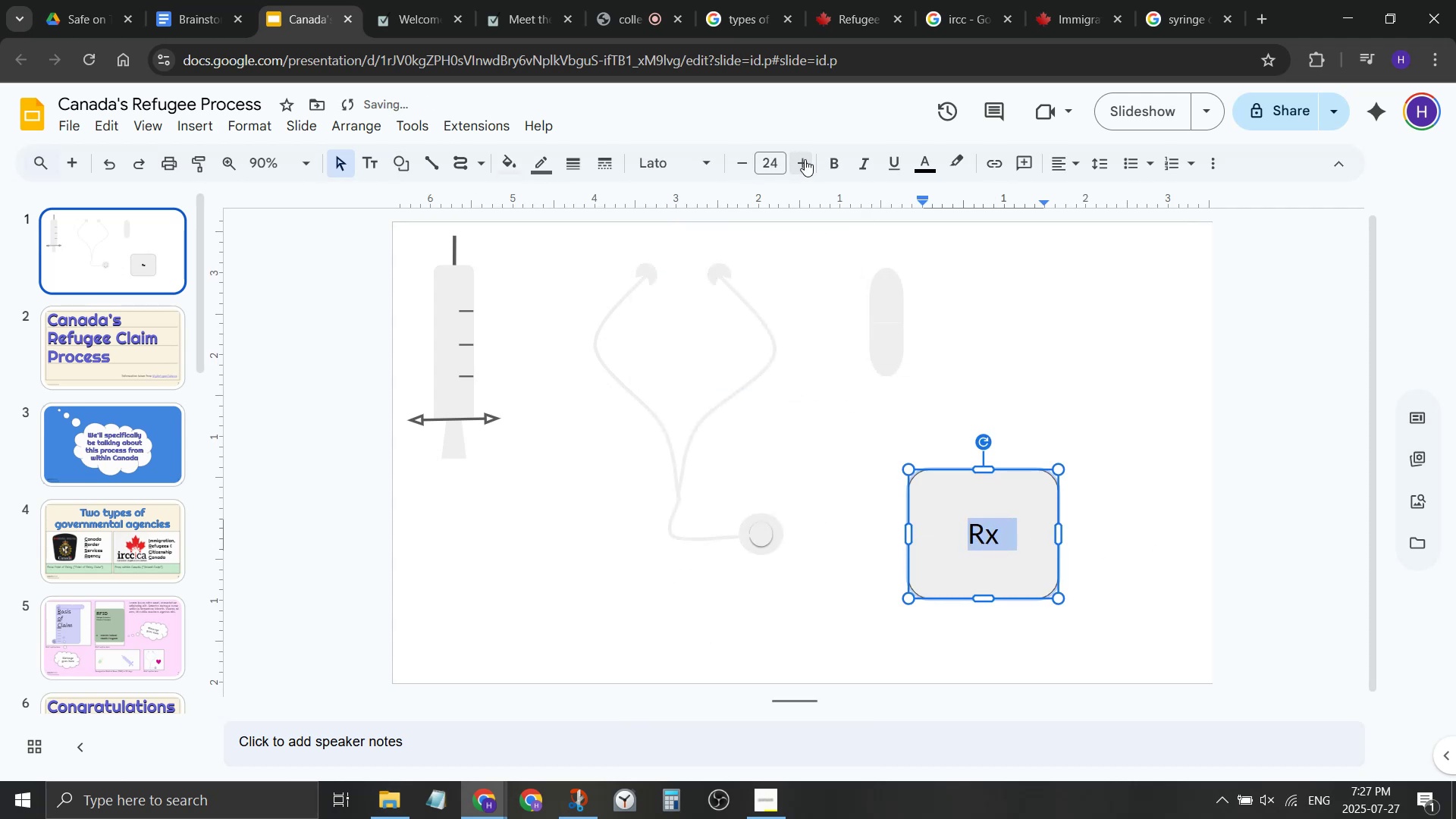 
triple_click([805, 159])
 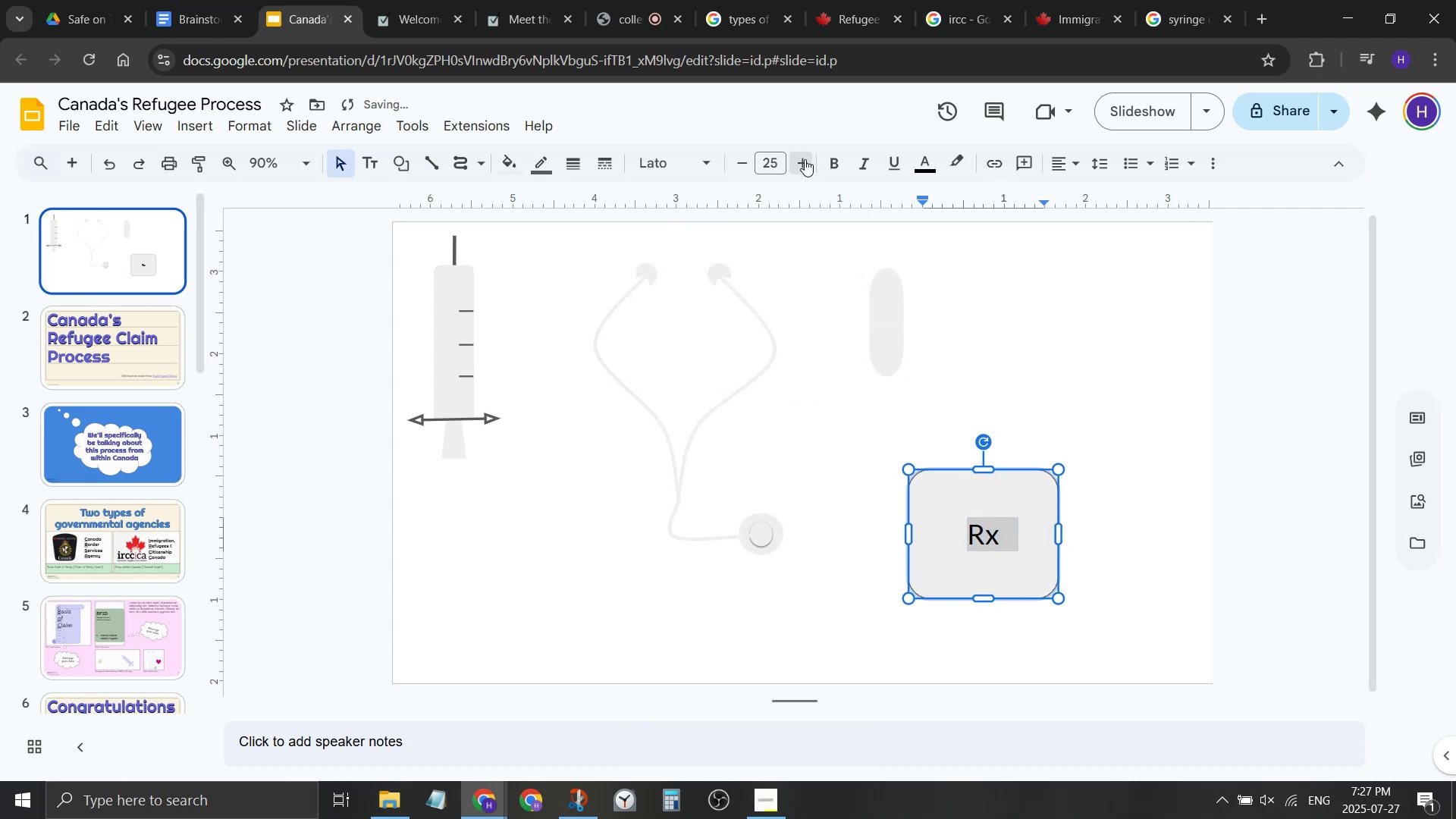 
triple_click([805, 159])
 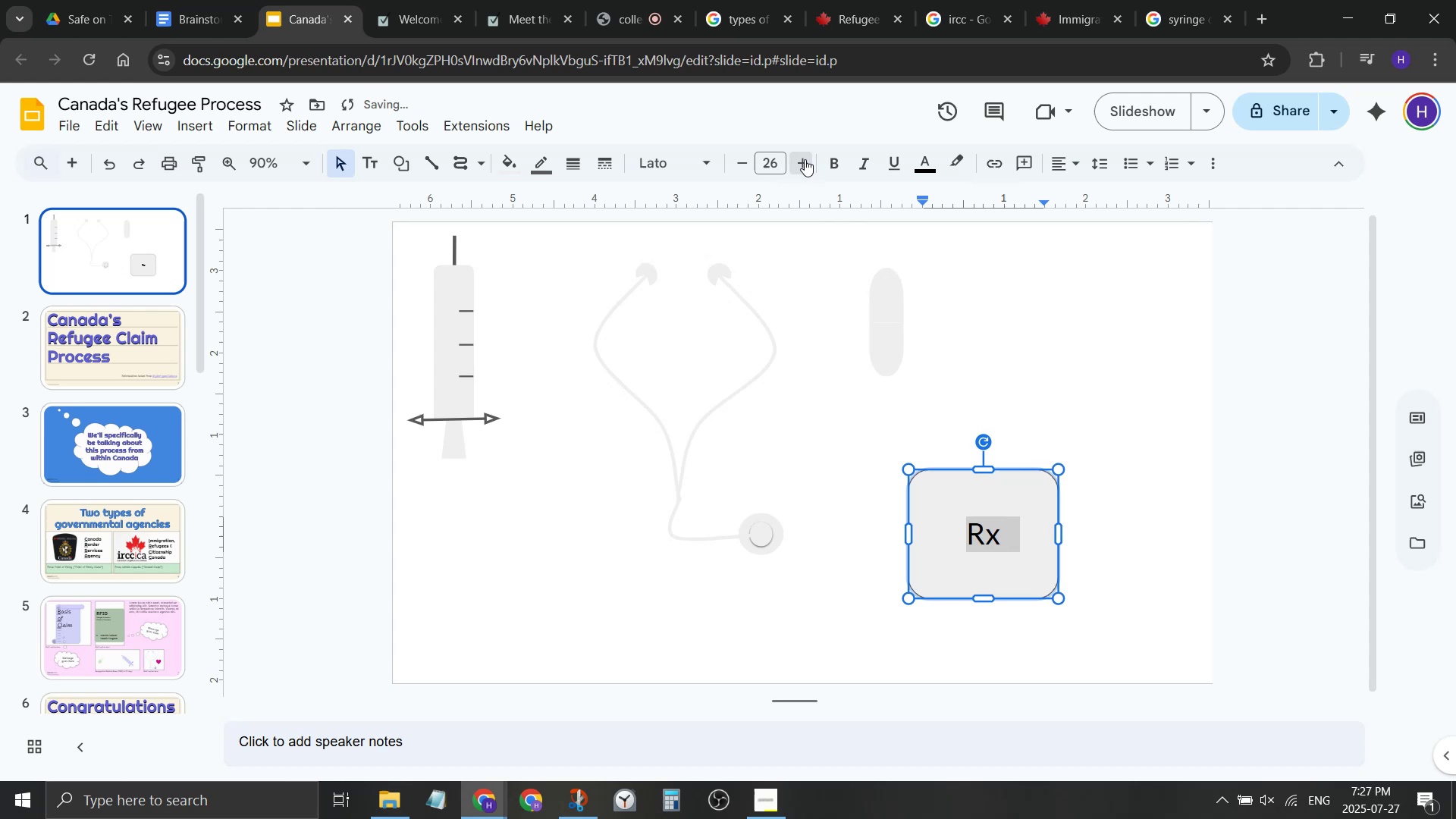 
triple_click([805, 159])
 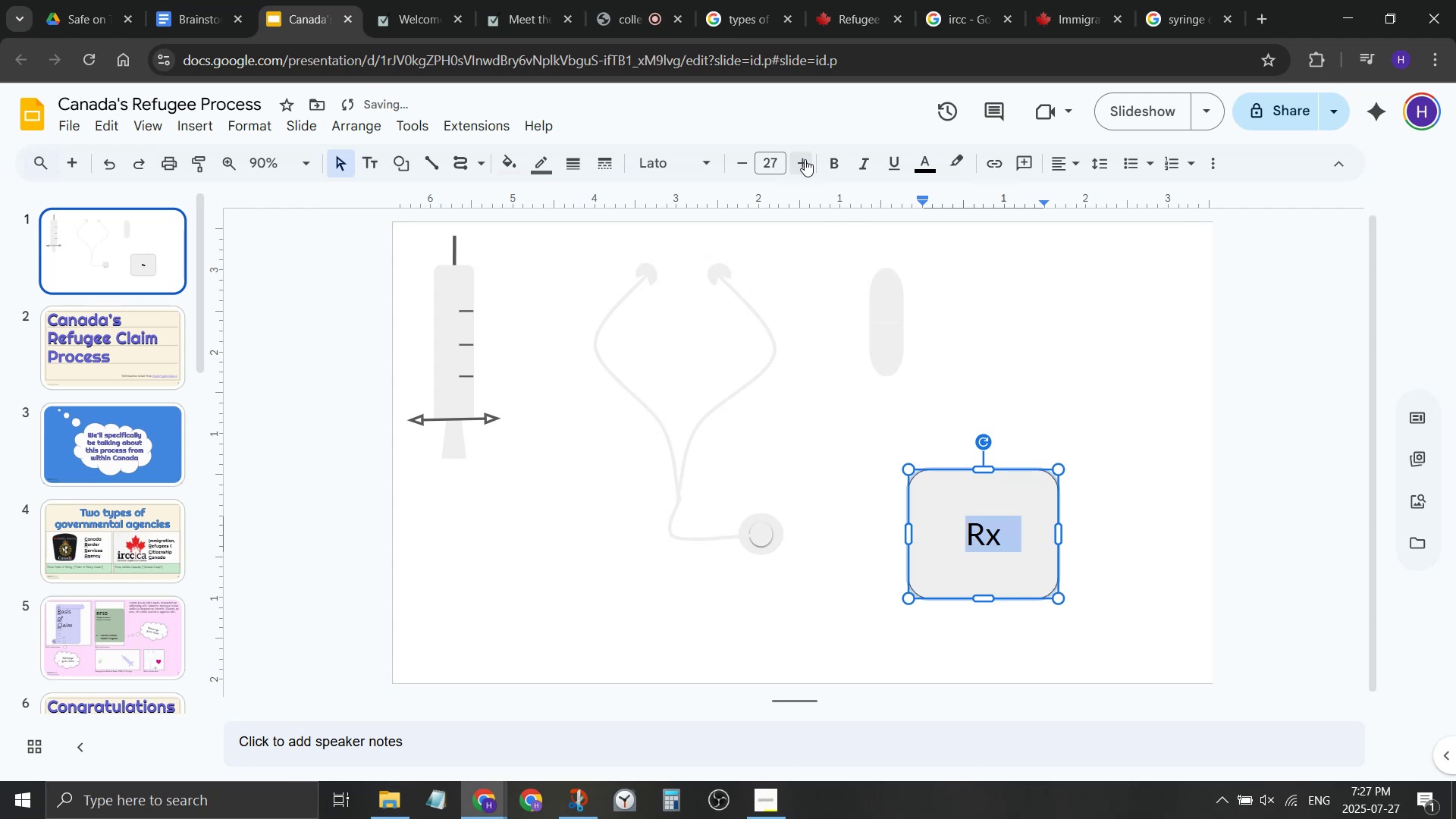 
triple_click([805, 159])
 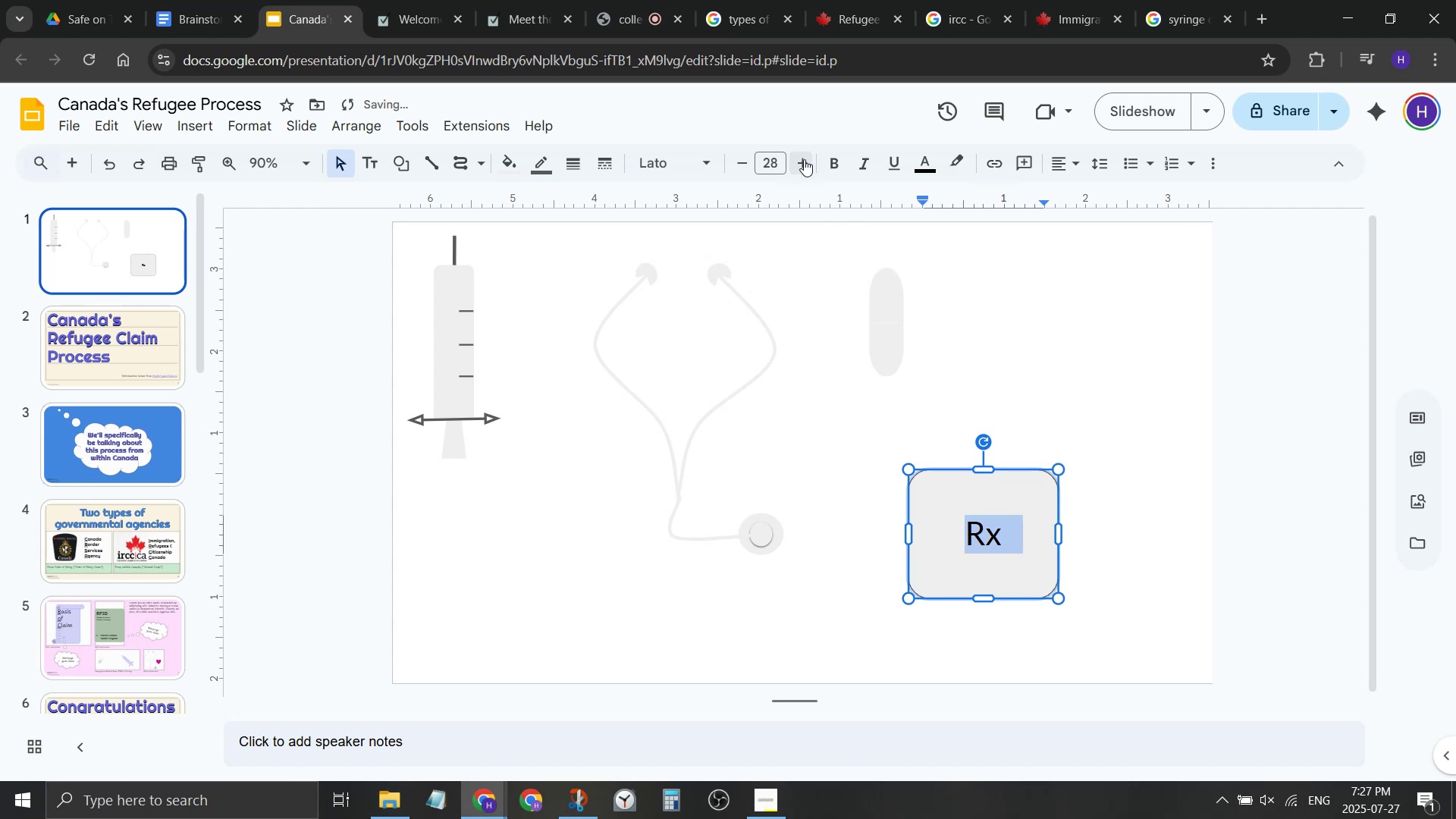 
triple_click([805, 159])
 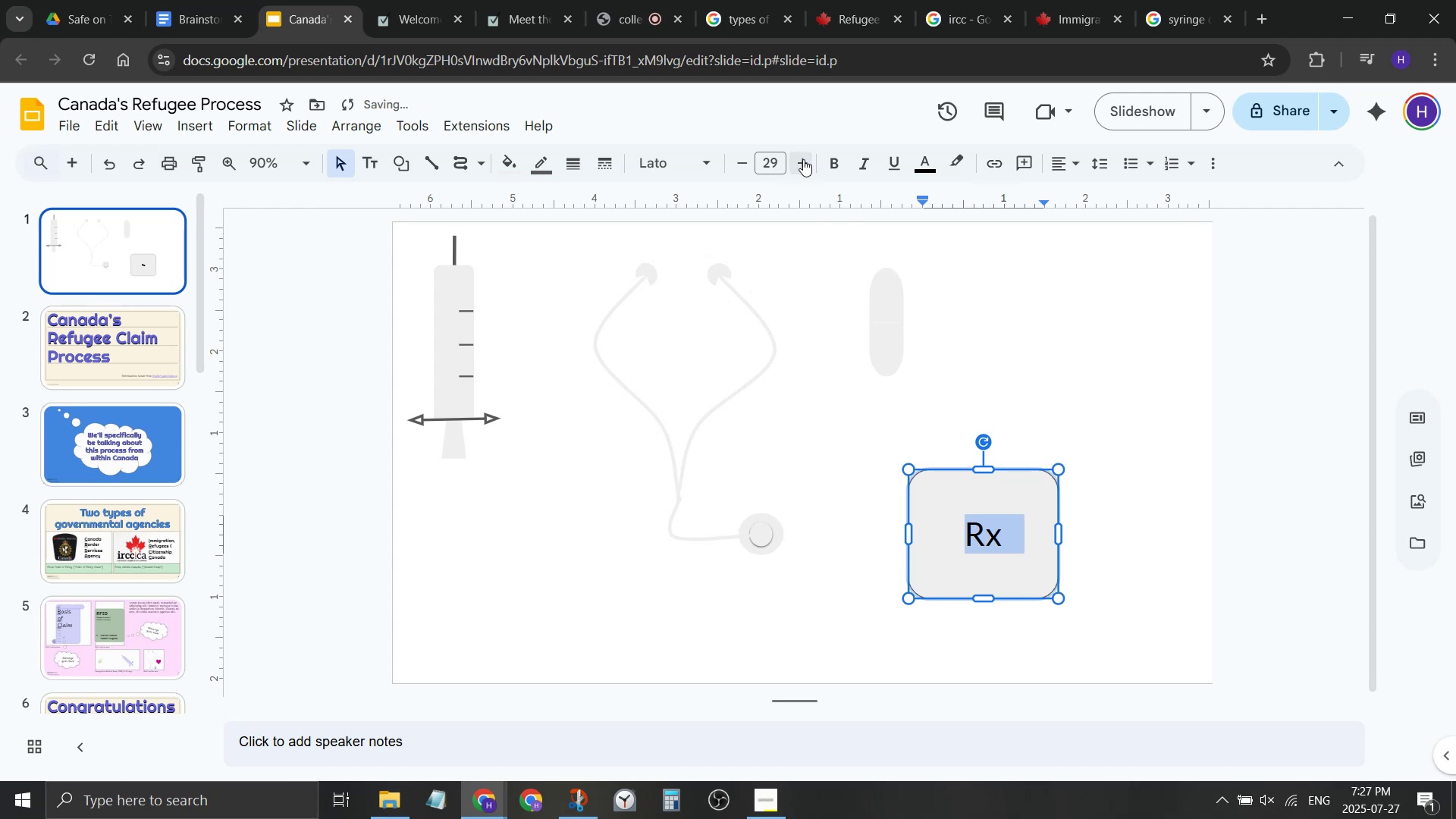 
triple_click([803, 159])
 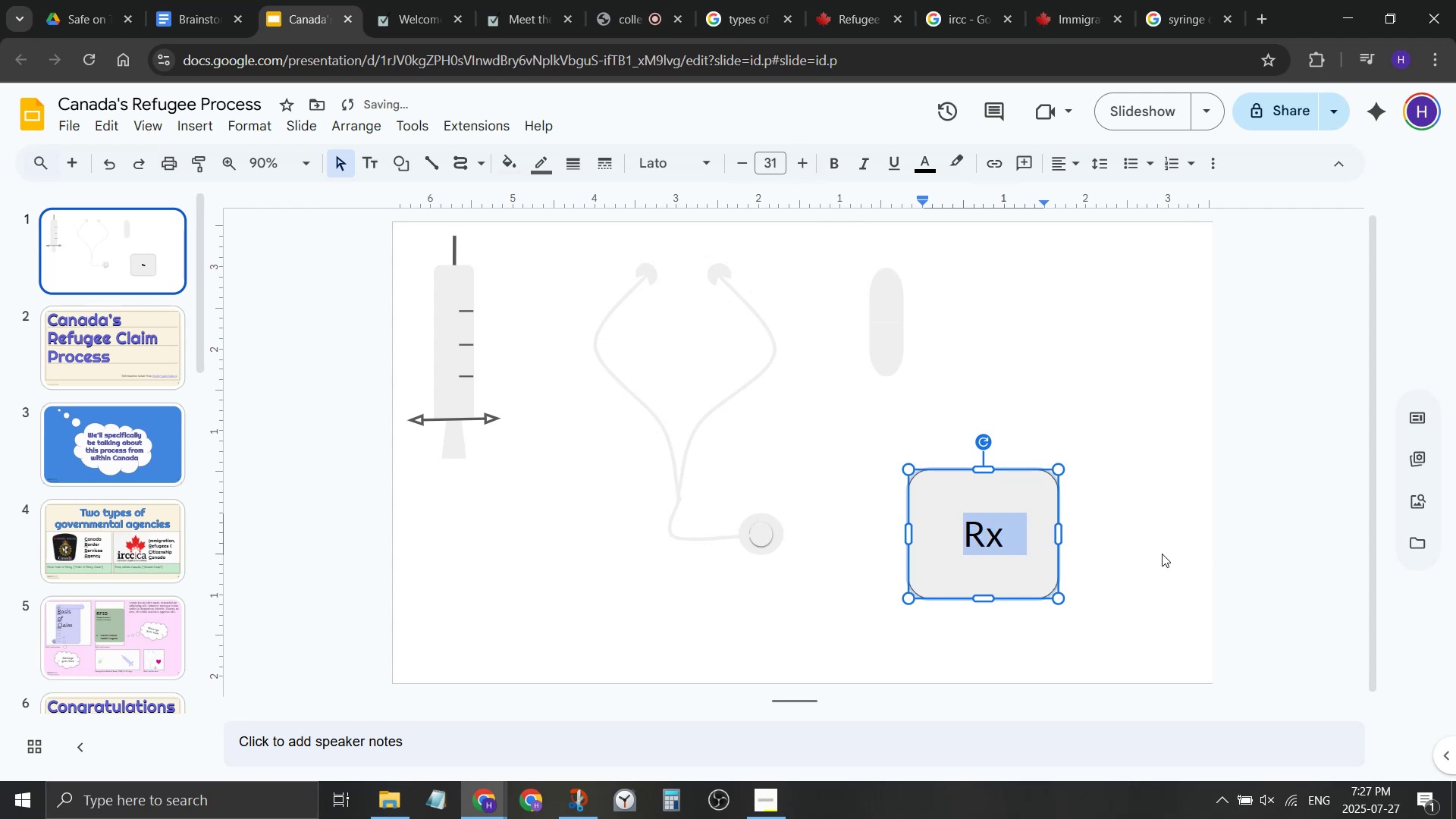 
triple_click([1161, 554])
 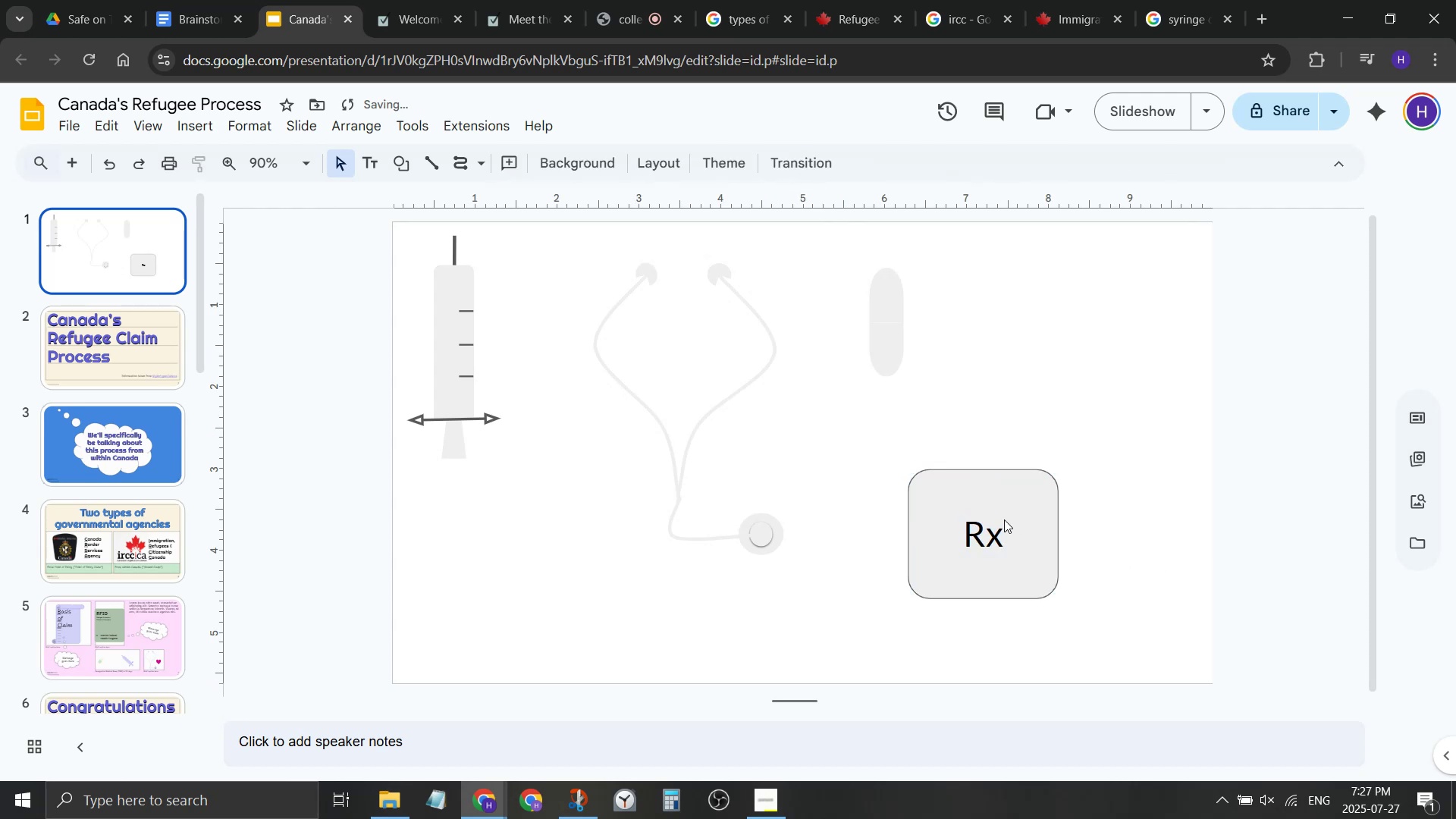 
left_click([1004, 519])
 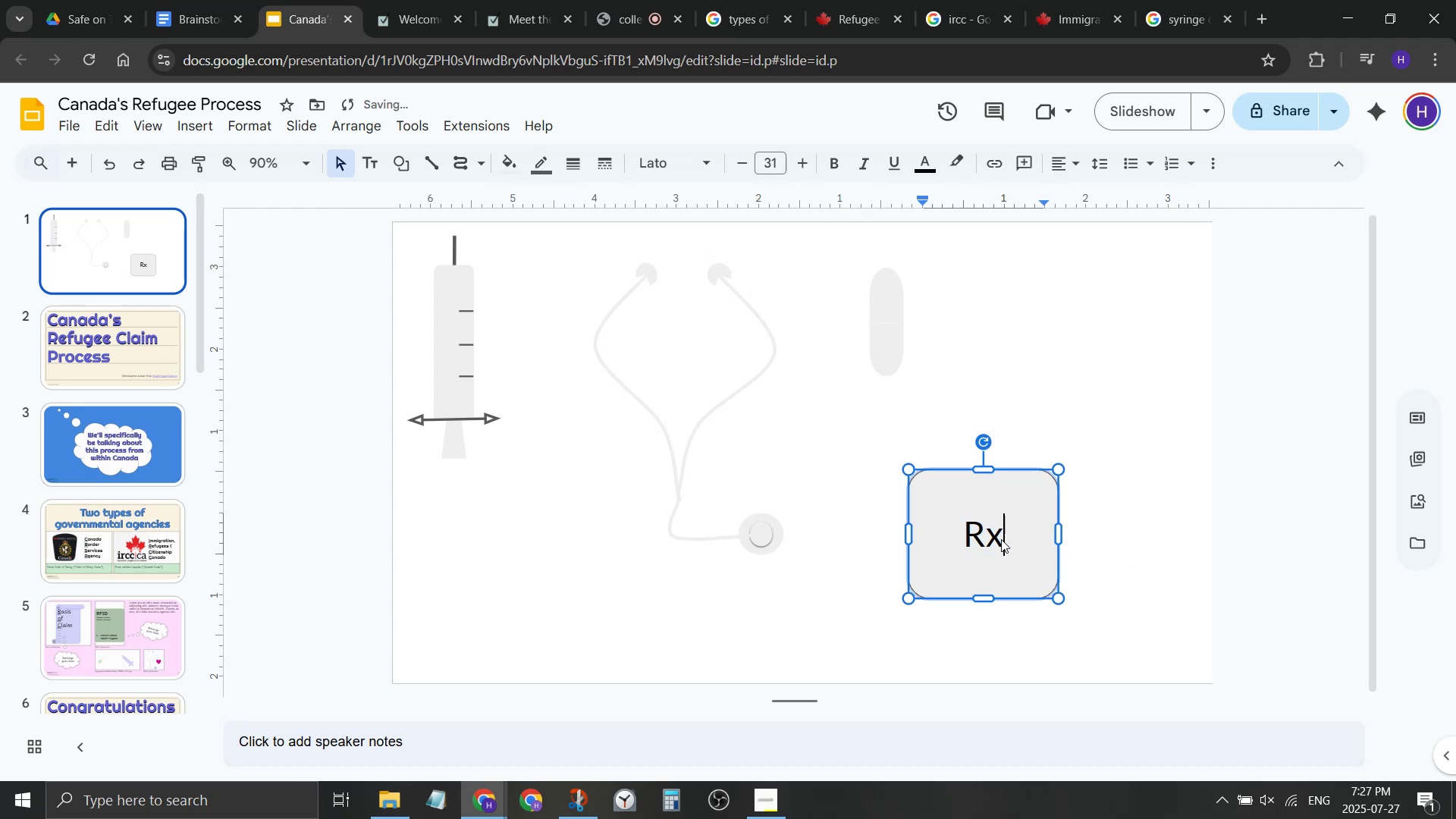 
double_click([1001, 539])
 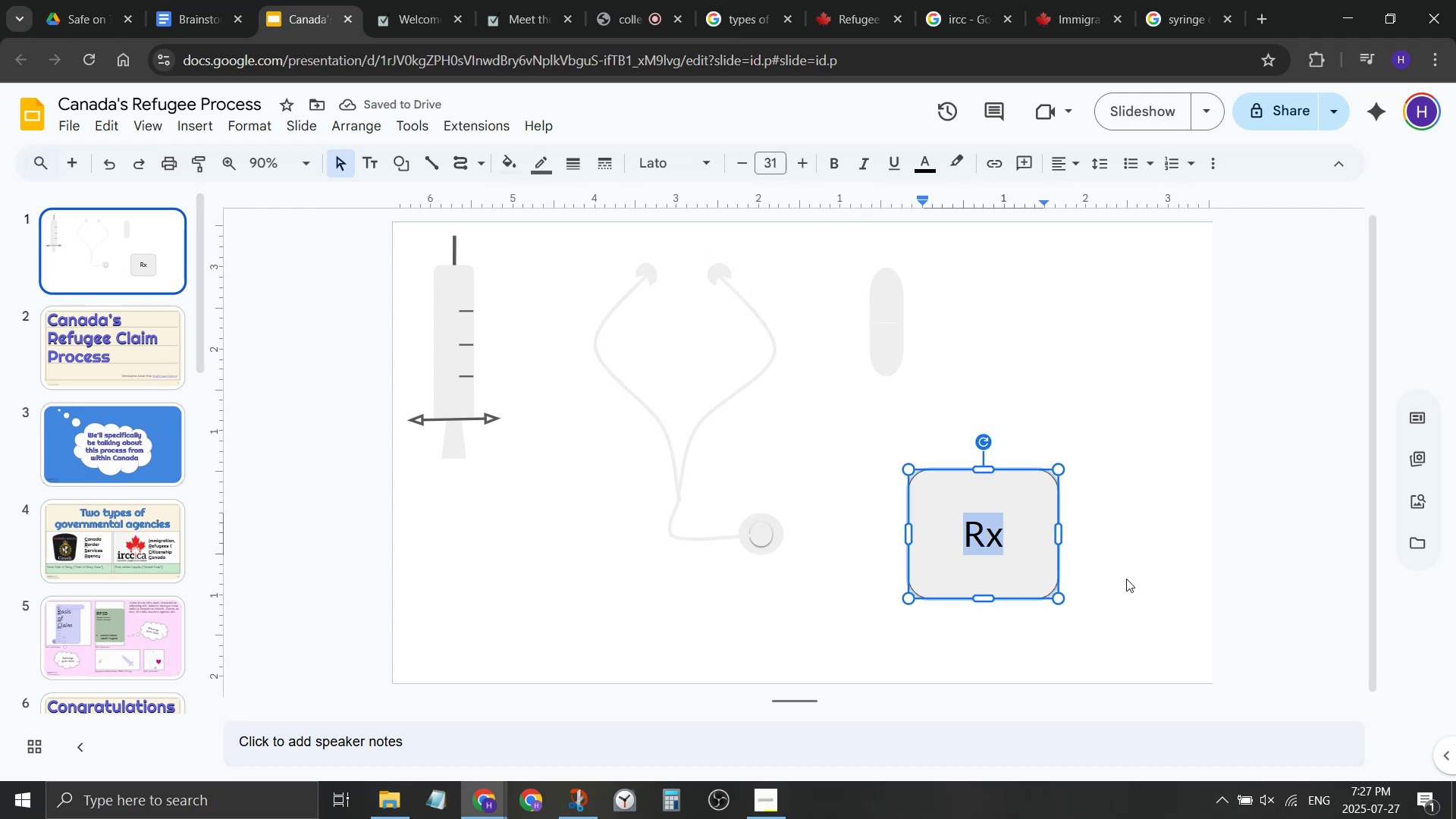 
triple_click([1126, 579])
 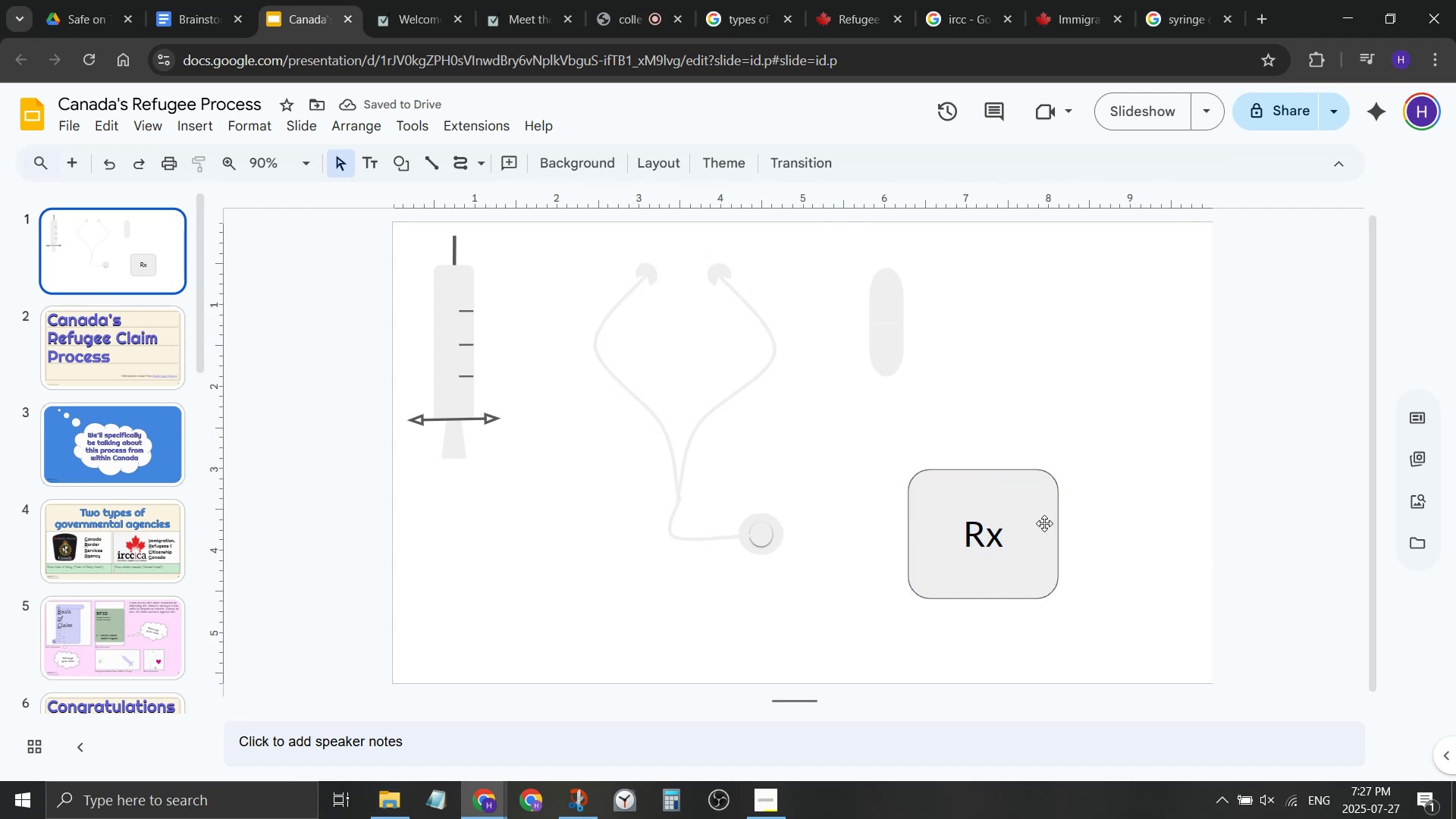 
left_click([1040, 520])
 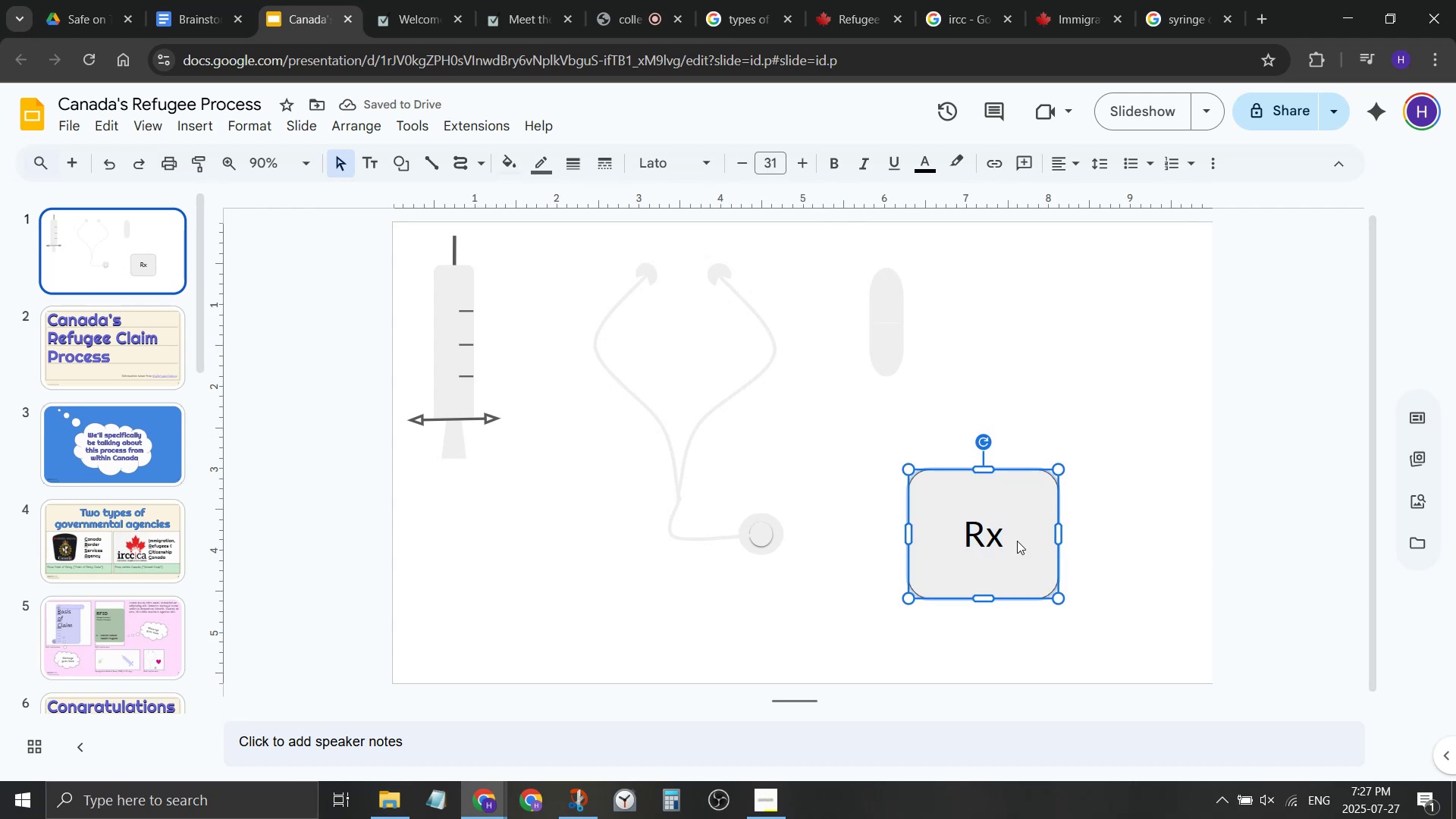 
double_click([1017, 541])
 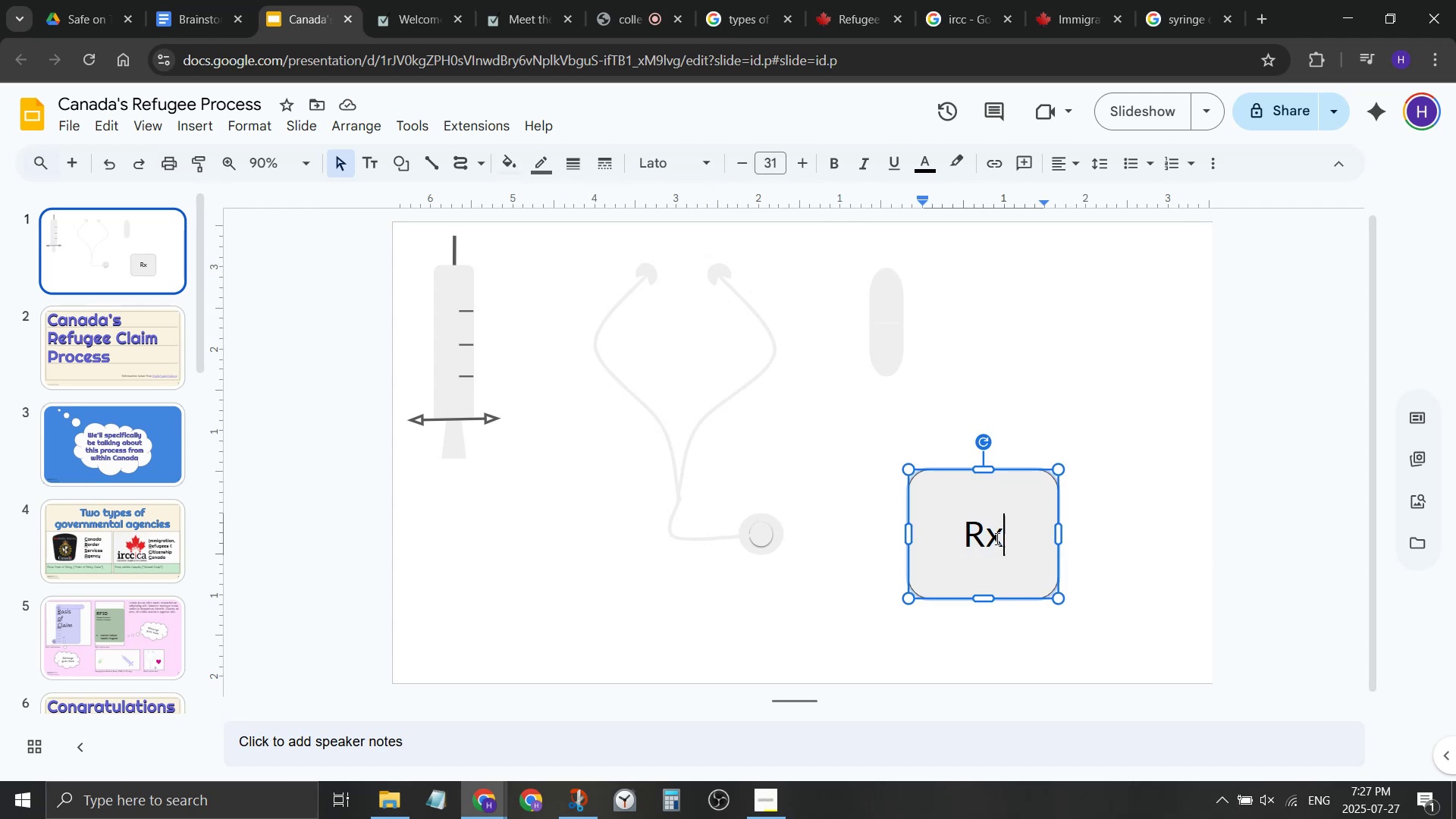 
left_click([996, 538])
 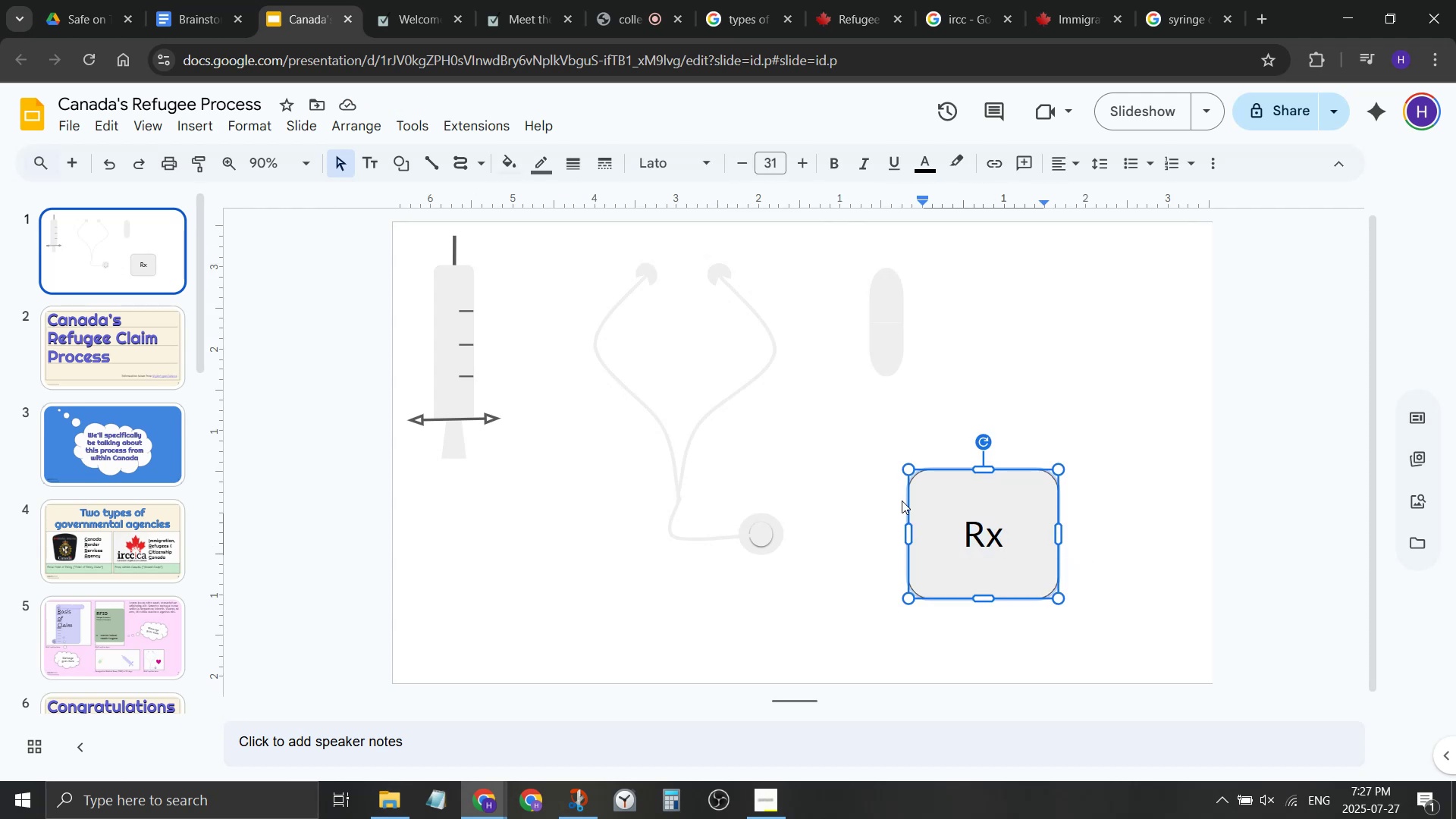 
key(Enter)
 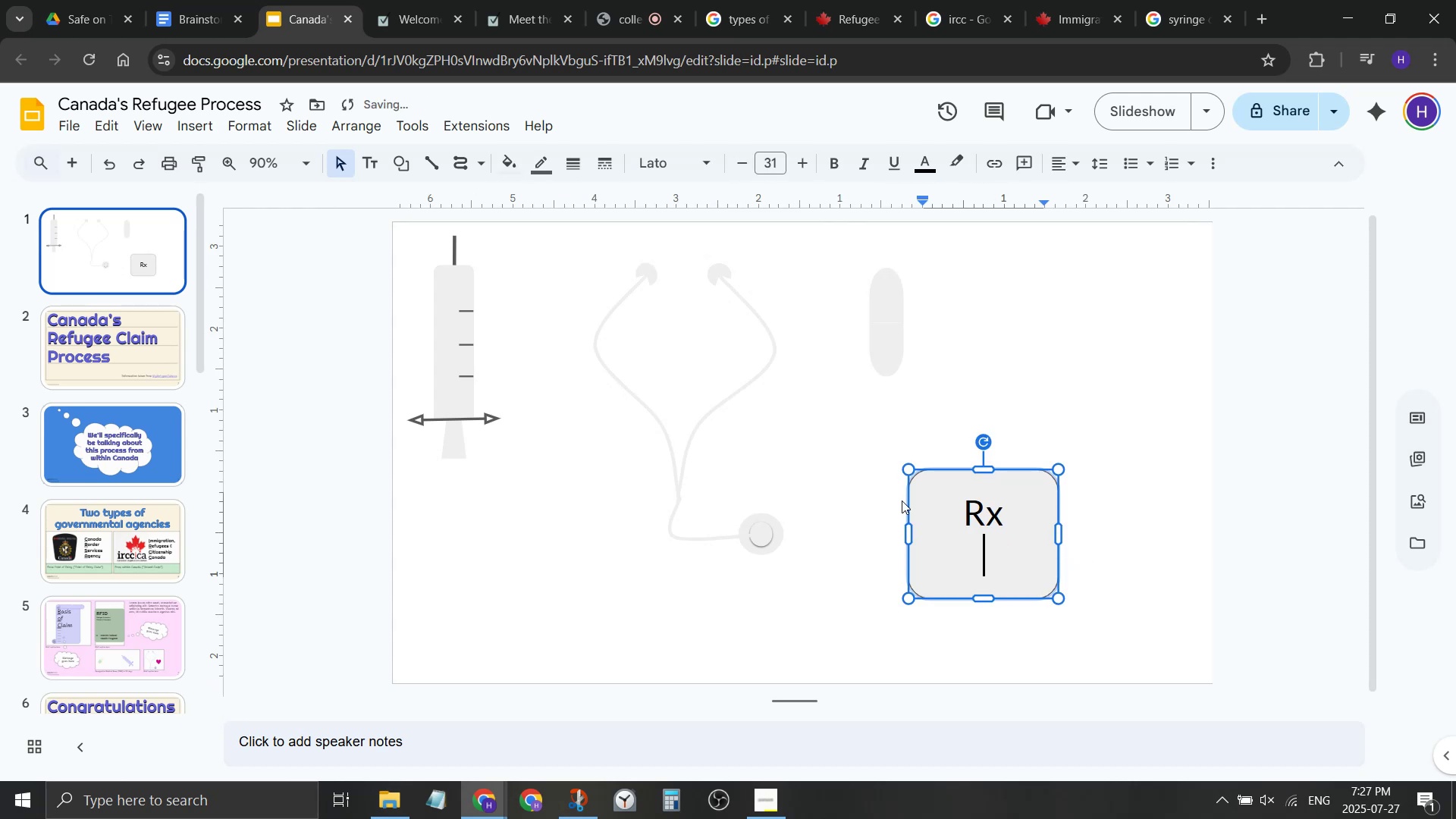 
key(Period)
 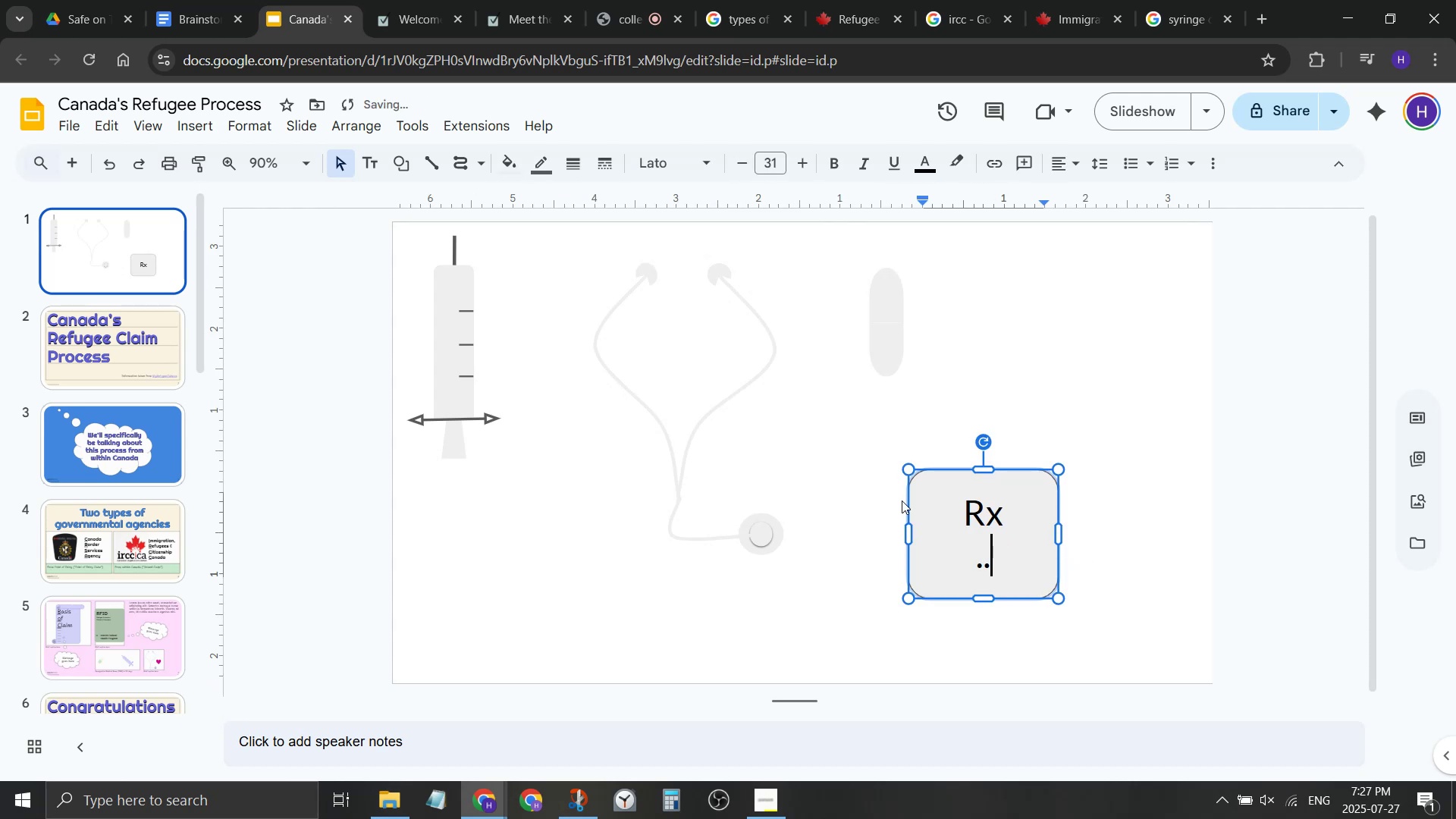 
key(Period)
 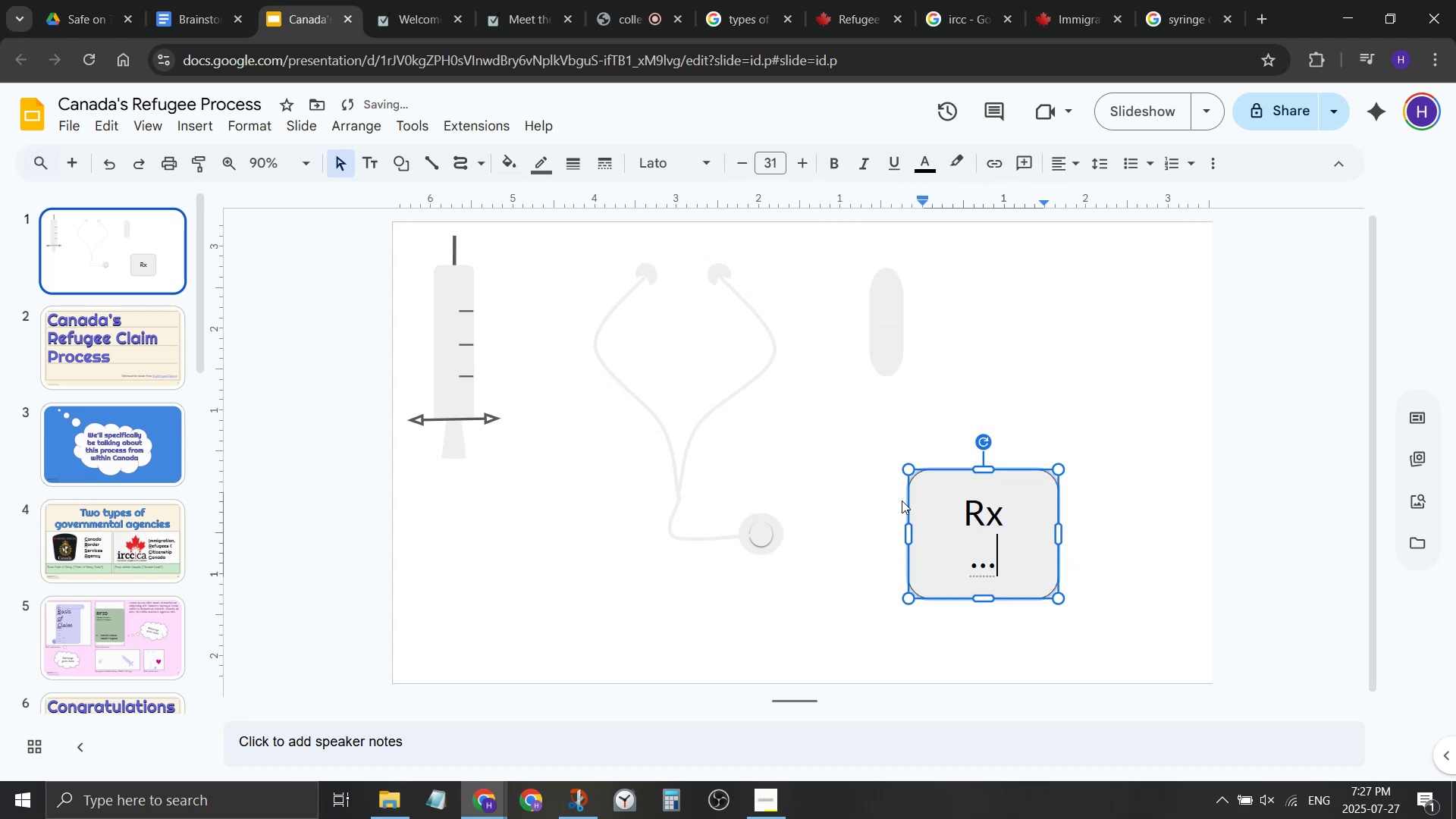 
key(Period)
 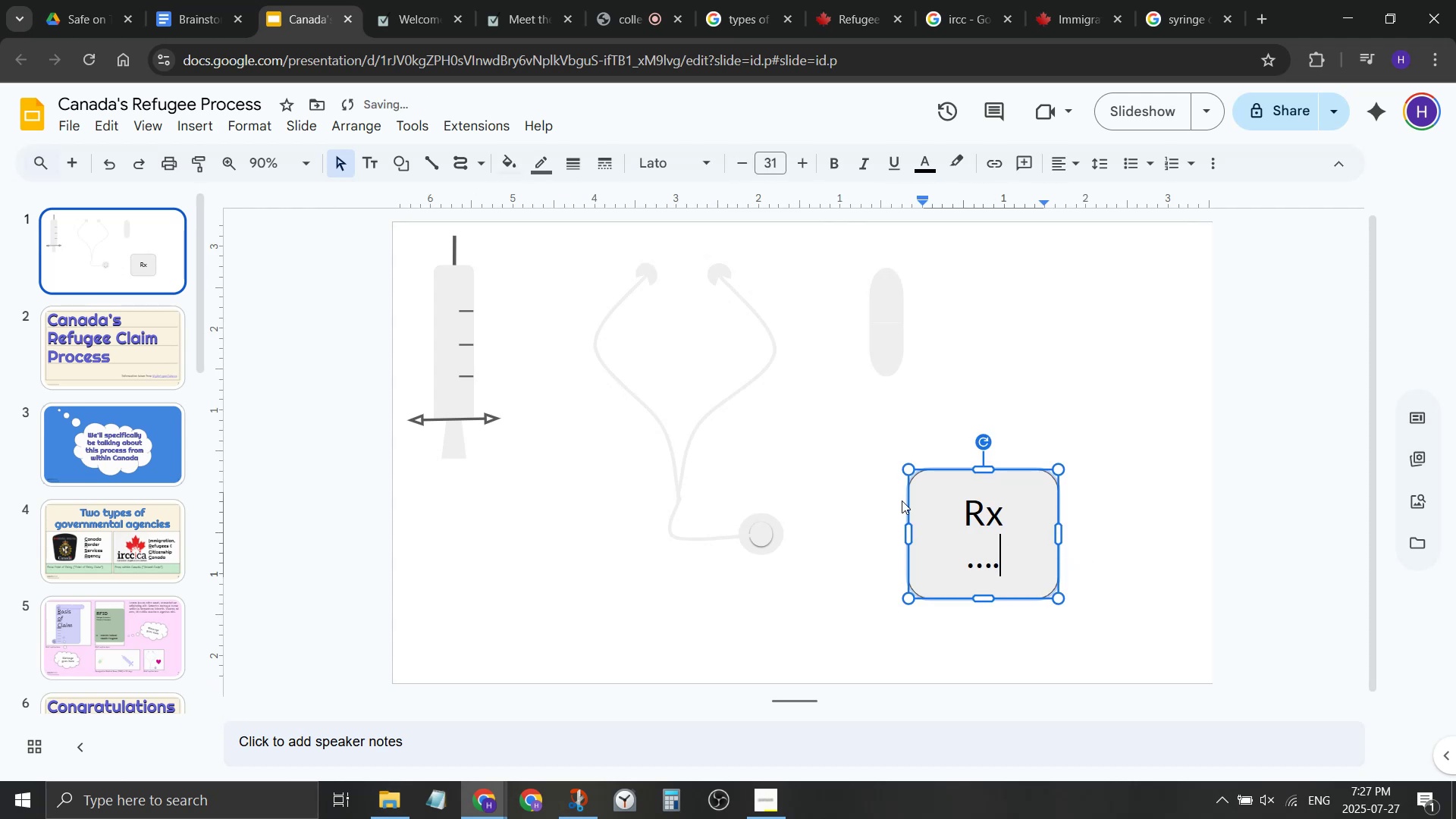 
key(Period)
 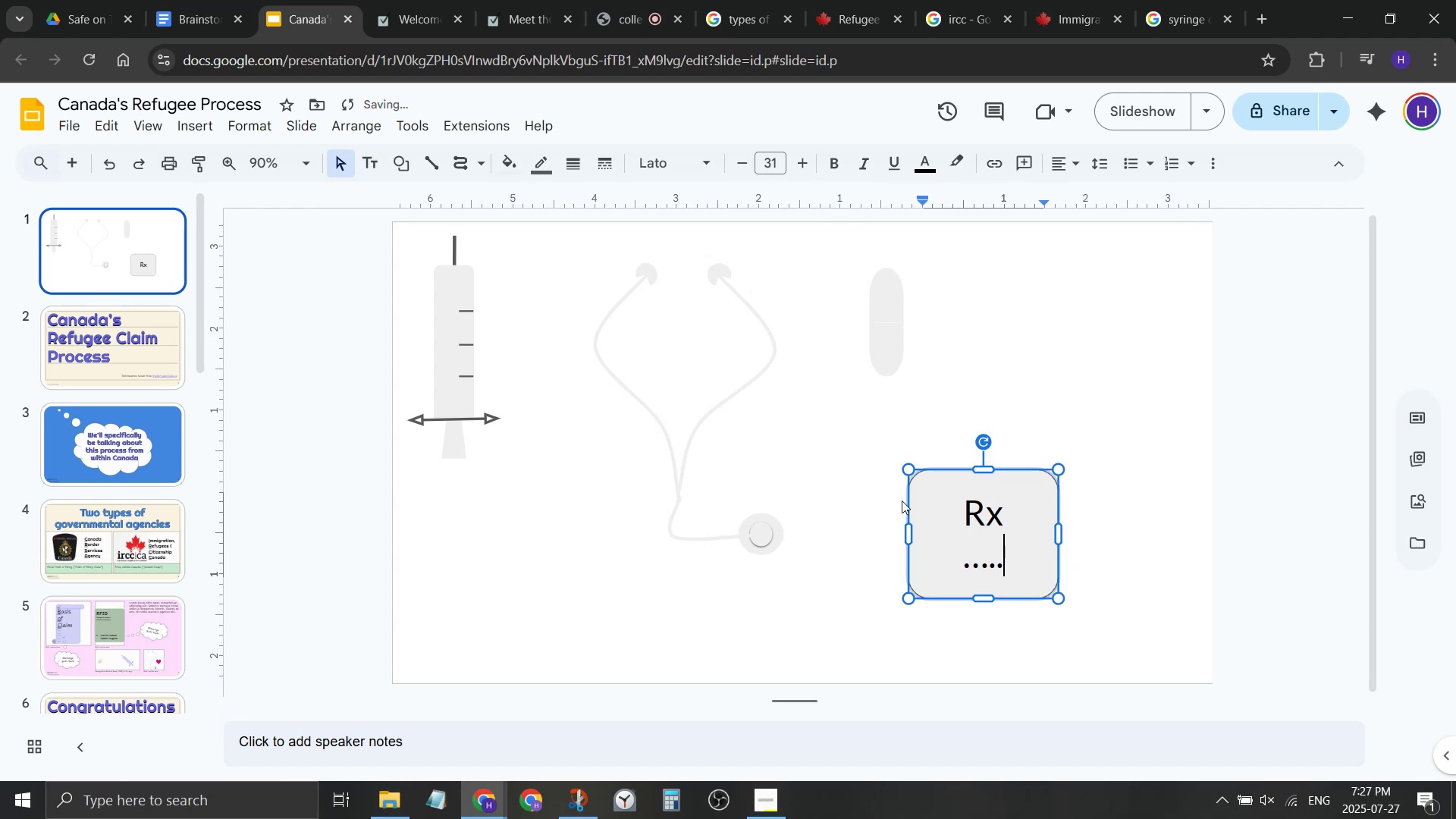 
key(Period)
 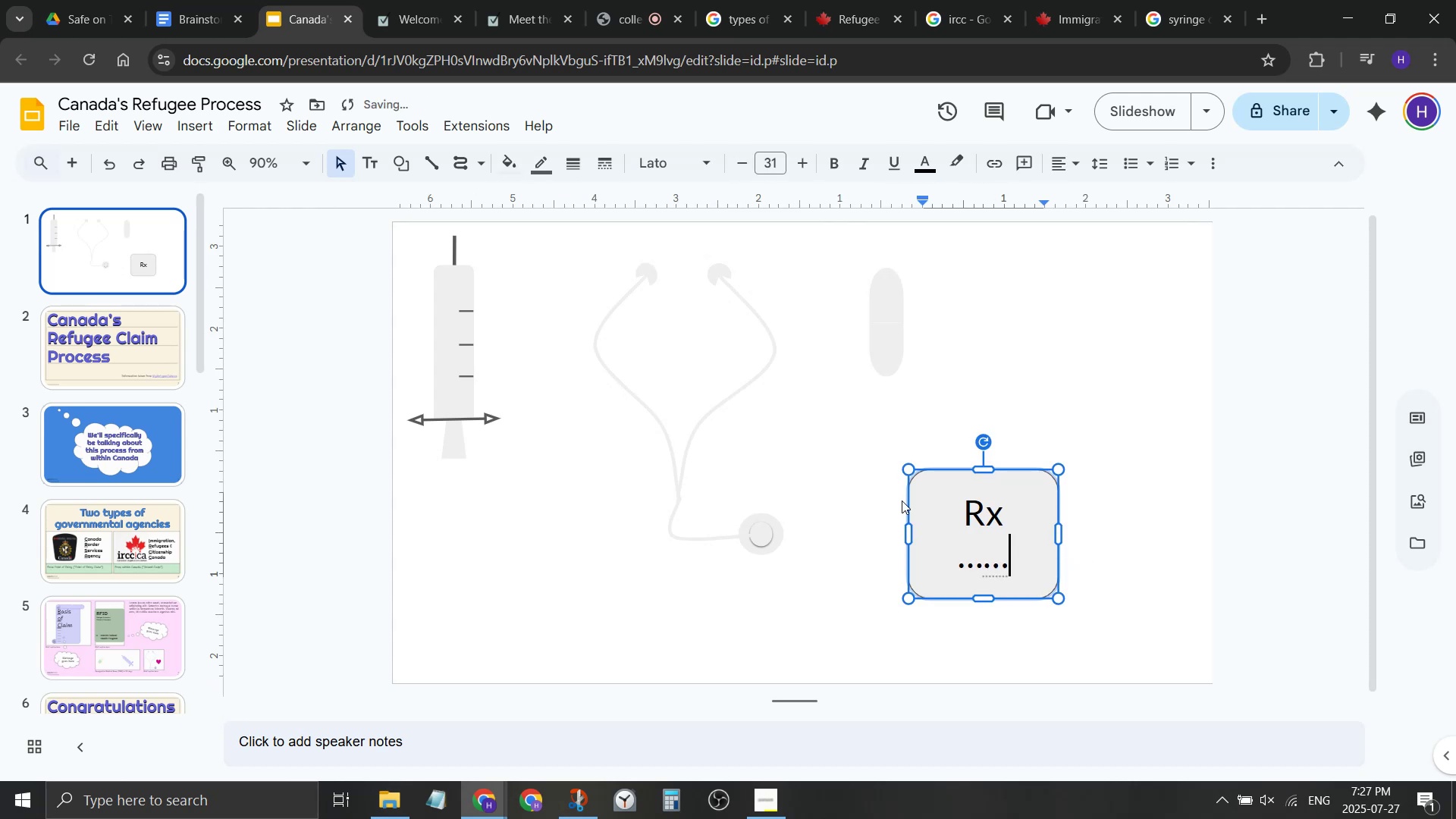 
key(Period)
 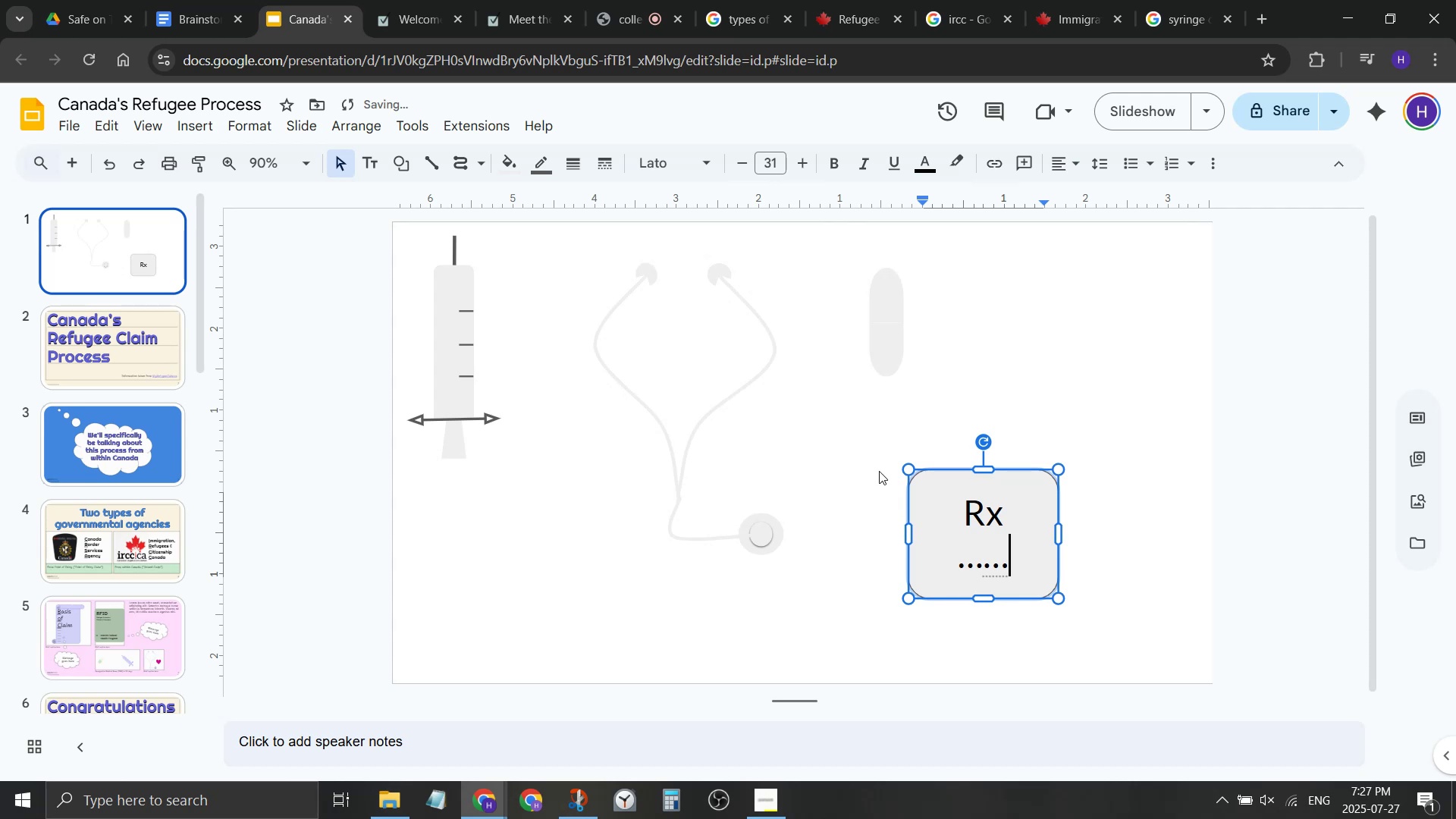 
key(Control+ControlLeft)
 